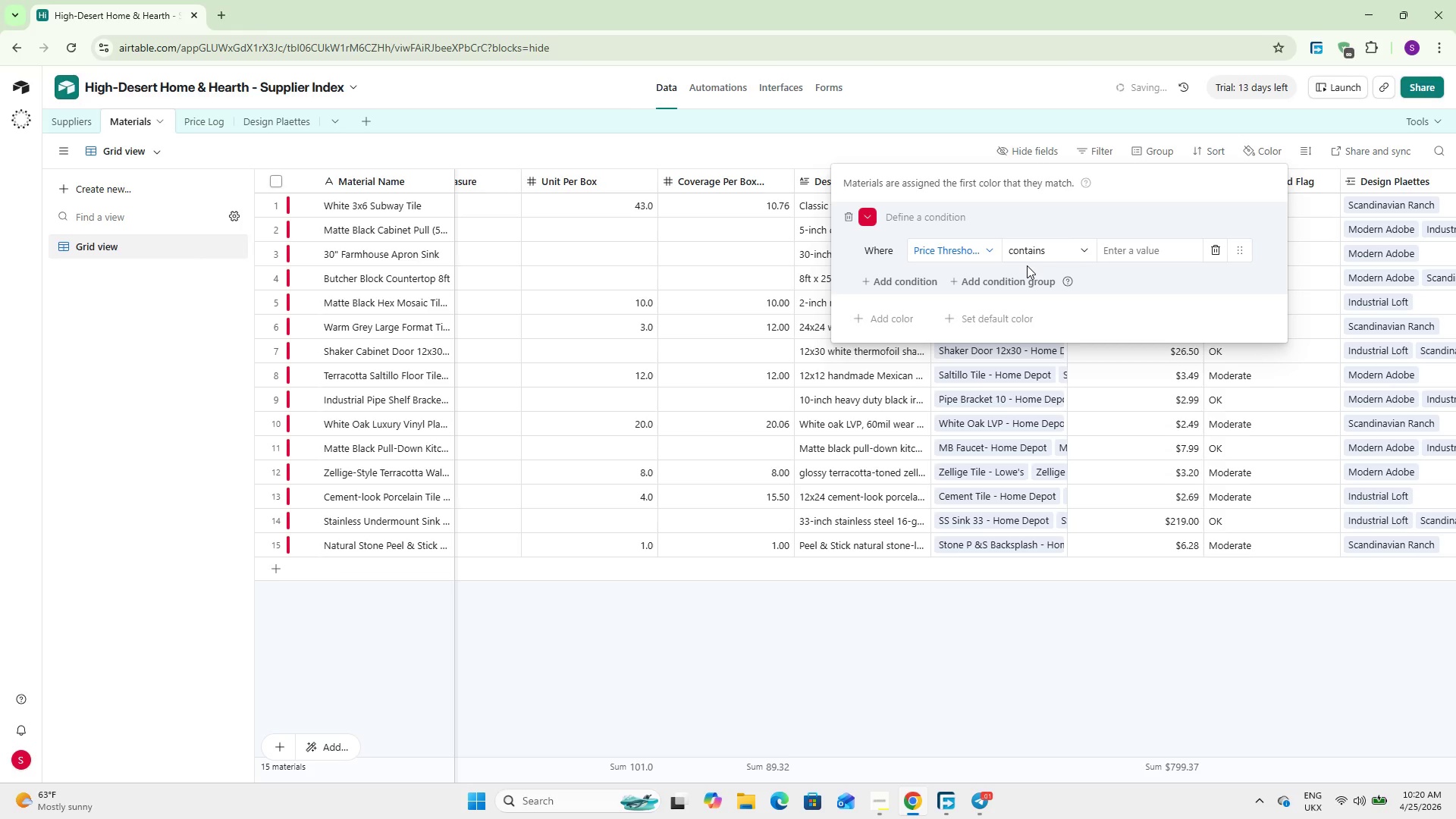 
left_click([1130, 248])
 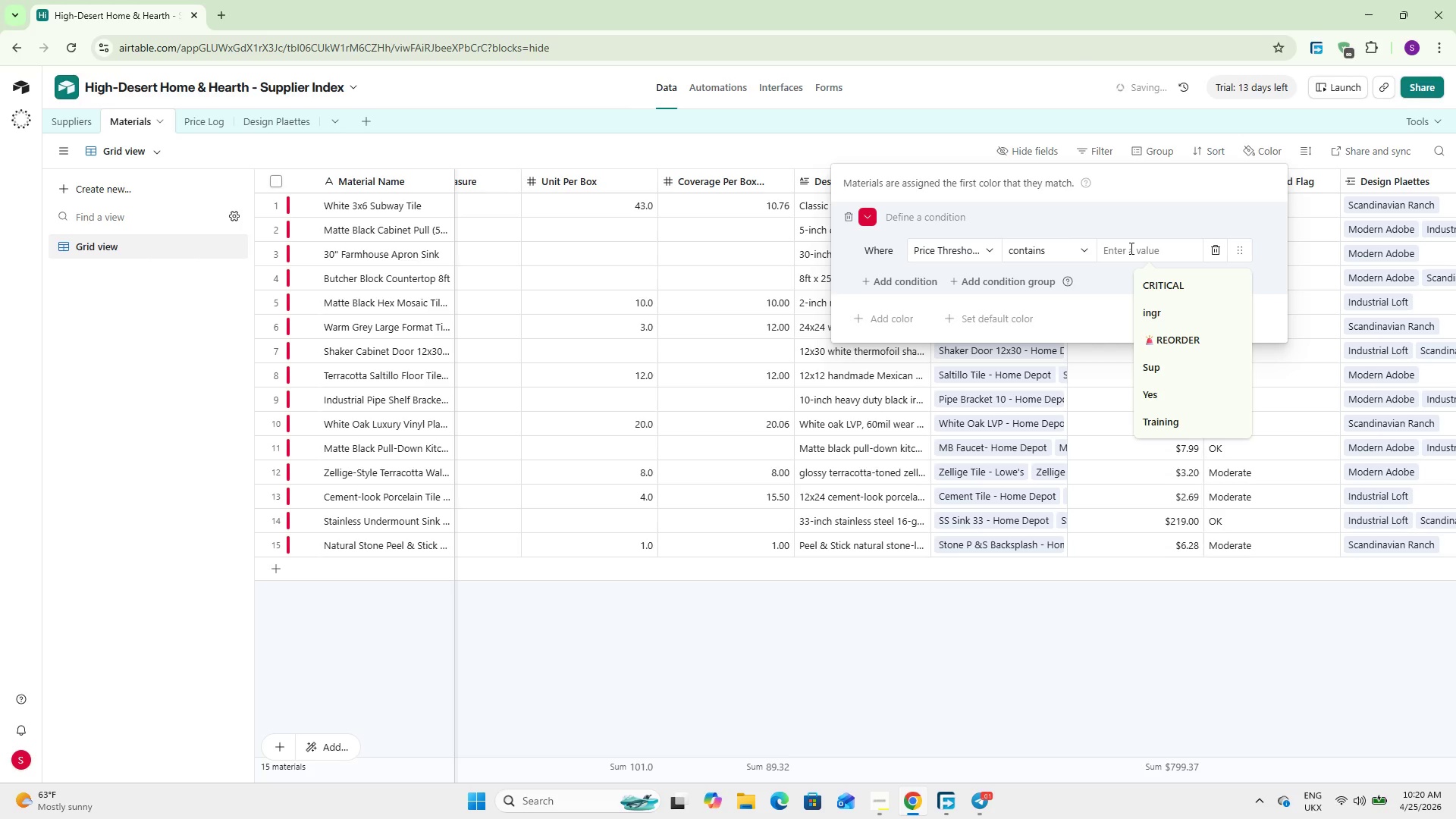 
type(HIGH COST)
 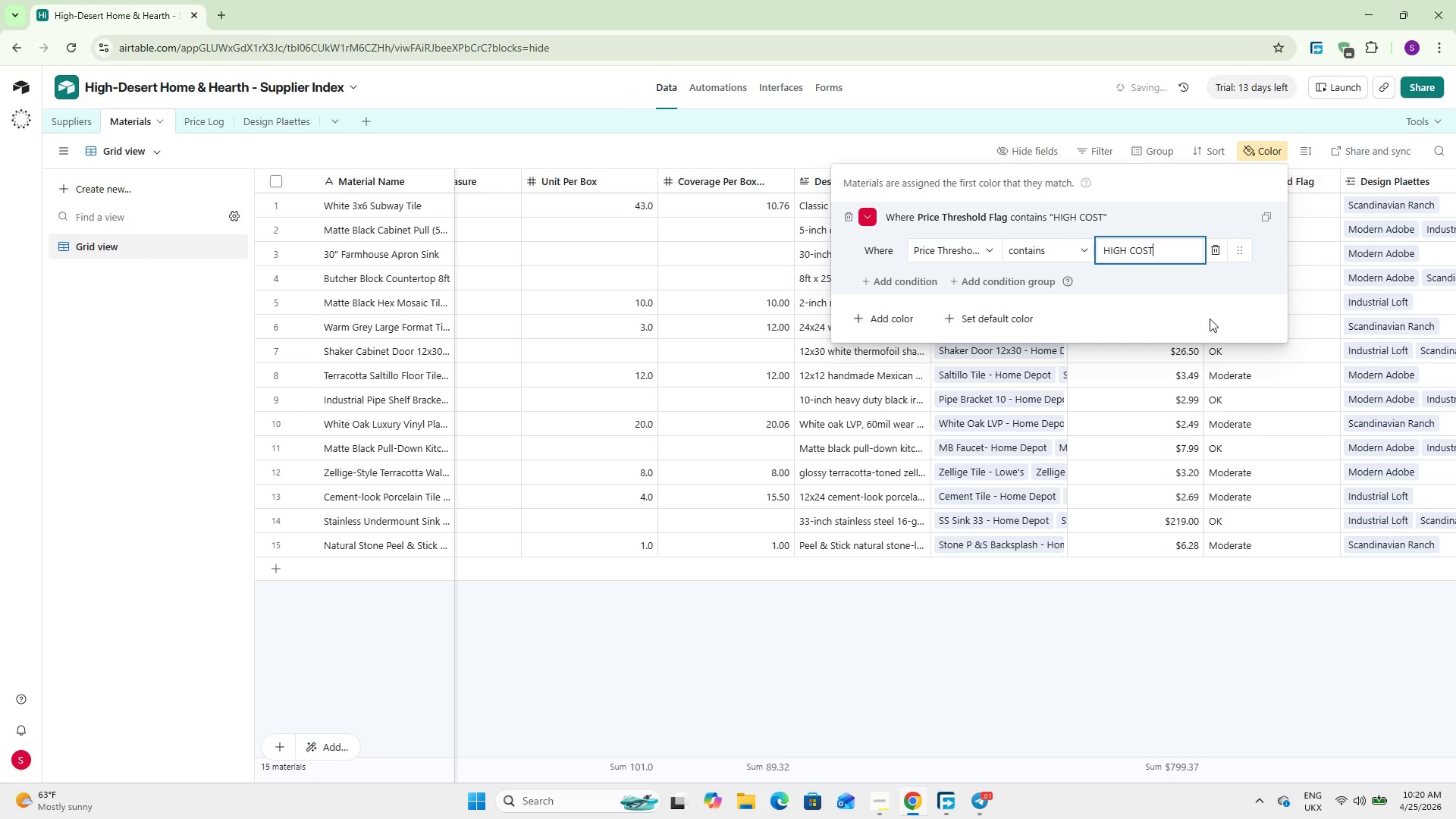 
left_click([1208, 306])
 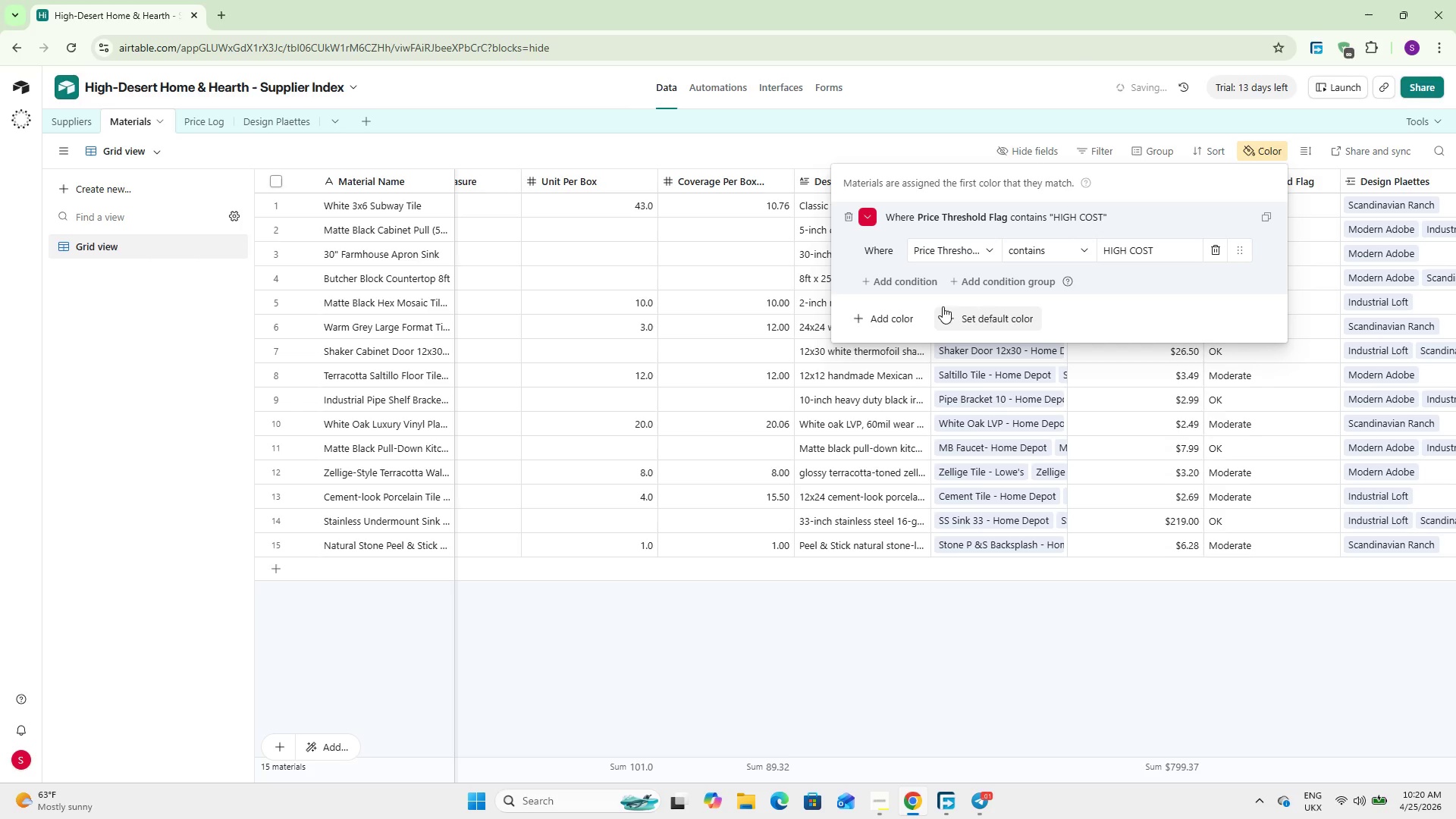 
left_click([887, 315])
 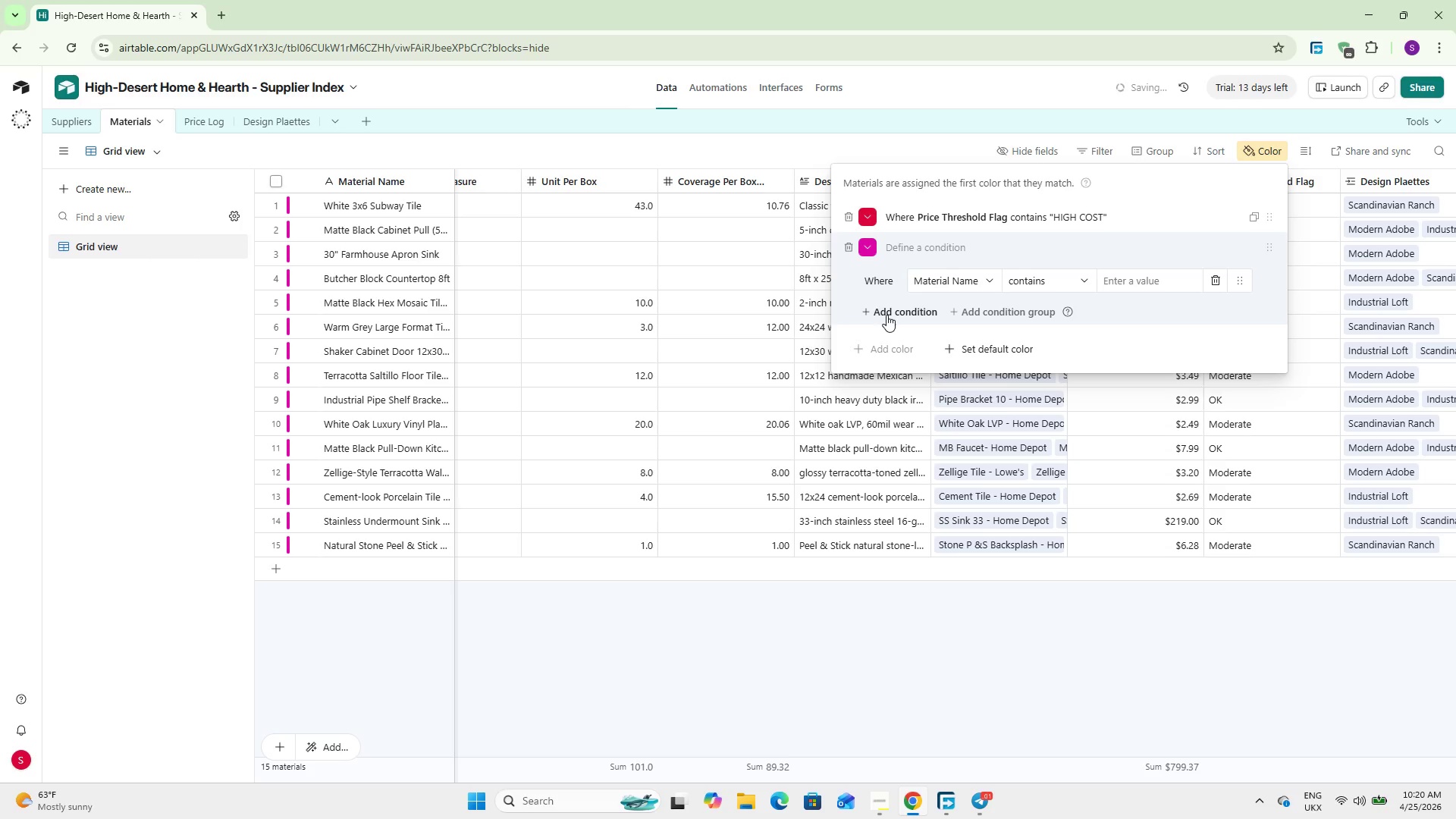 
wait(8.91)
 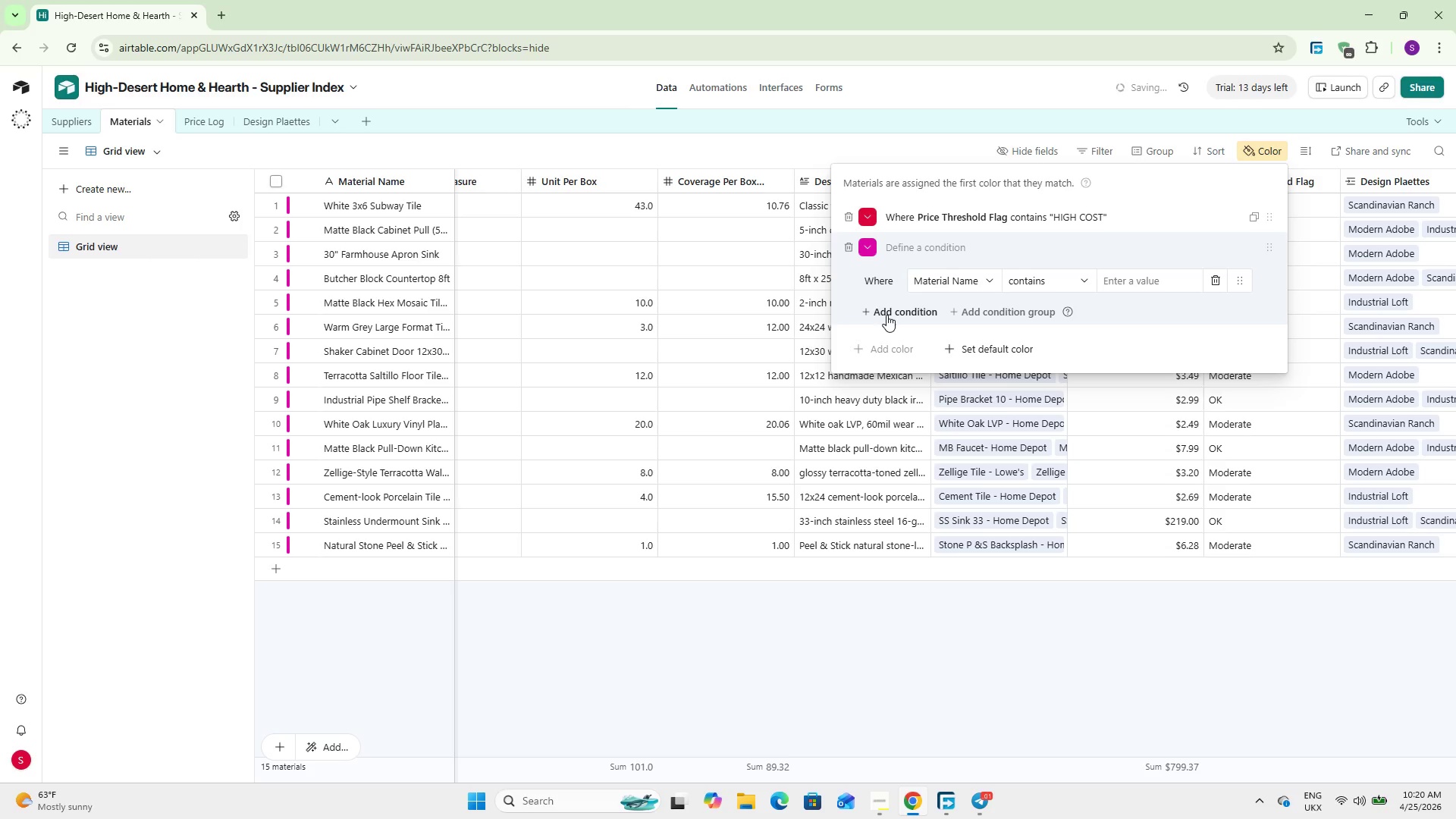 
left_click([962, 281])
 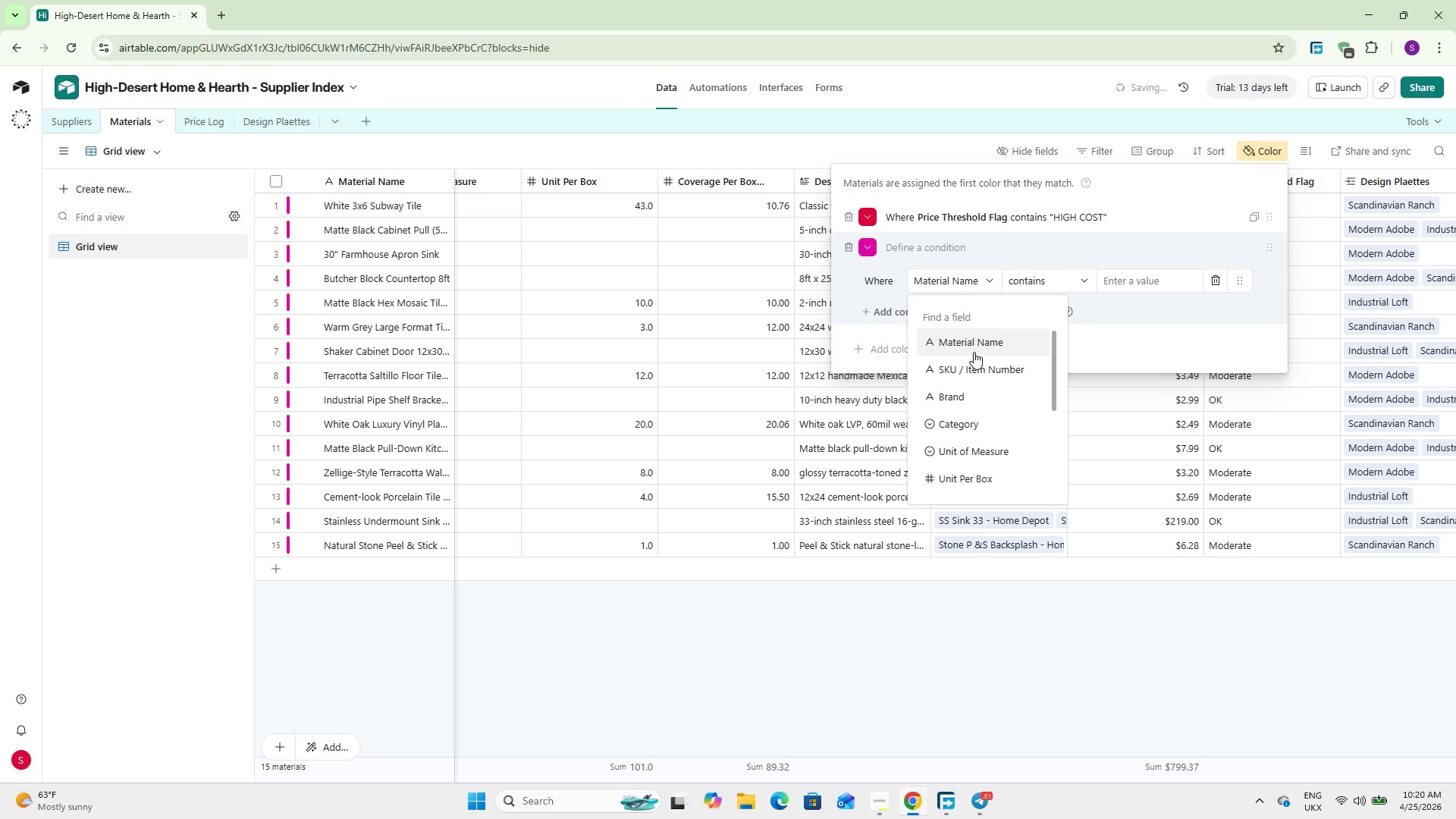 
type(pr)
 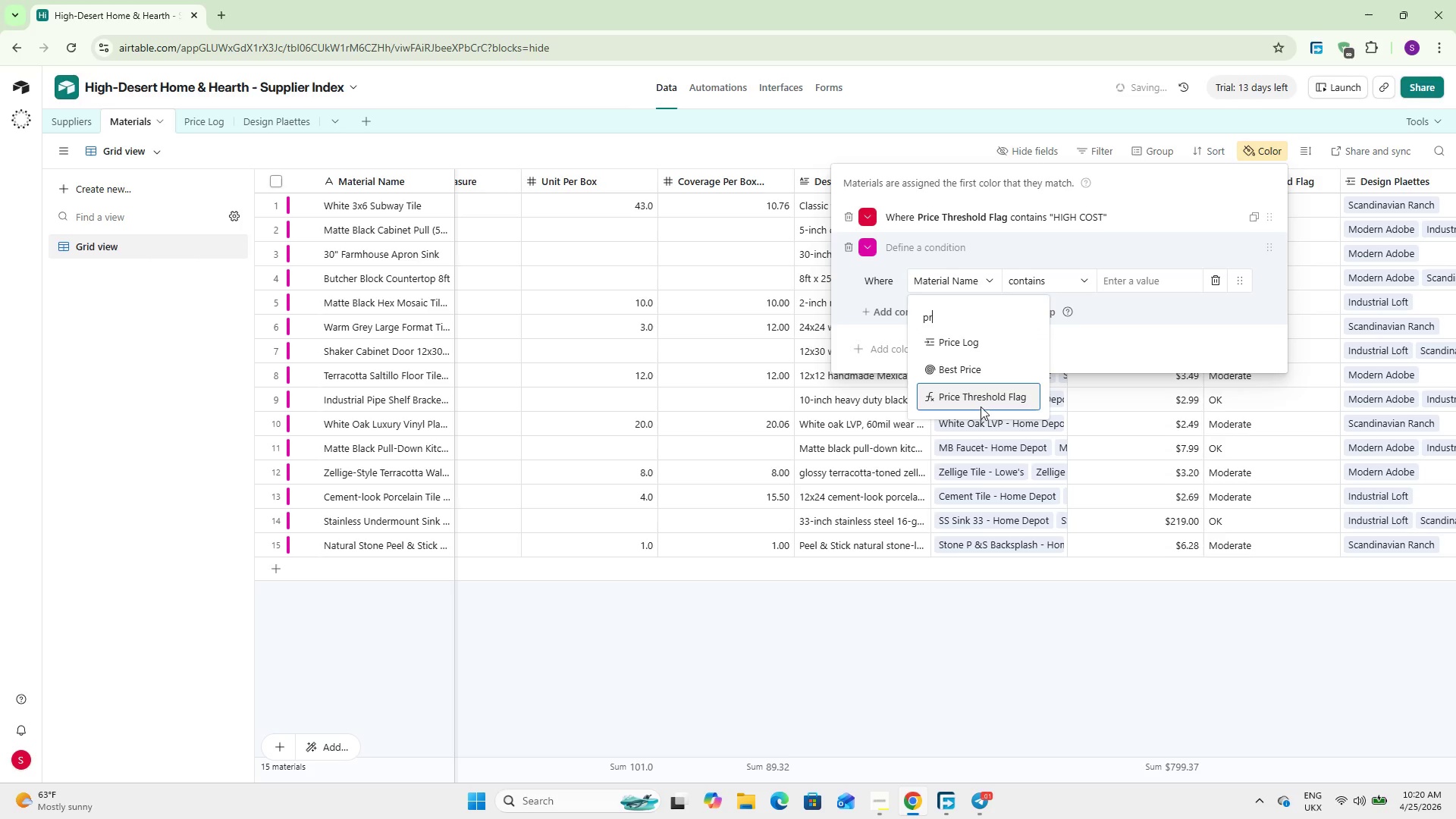 
left_click([981, 389])
 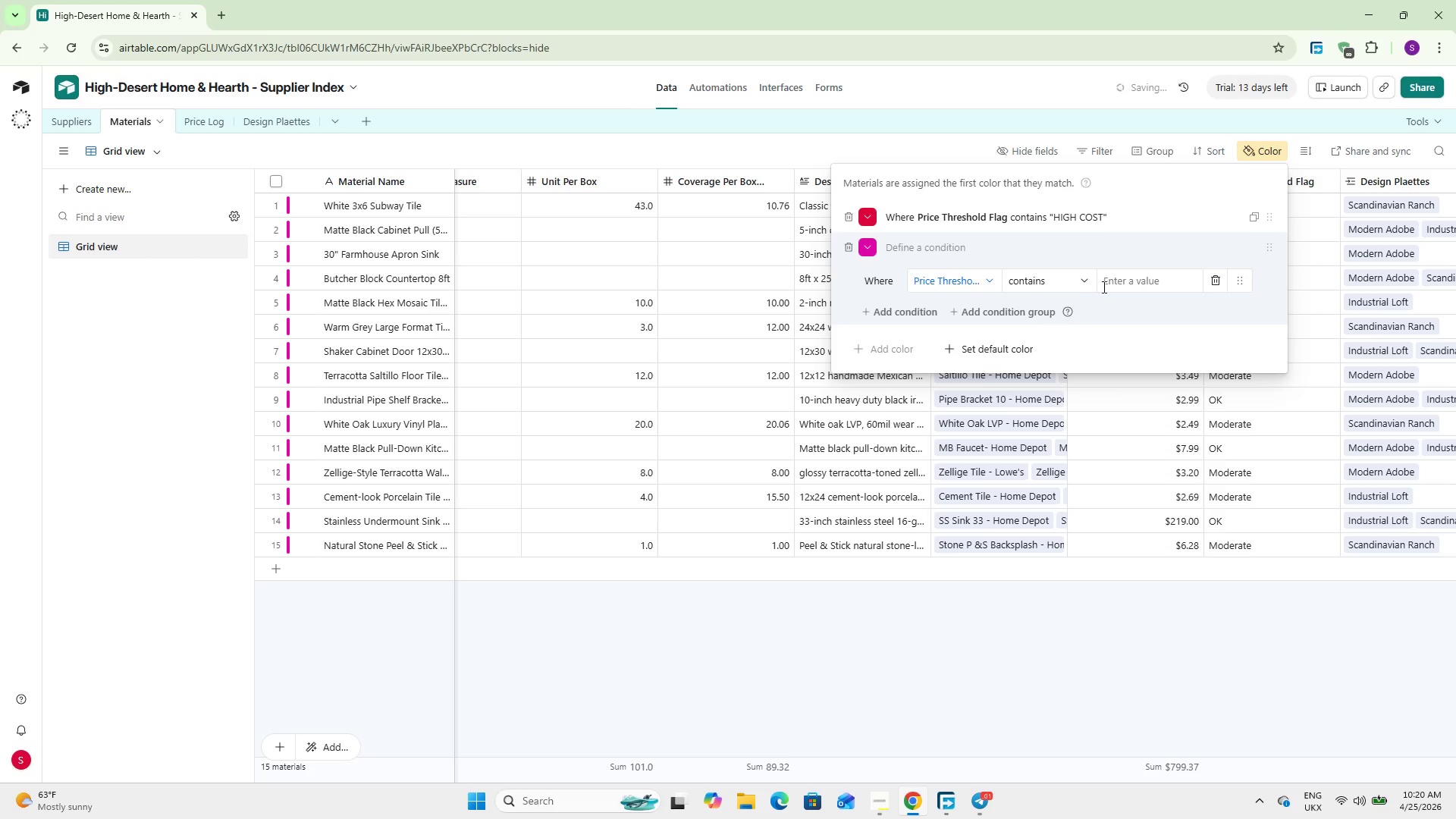 
left_click([1131, 278])
 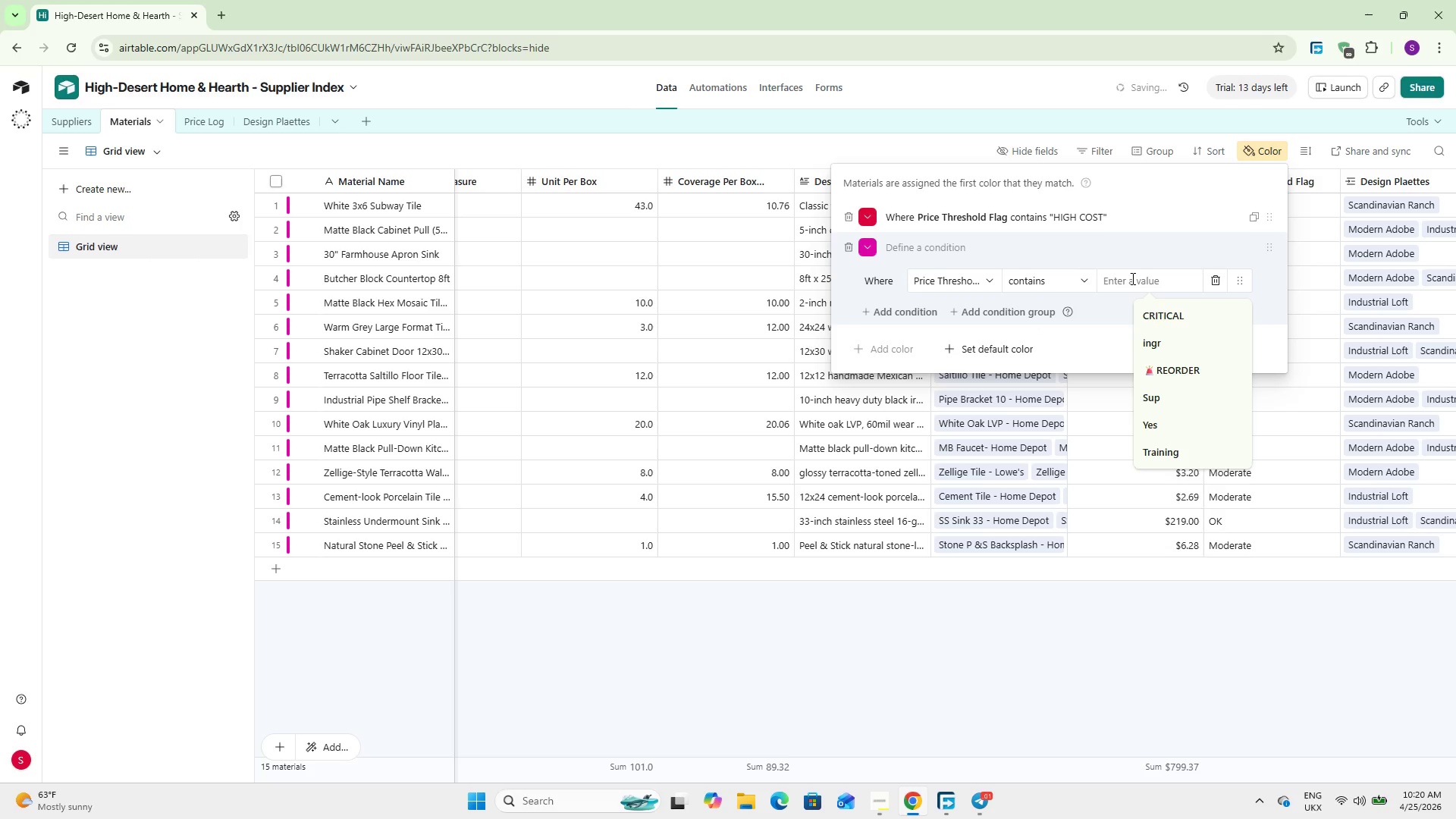 
hold_key(key=ShiftLeft, duration=0.45)
 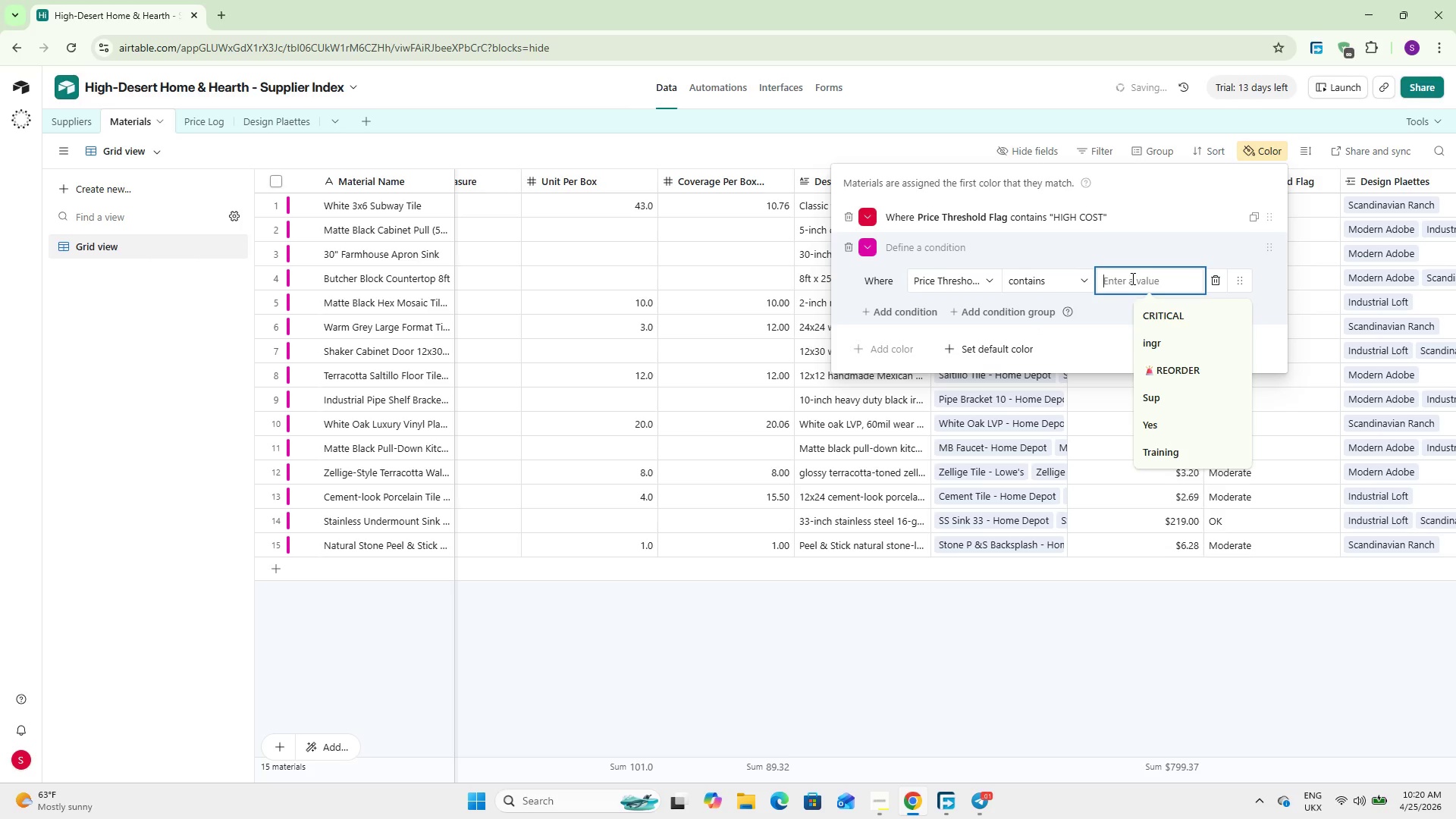 
type(MODERATE)
 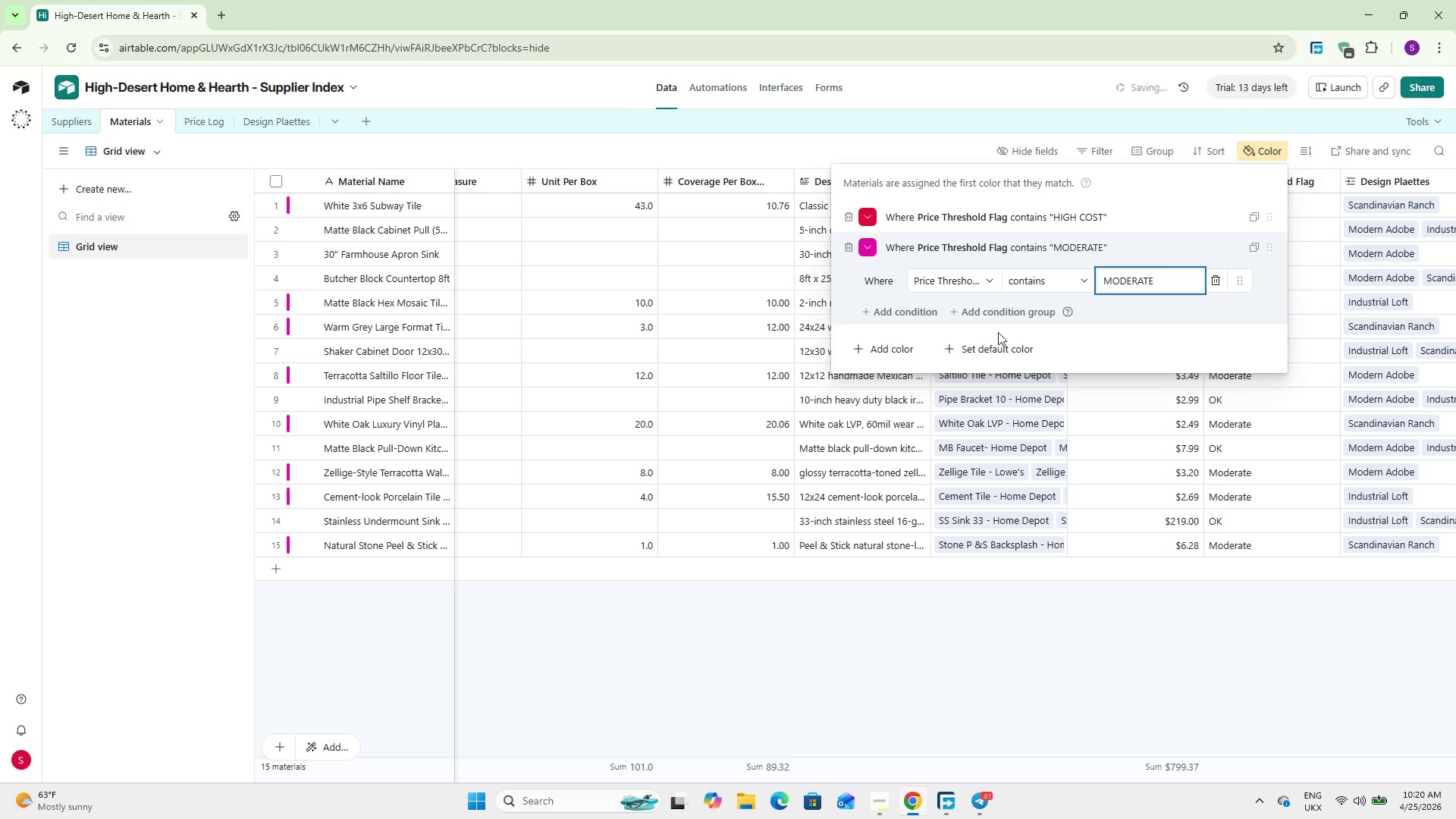 
left_click([867, 243])
 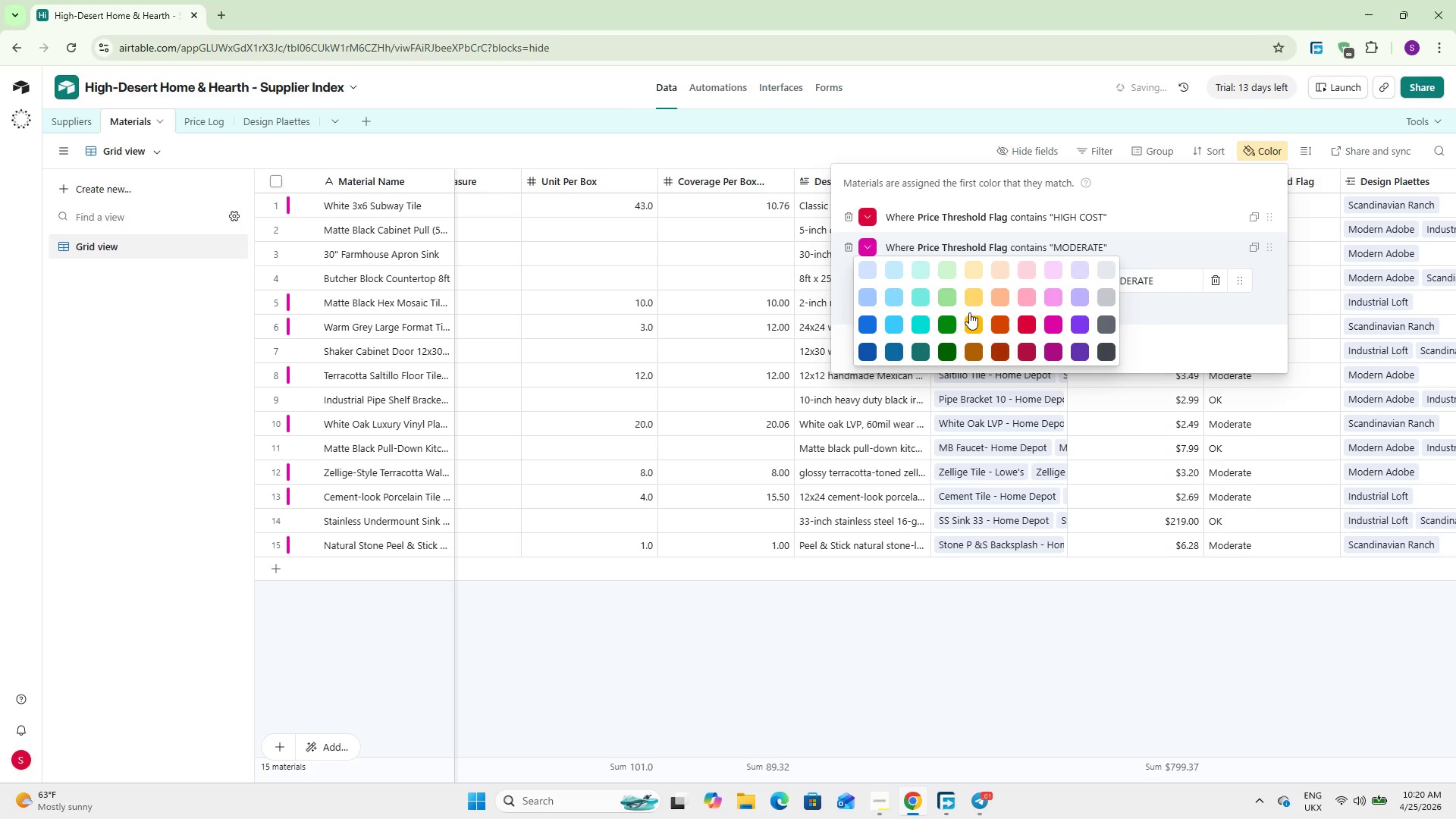 
left_click([969, 318])
 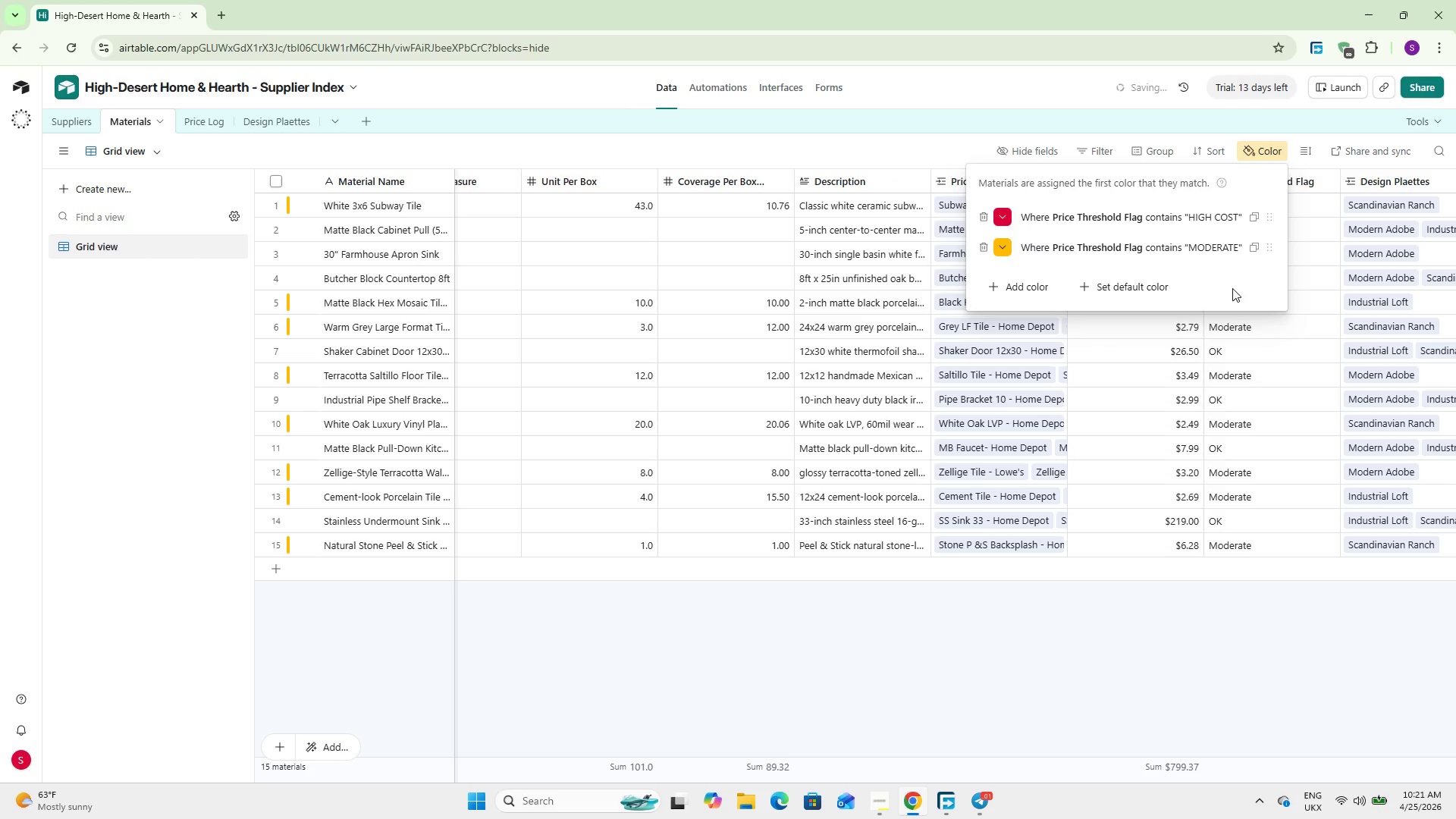 
wait(9.76)
 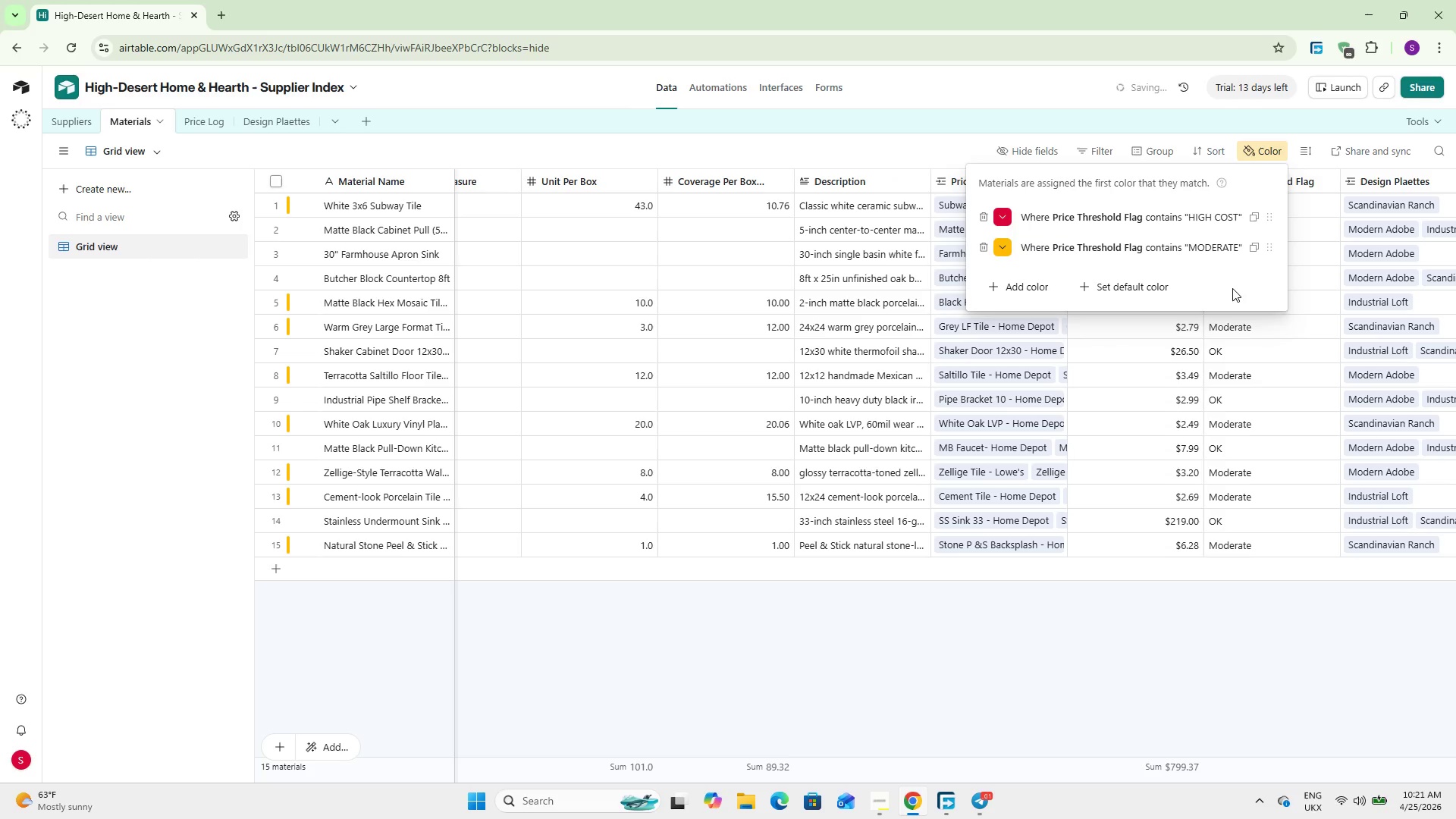 
left_click([1232, 287])
 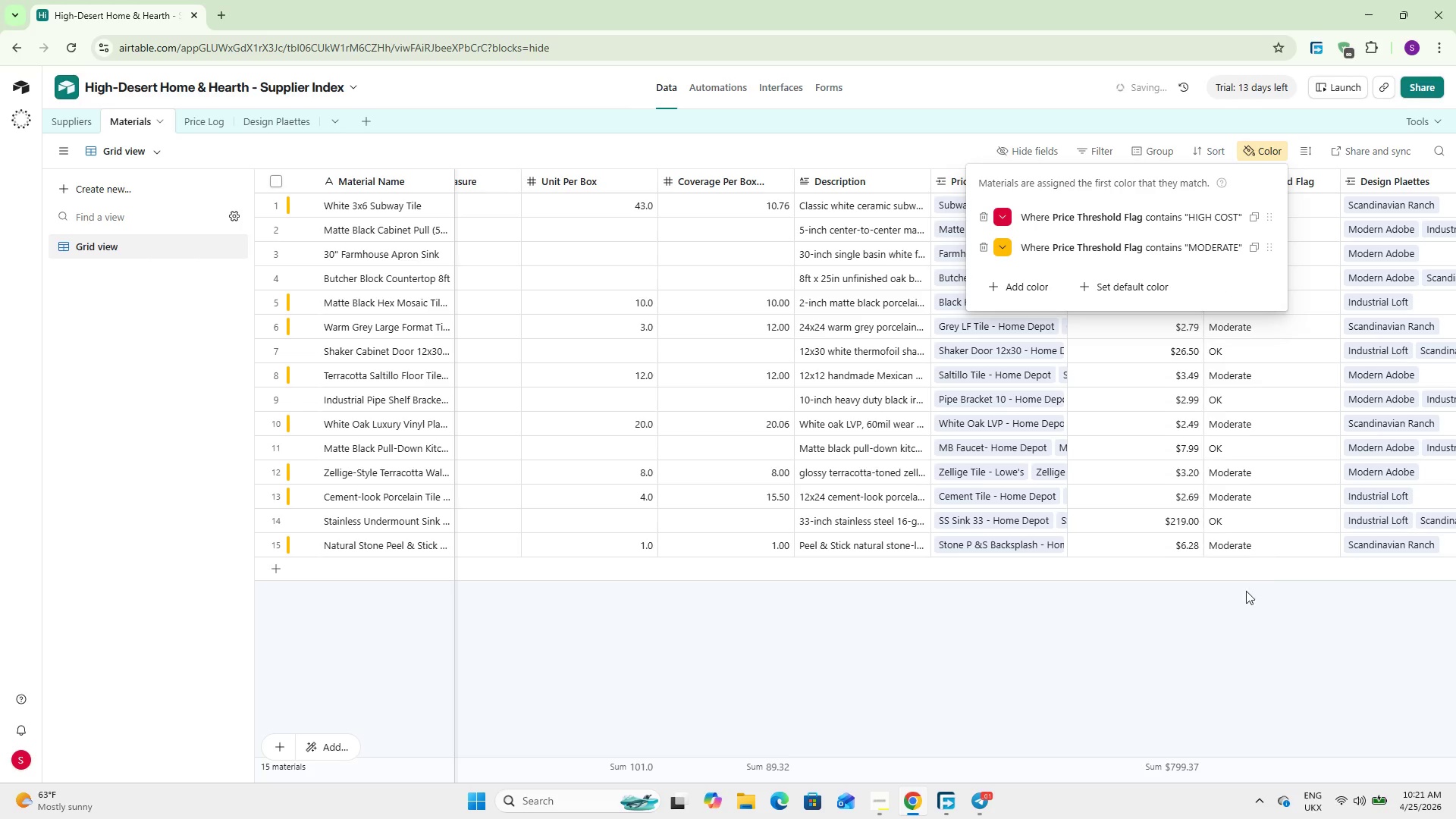 
left_click([1232, 666])
 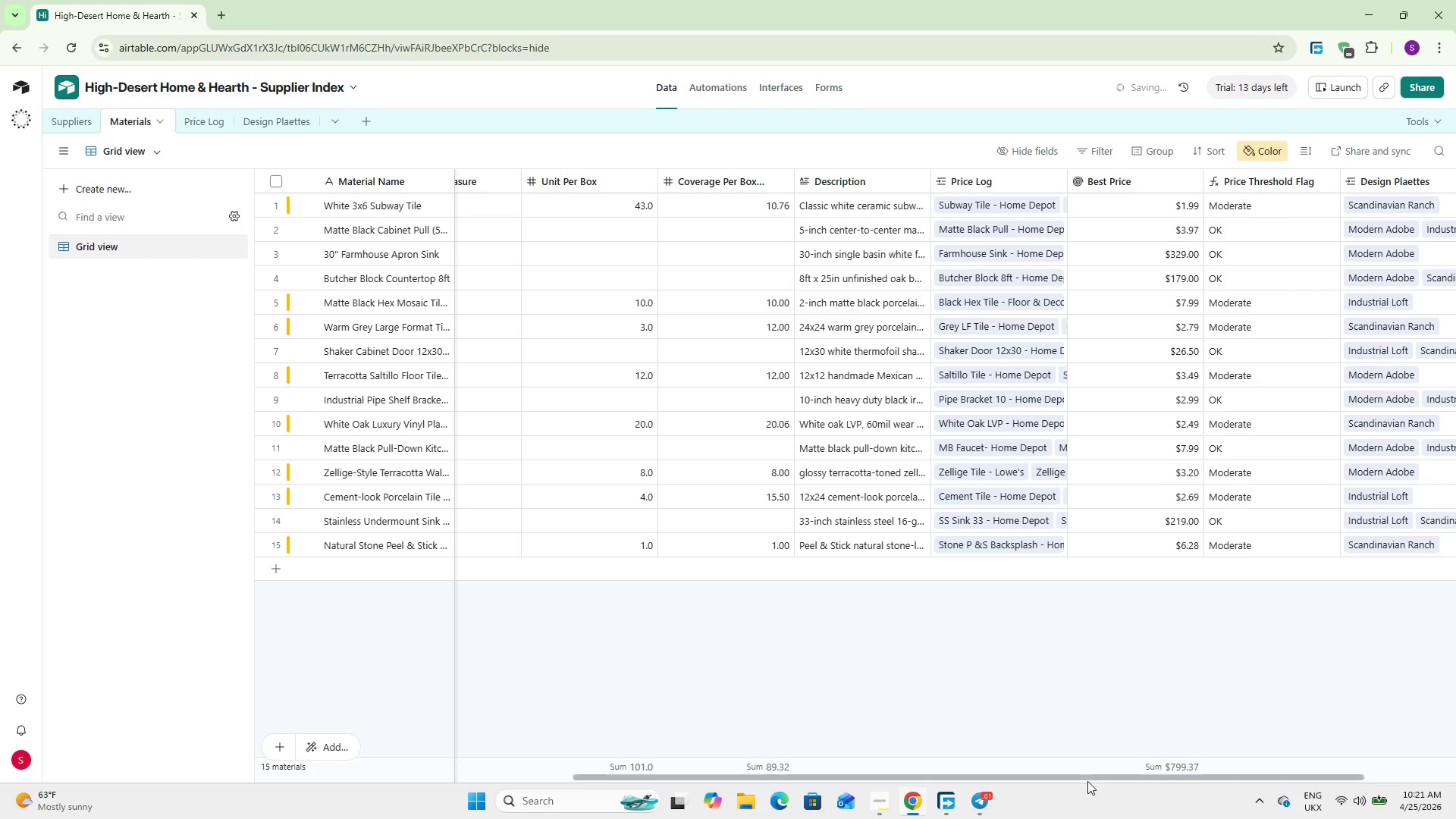 
left_click_drag(start_coordinate=[1089, 775], to_coordinate=[673, 645])
 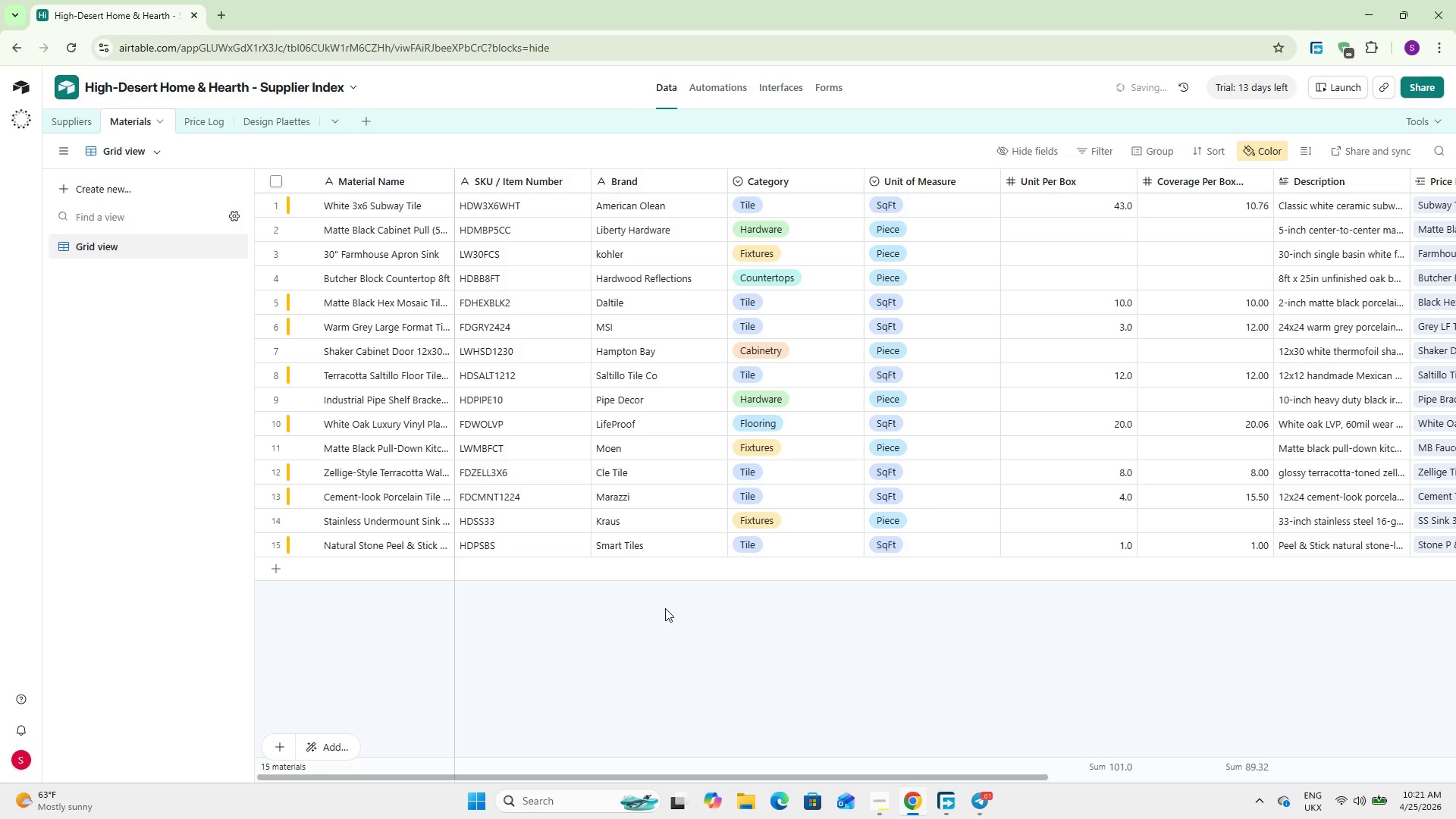 
wait(21.66)
 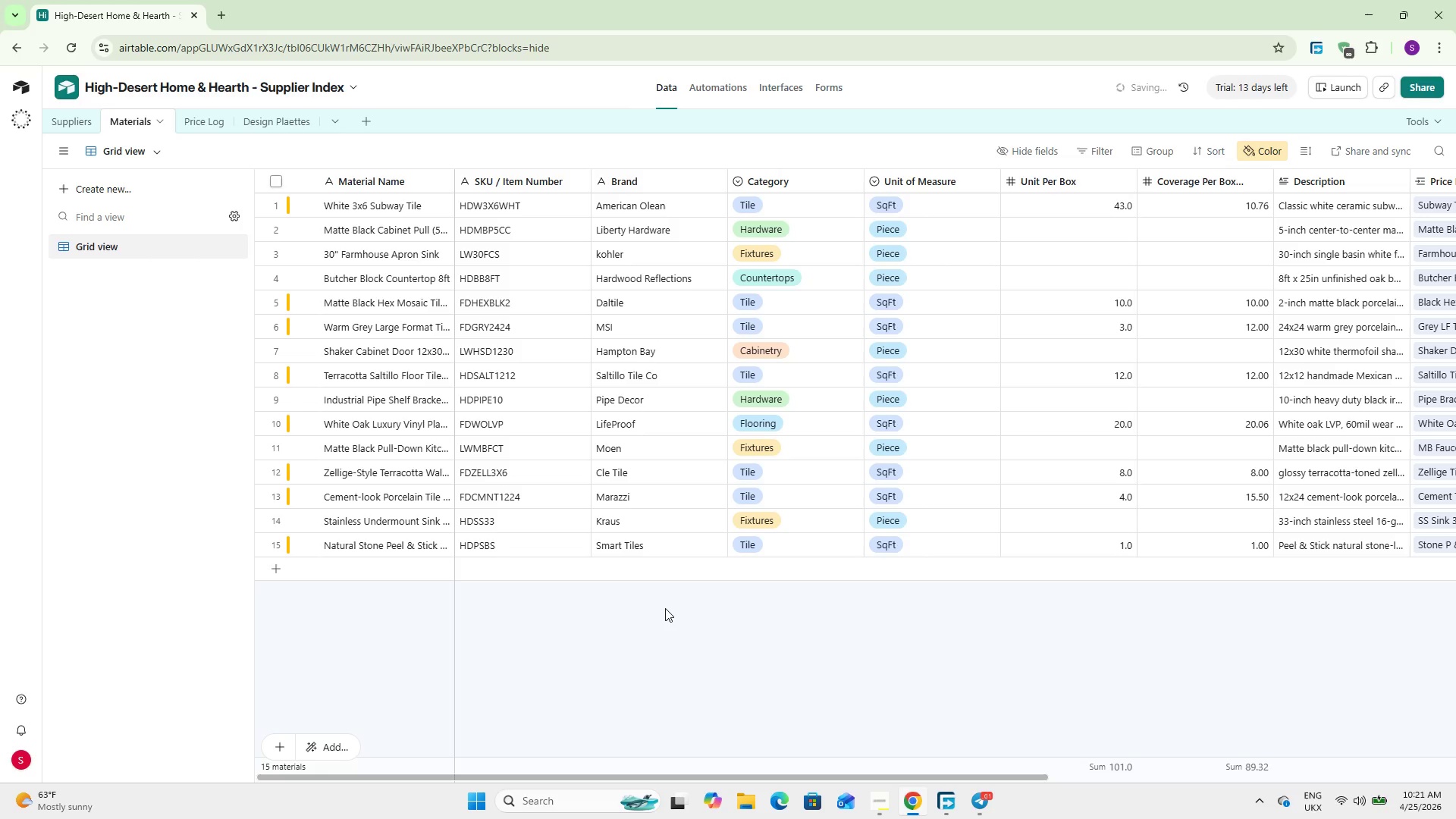 
left_click([113, 184])
 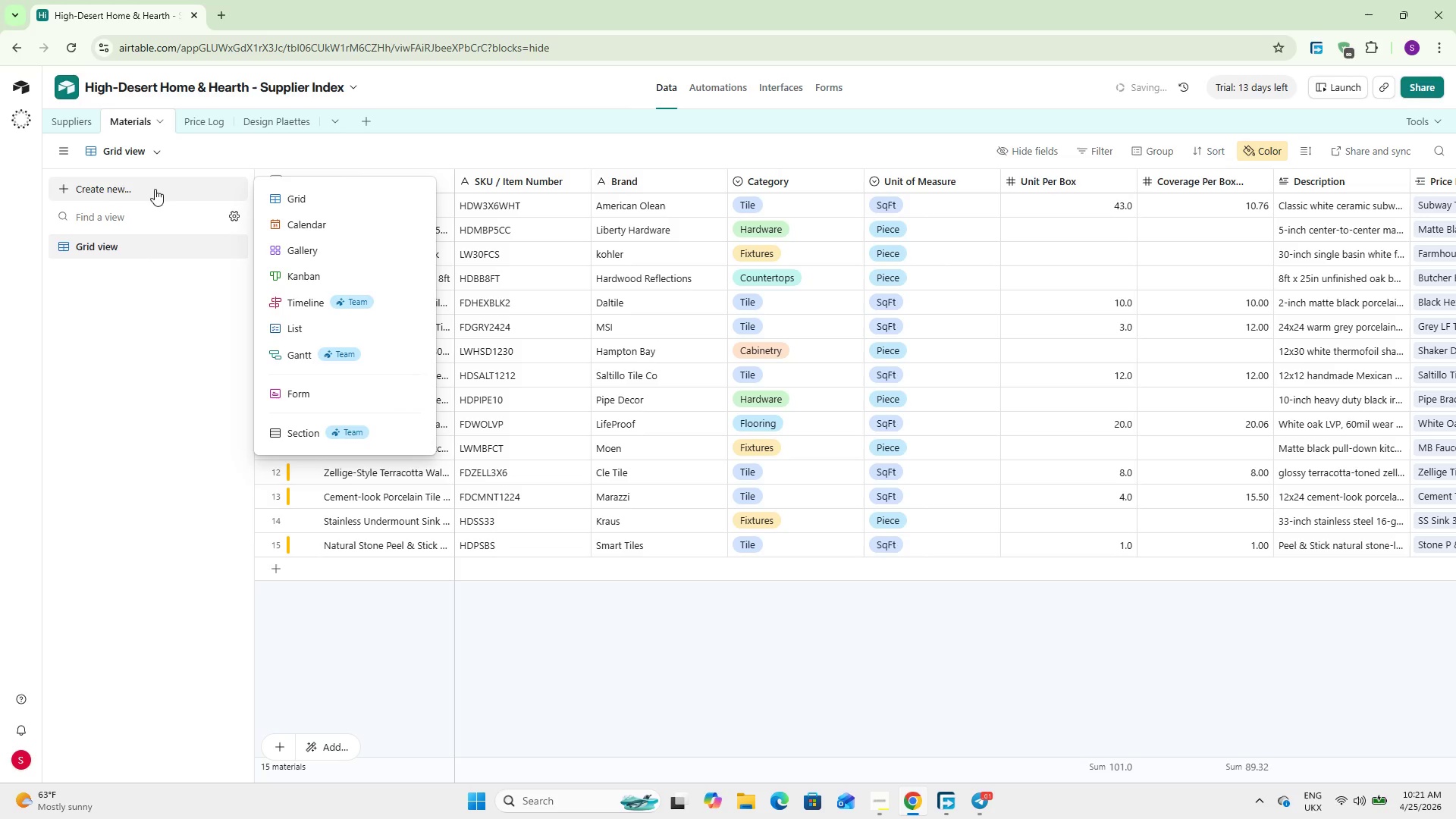 
left_click([300, 199])
 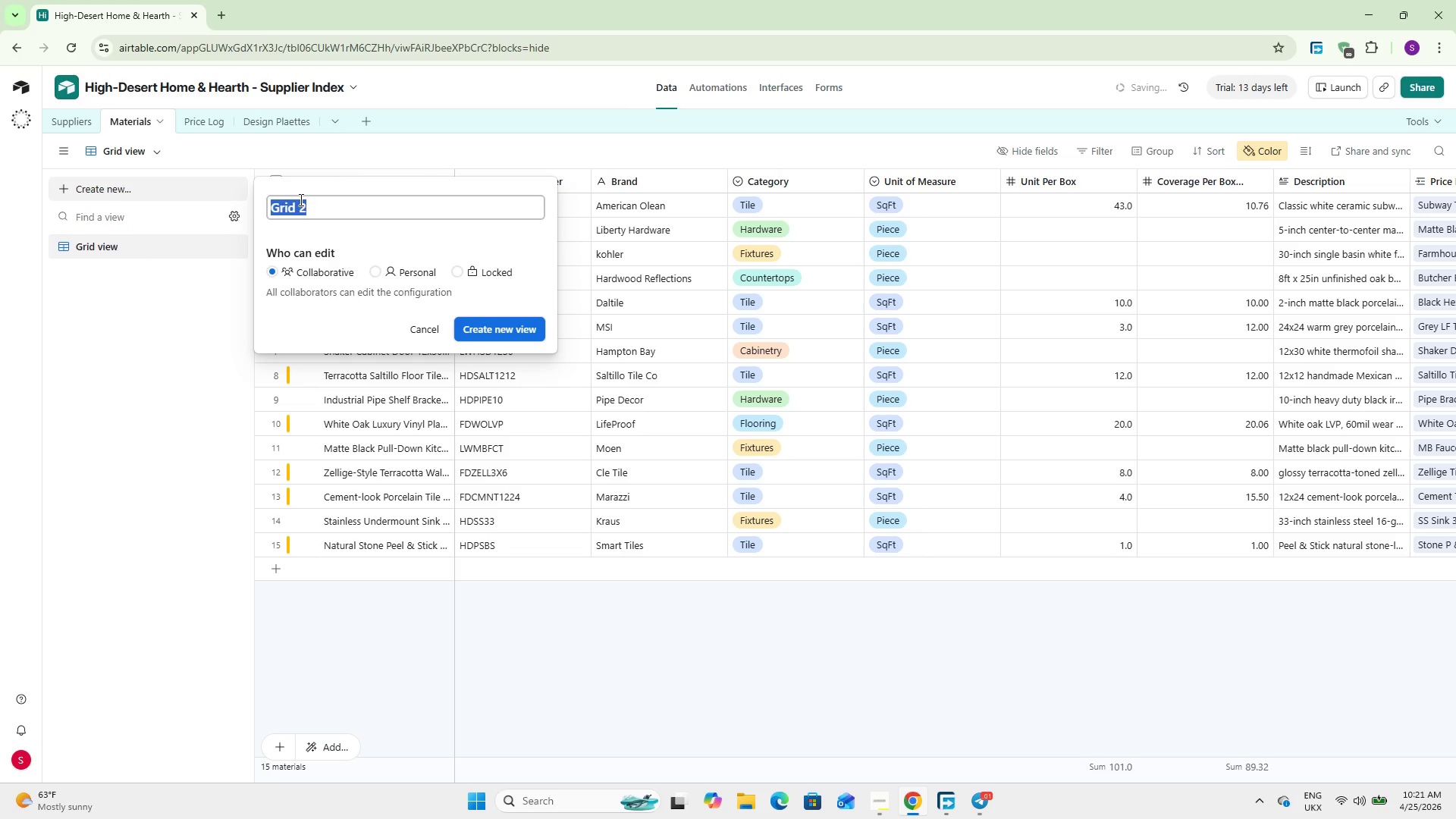 
type(Material Comparison)
 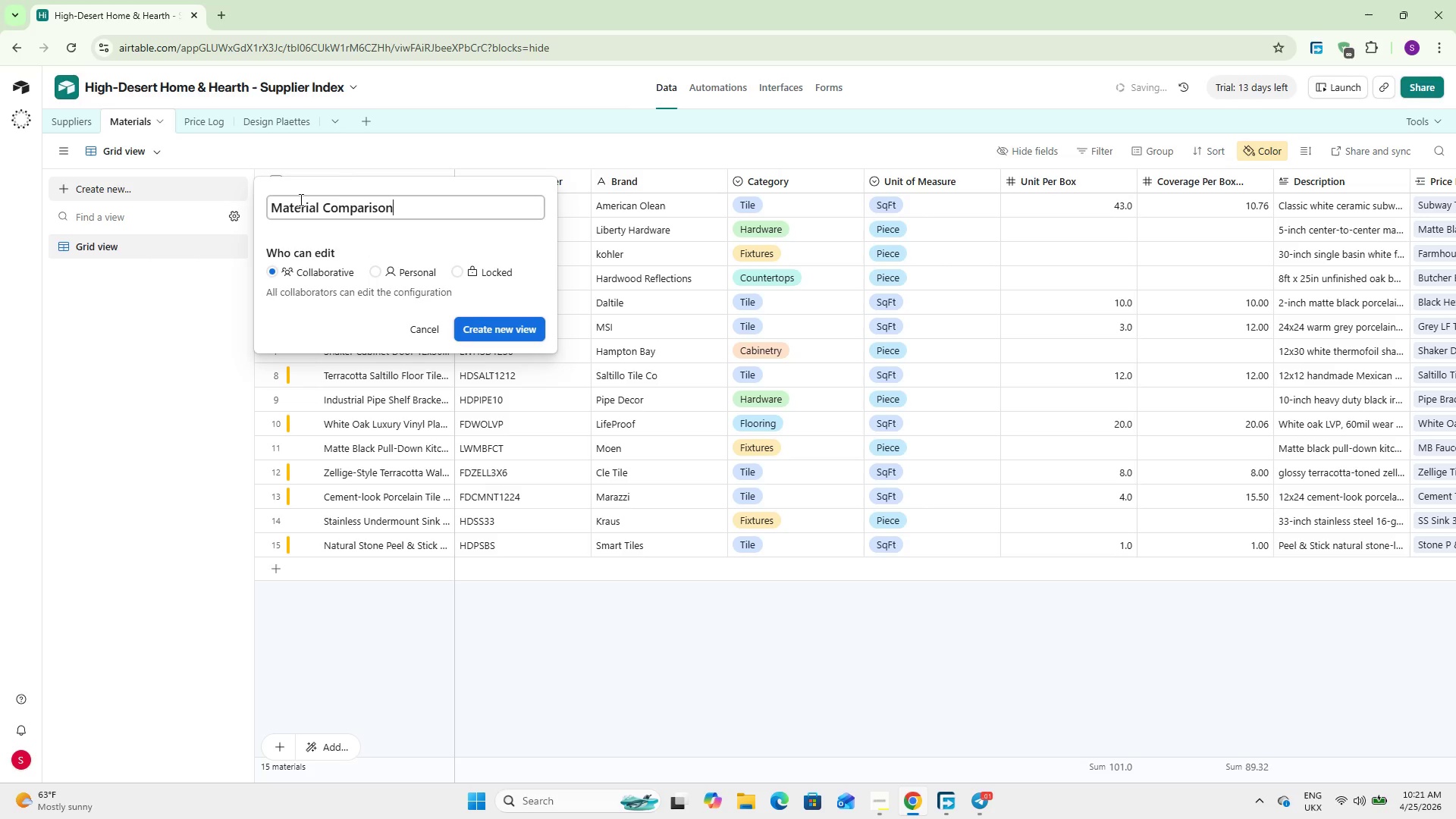 
left_click([497, 336])
 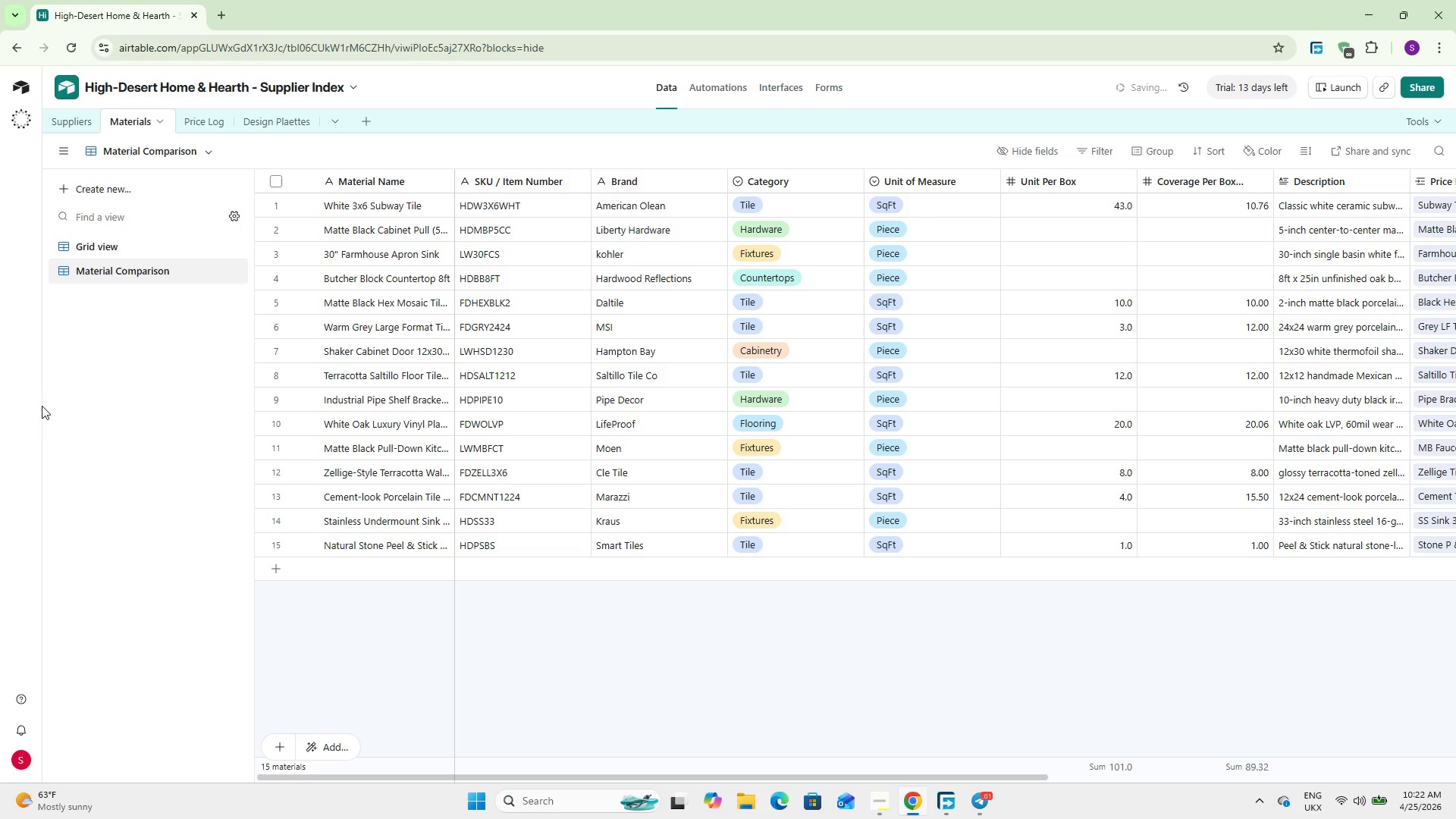 
wait(16.64)
 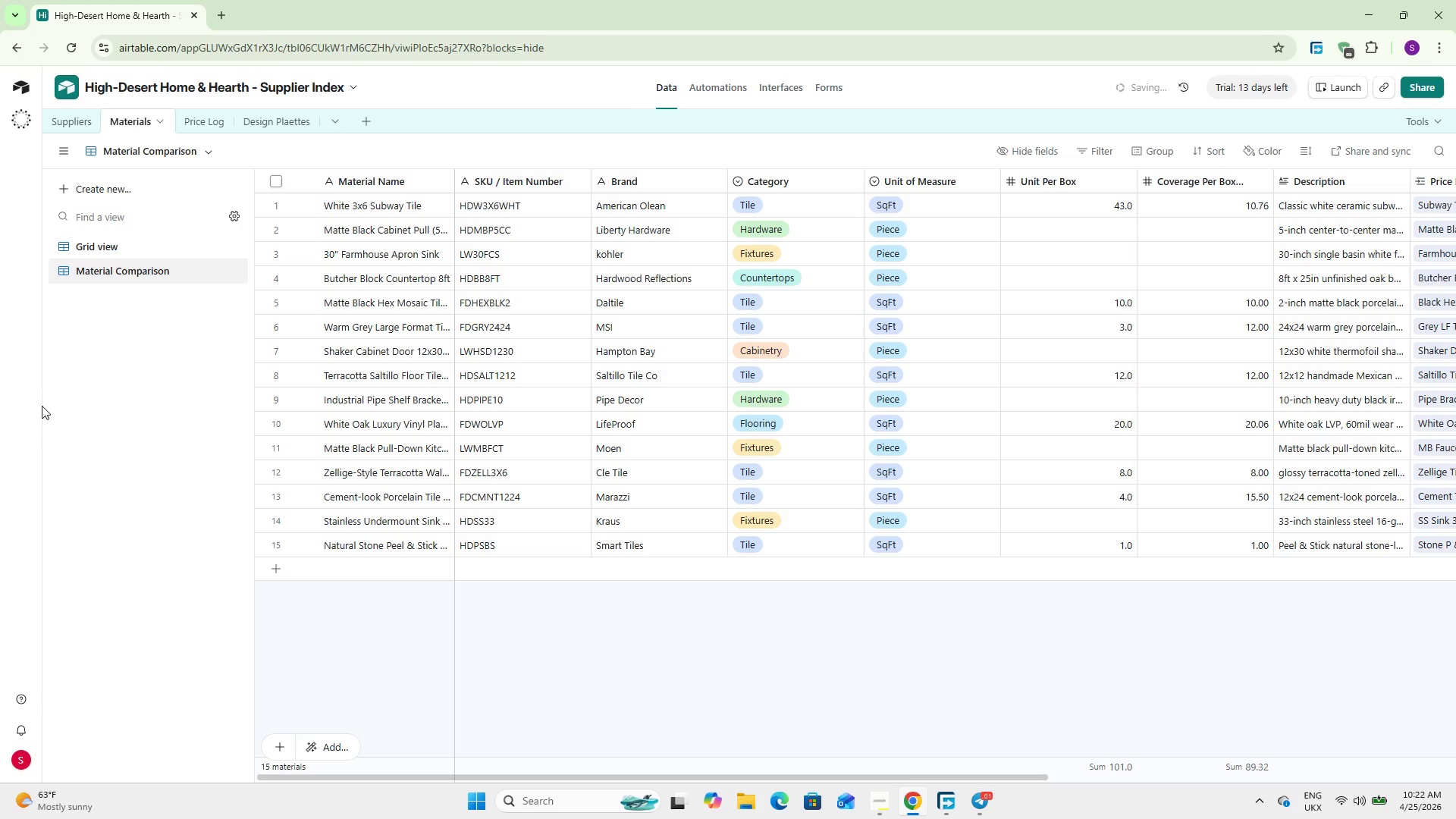 
left_click_drag(start_coordinate=[772, 180], to_coordinate=[522, 186])
 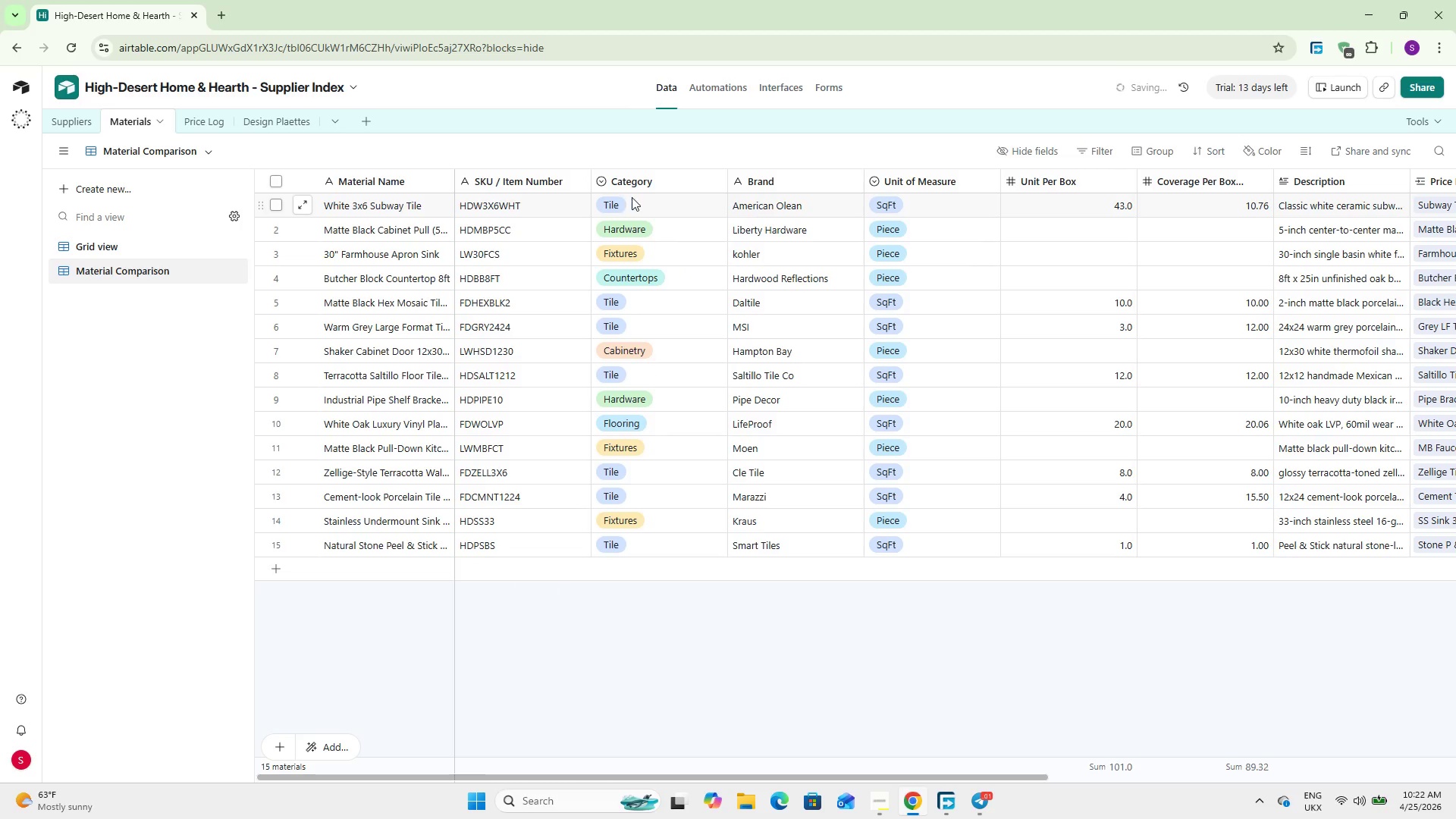 
left_click_drag(start_coordinate=[646, 185], to_coordinate=[489, 192])
 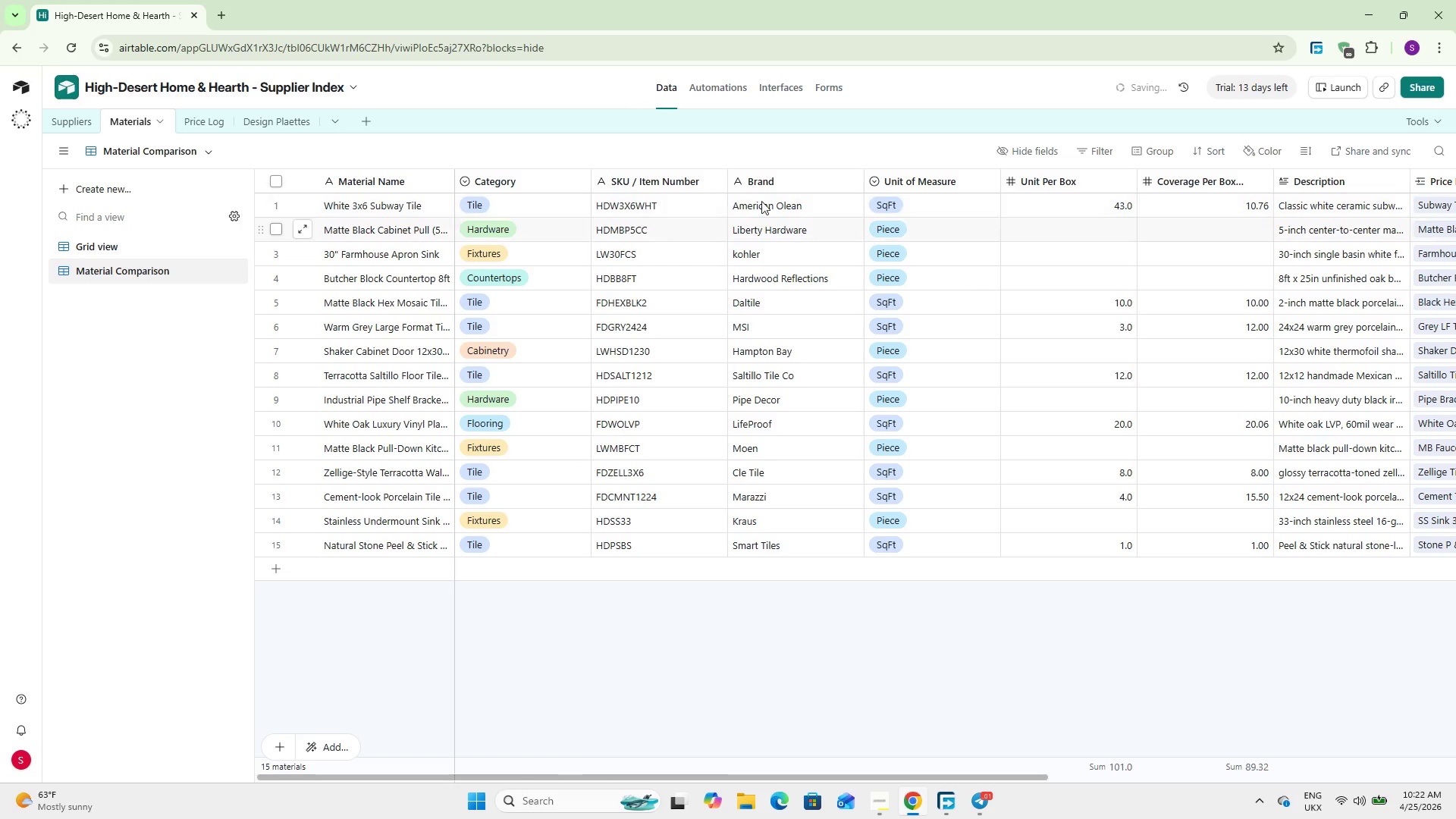 
left_click_drag(start_coordinate=[925, 178], to_coordinate=[632, 177])
 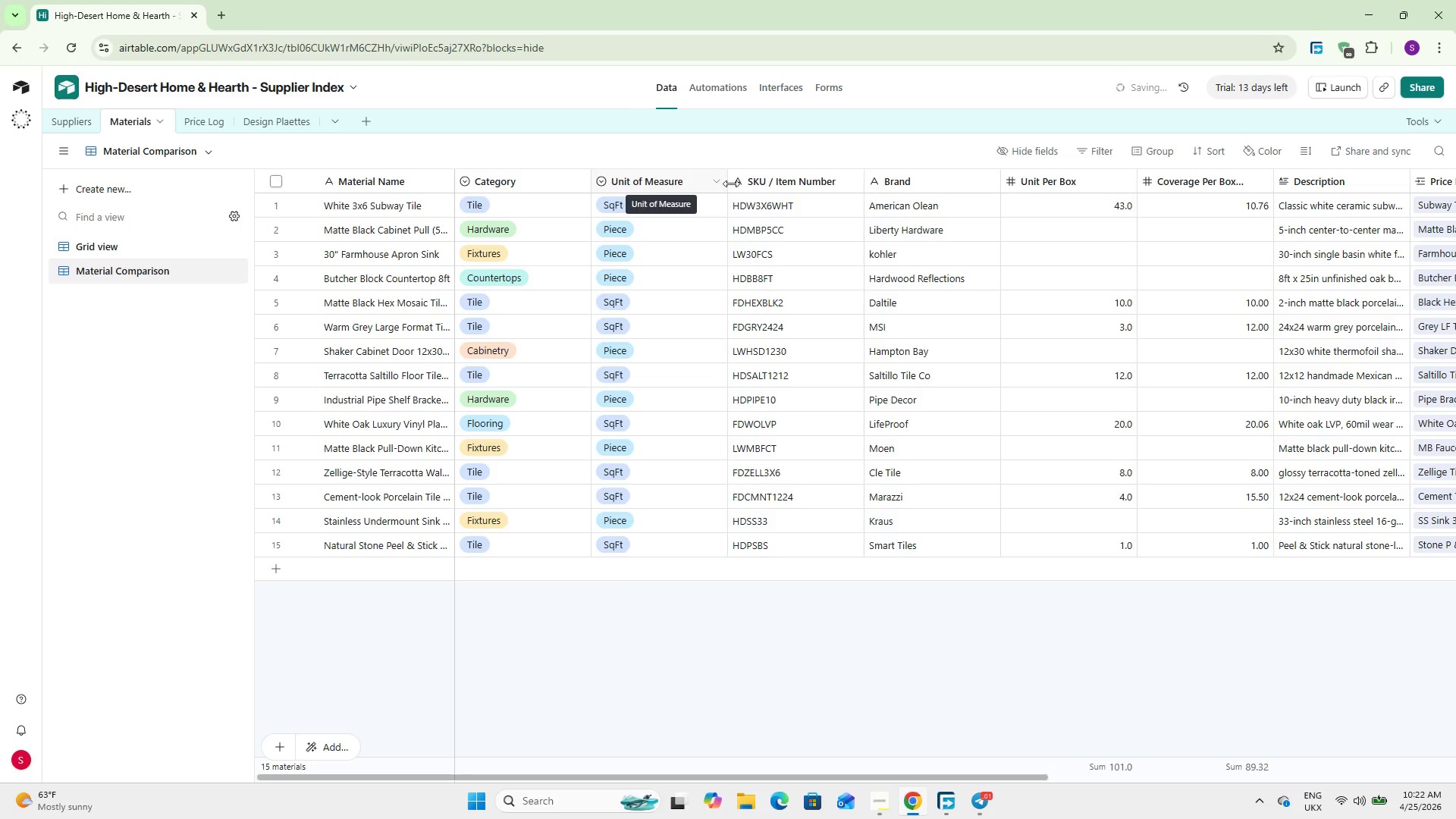 
left_click_drag(start_coordinate=[907, 178], to_coordinate=[754, 179])
 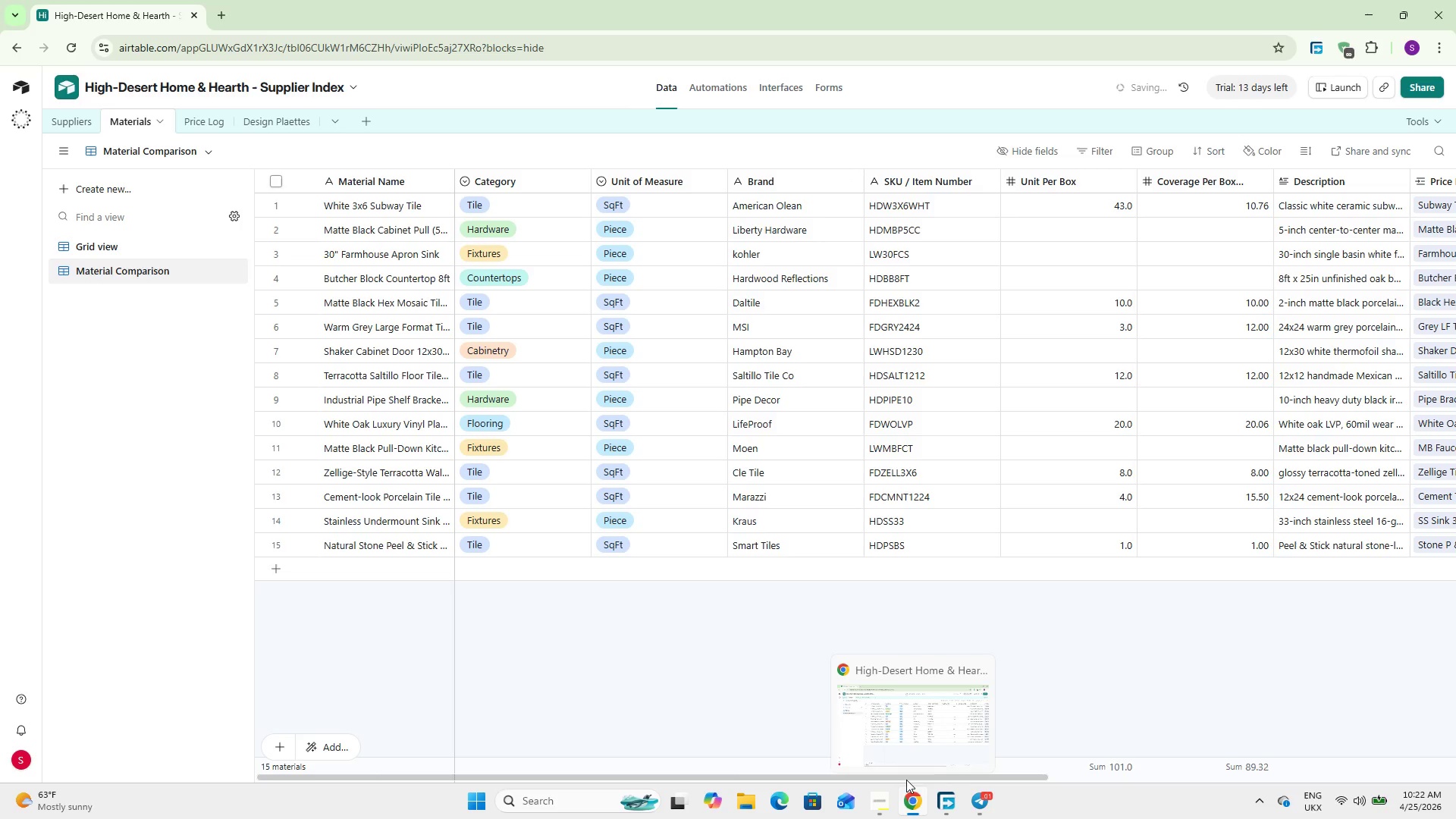 
left_click_drag(start_coordinate=[1019, 774], to_coordinate=[1275, 724])
 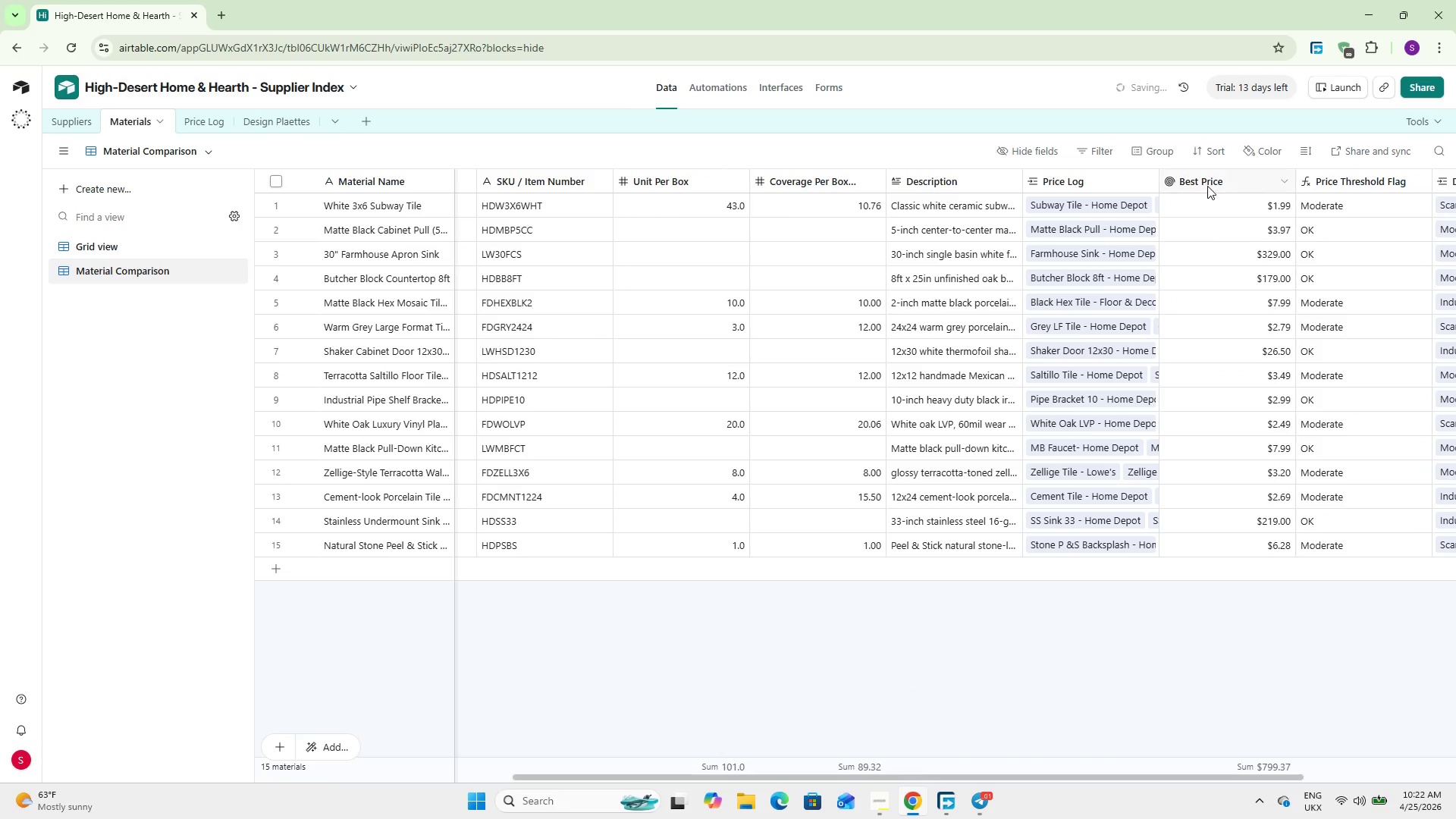 
left_click_drag(start_coordinate=[1207, 186], to_coordinate=[878, 222])
 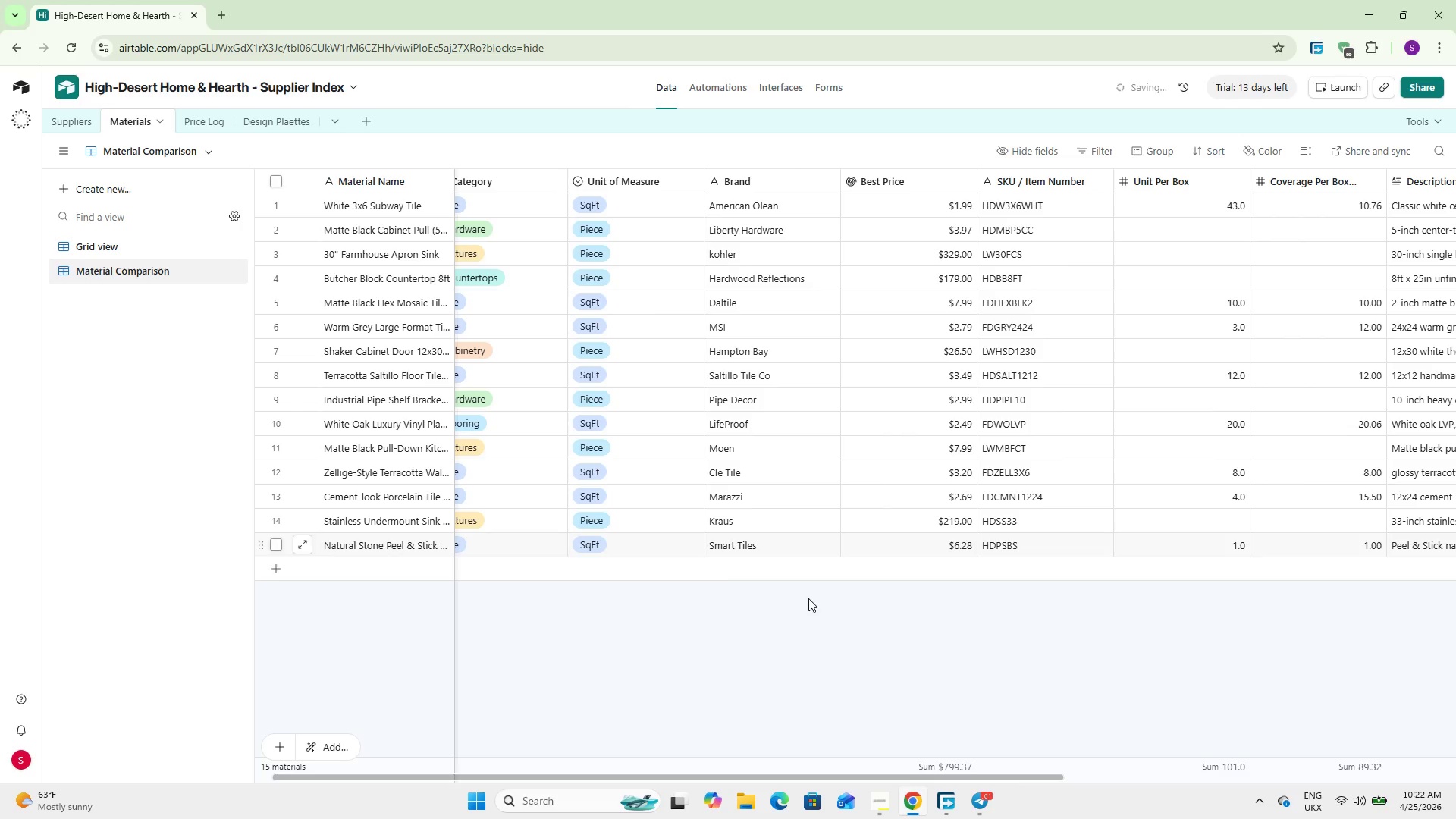 
wait(7.73)
 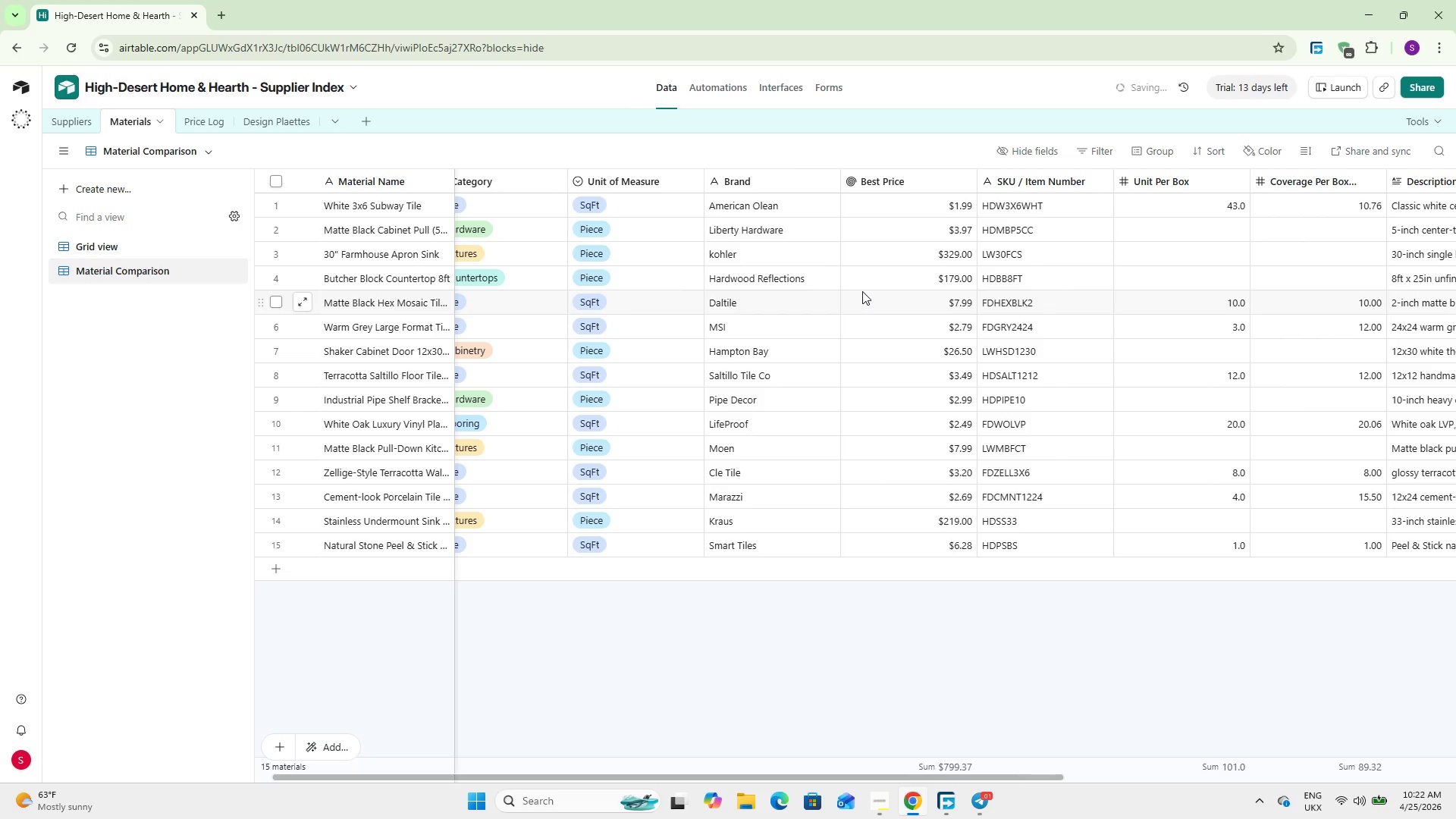 
left_click_drag(start_coordinate=[791, 777], to_coordinate=[690, 717])
 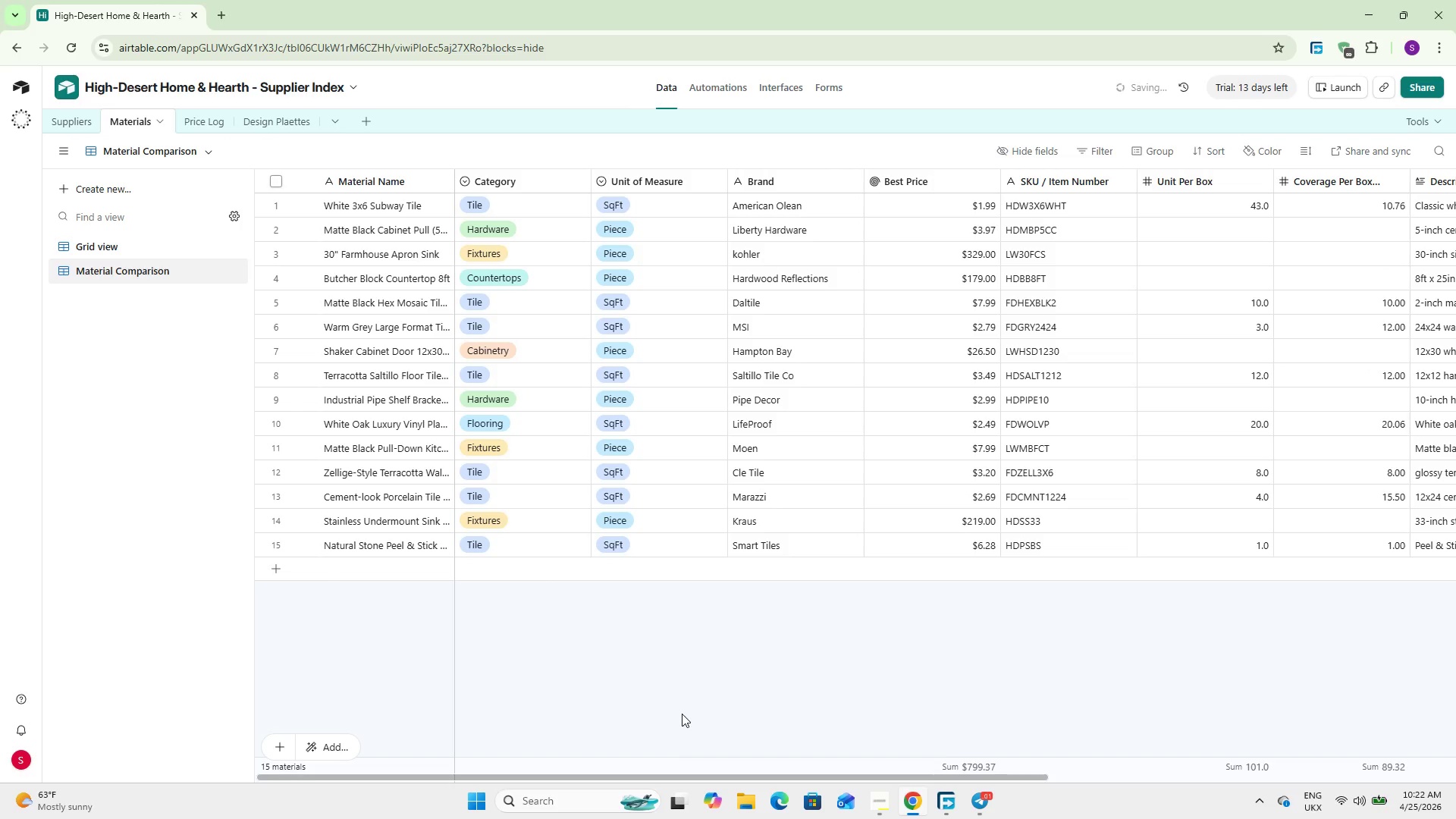 
wait(5.89)
 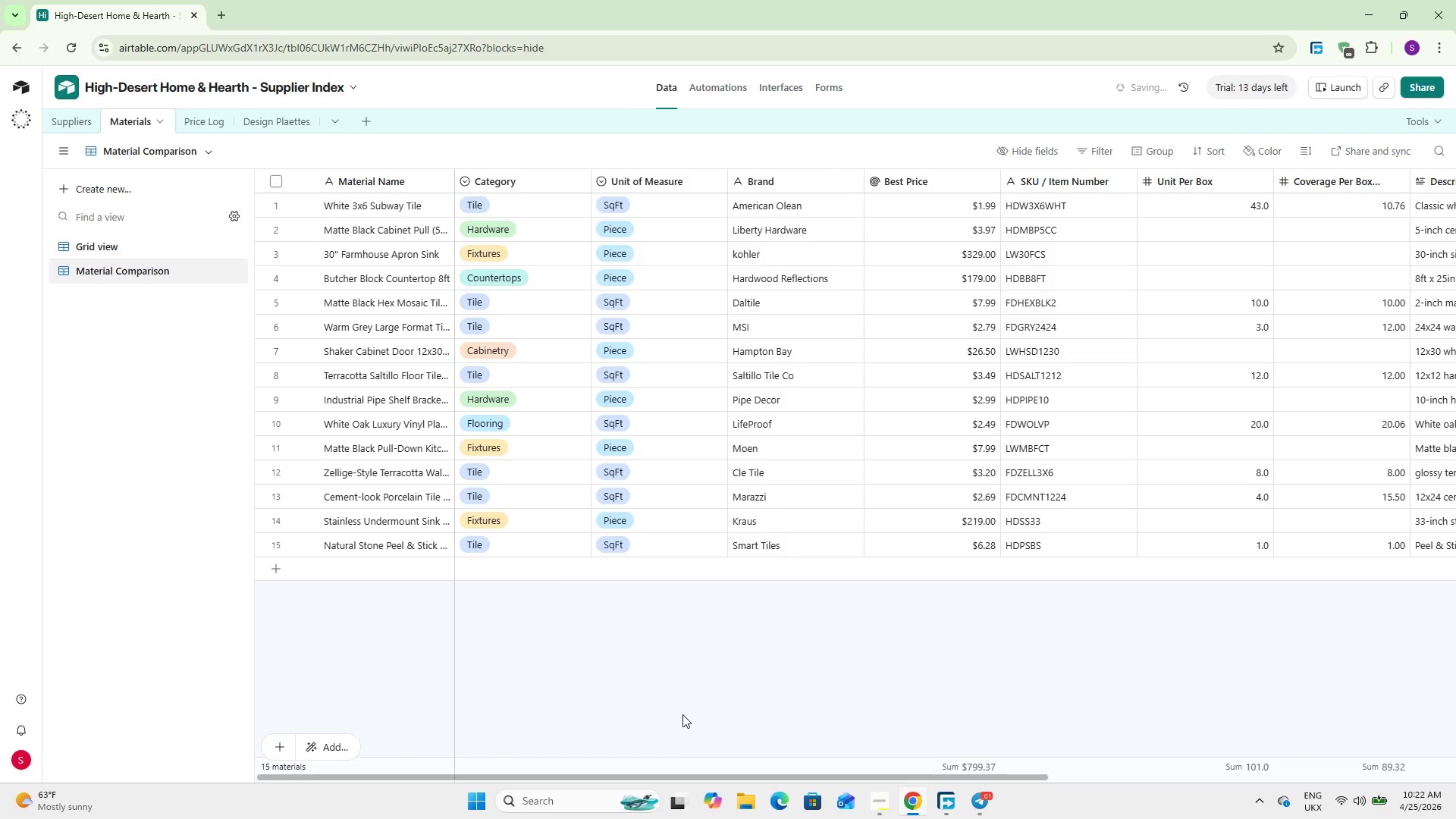 
left_click_drag(start_coordinate=[785, 775], to_coordinate=[847, 745])
 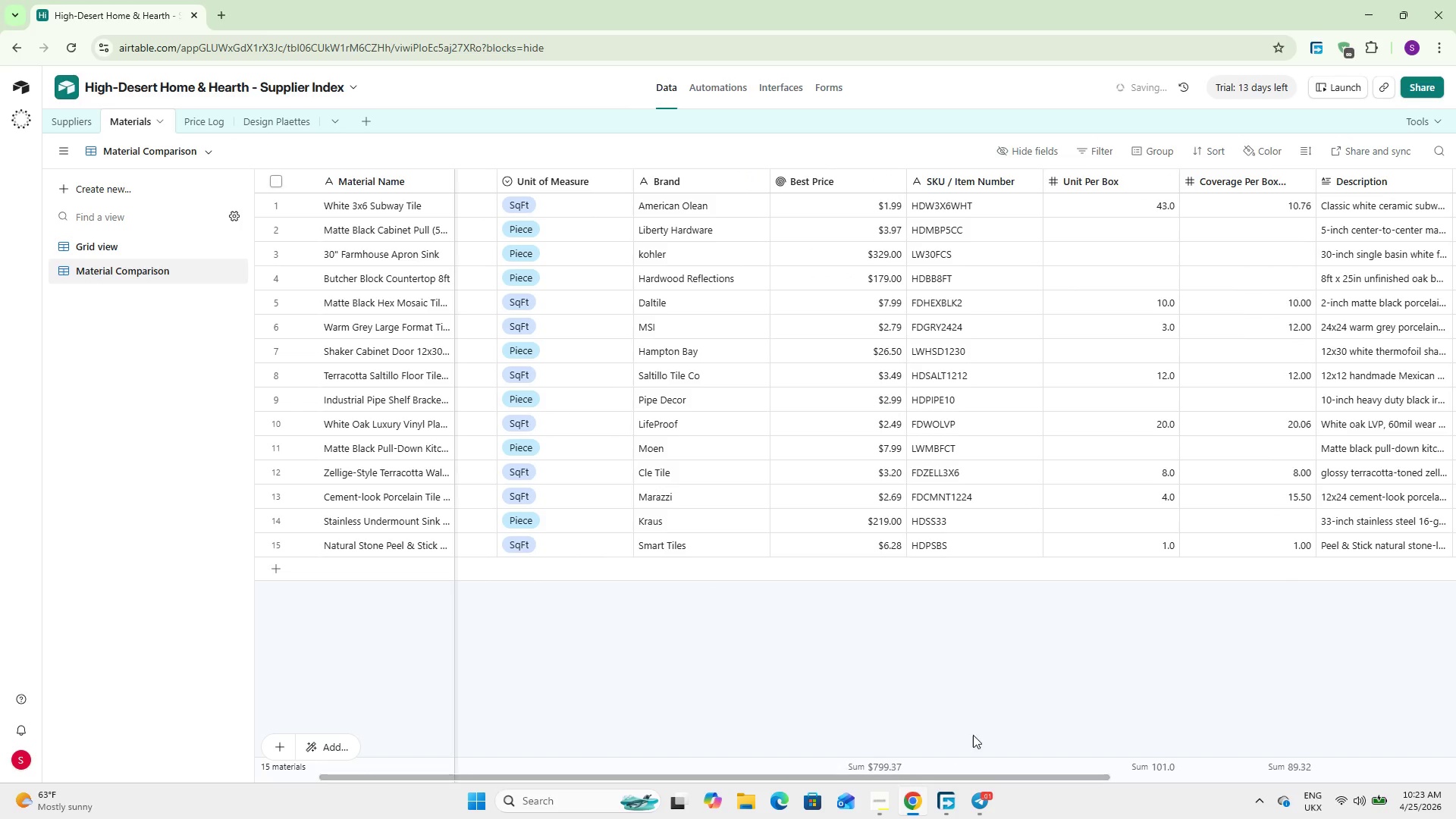 
wait(6.77)
 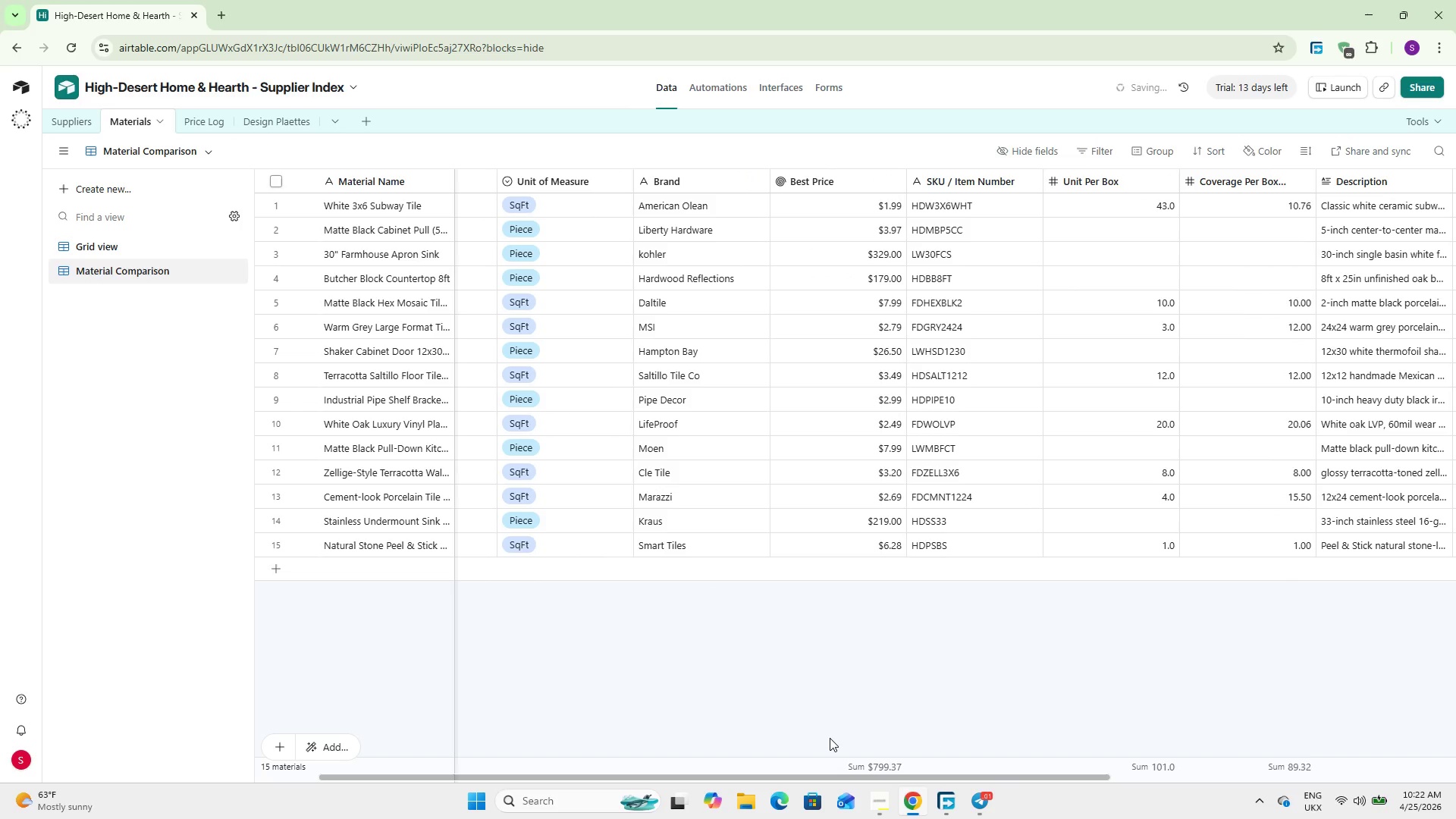 
left_click_drag(start_coordinate=[986, 774], to_coordinate=[1203, 770])
 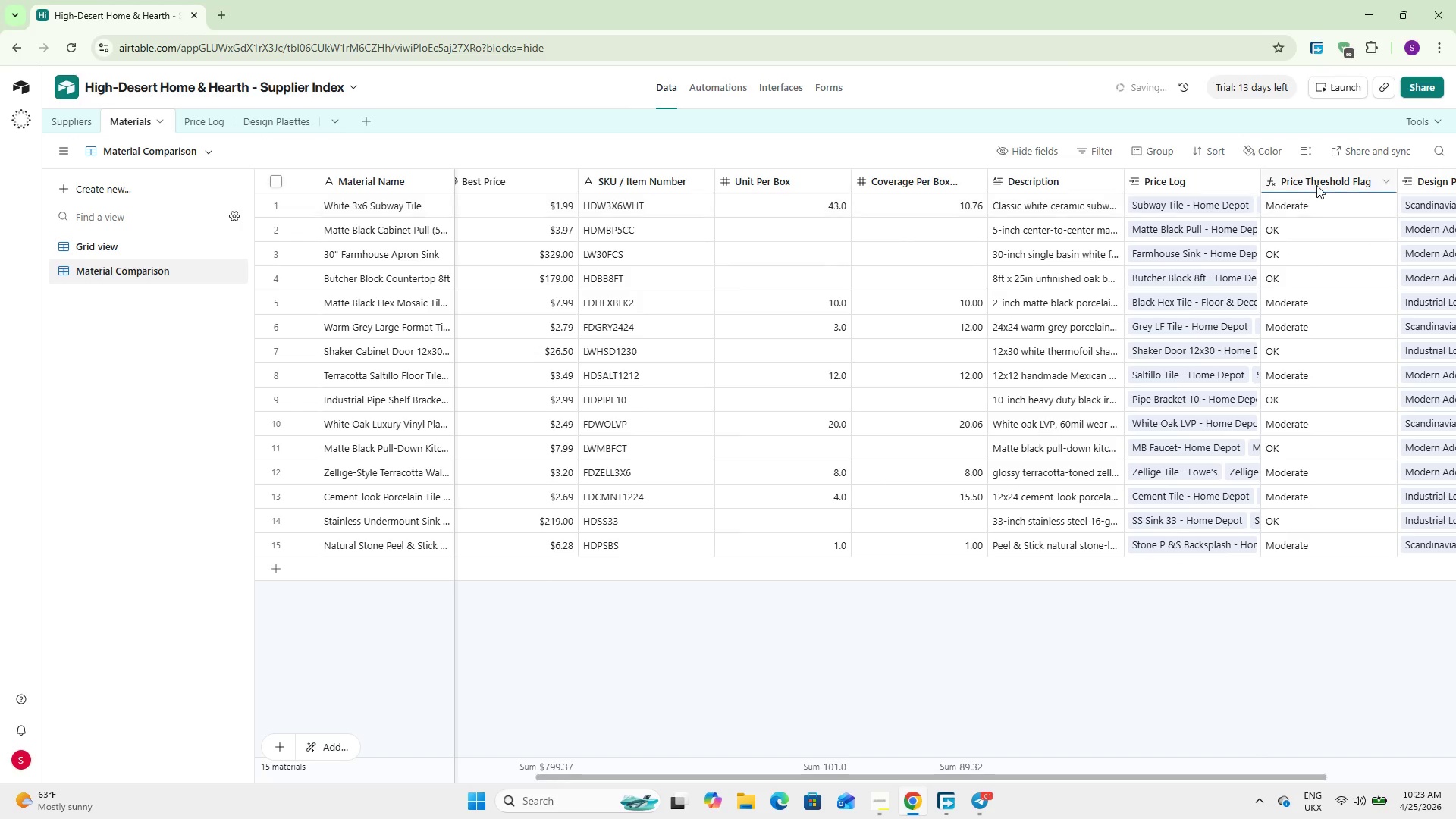 
left_click_drag(start_coordinate=[1316, 185], to_coordinate=[624, 230])
 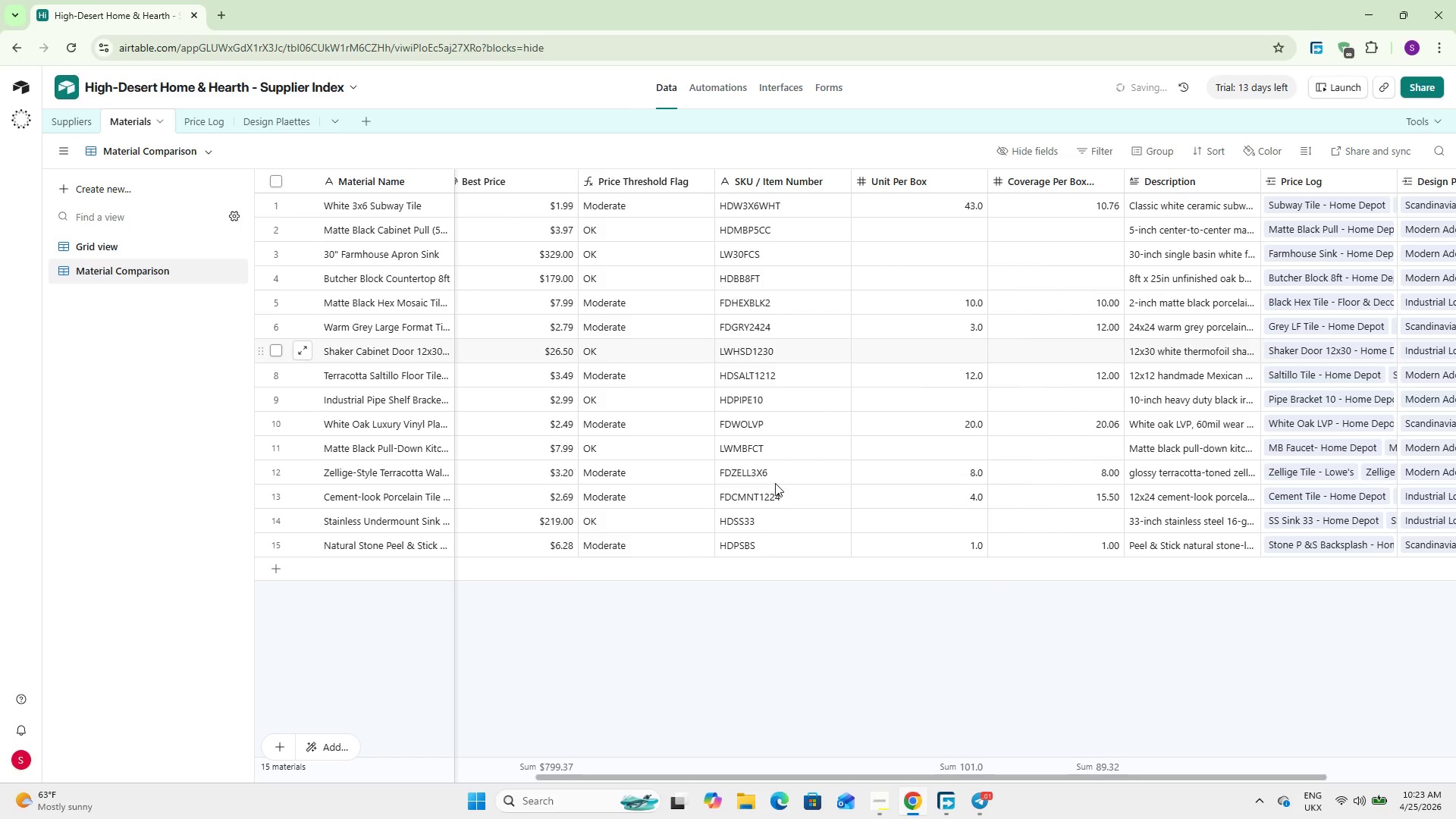 
left_click_drag(start_coordinate=[976, 779], to_coordinate=[1143, 648])
 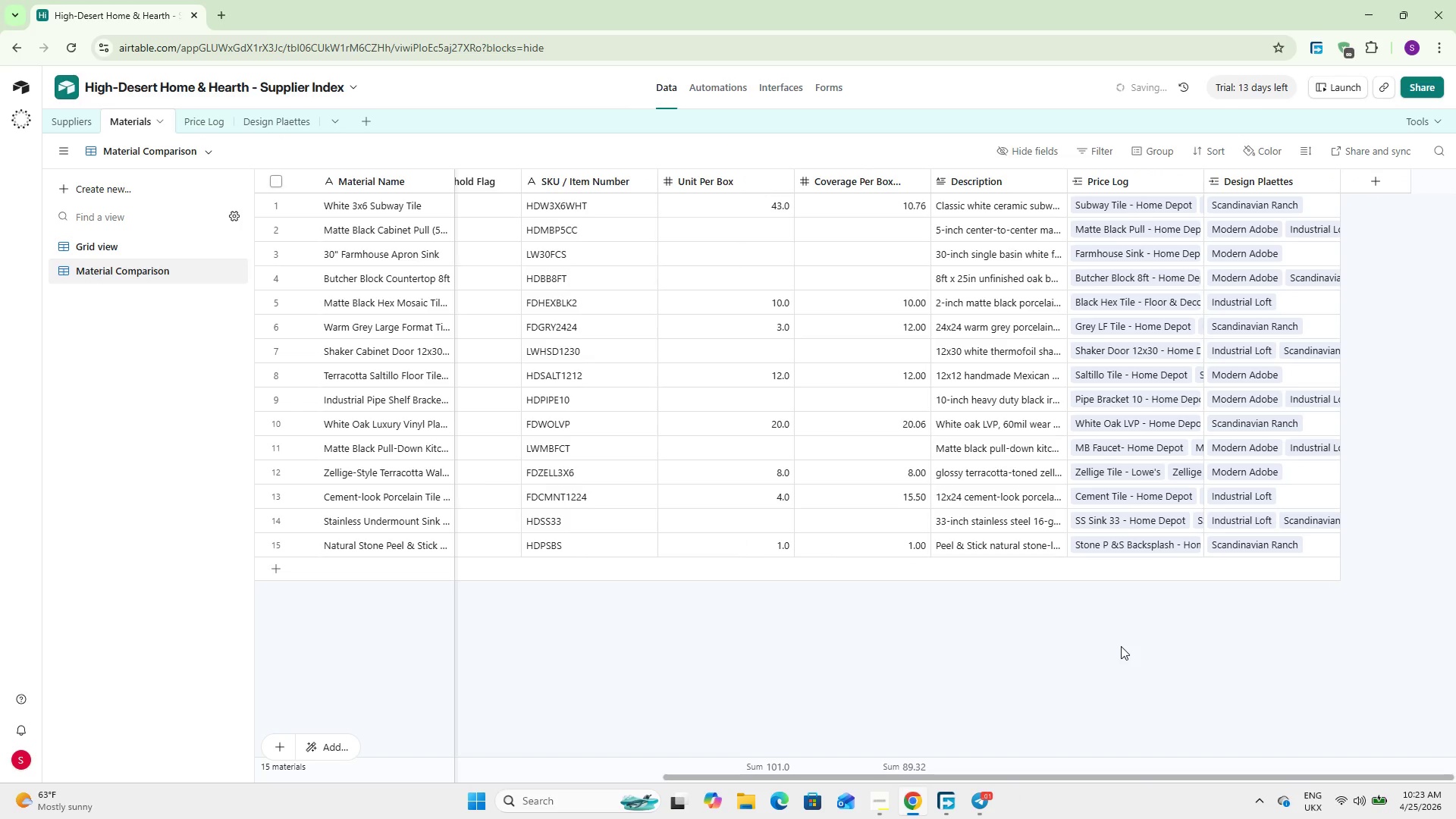 
wait(6.81)
 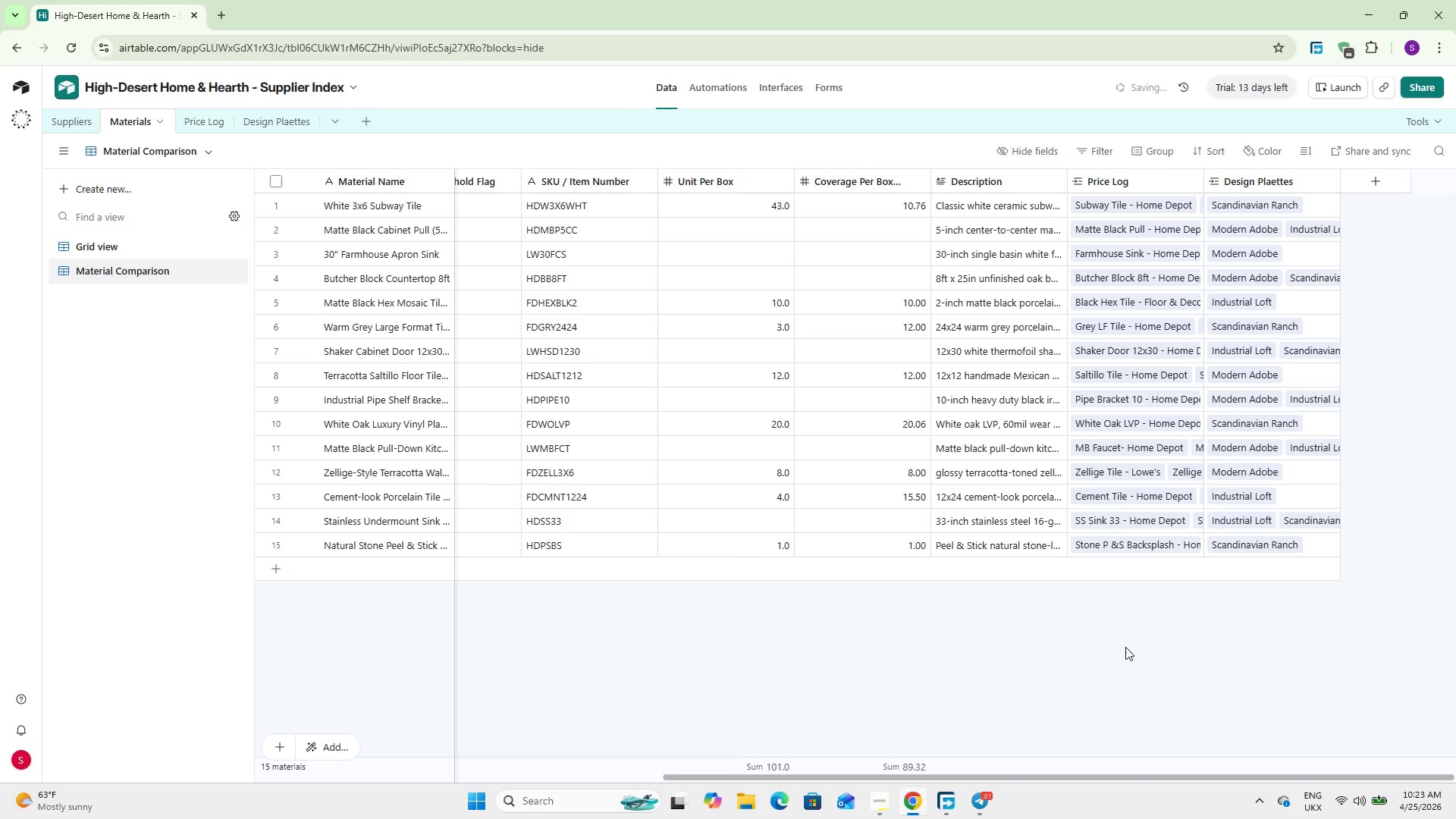 
left_click([72, 127])
 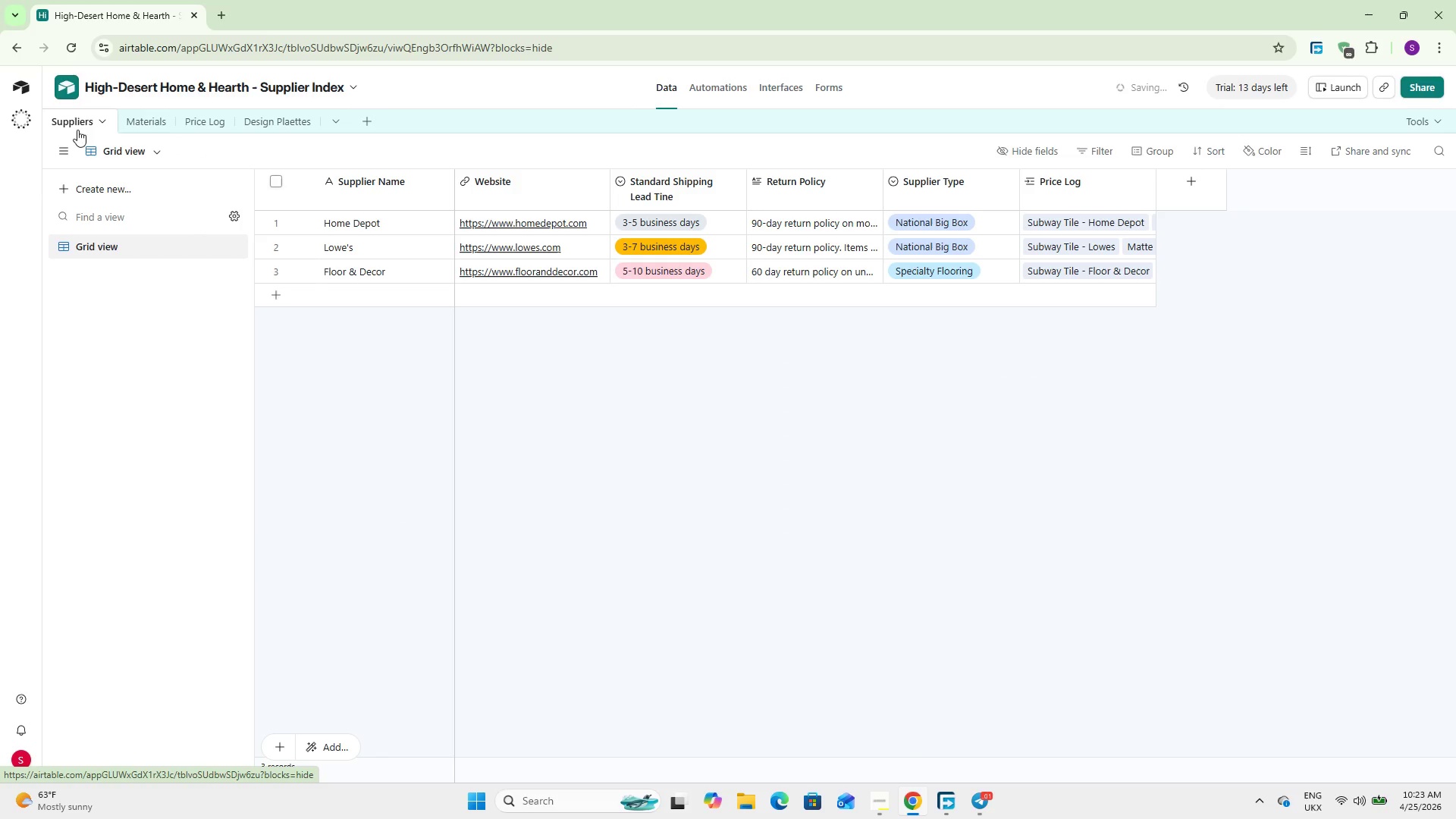 
left_click([136, 118])
 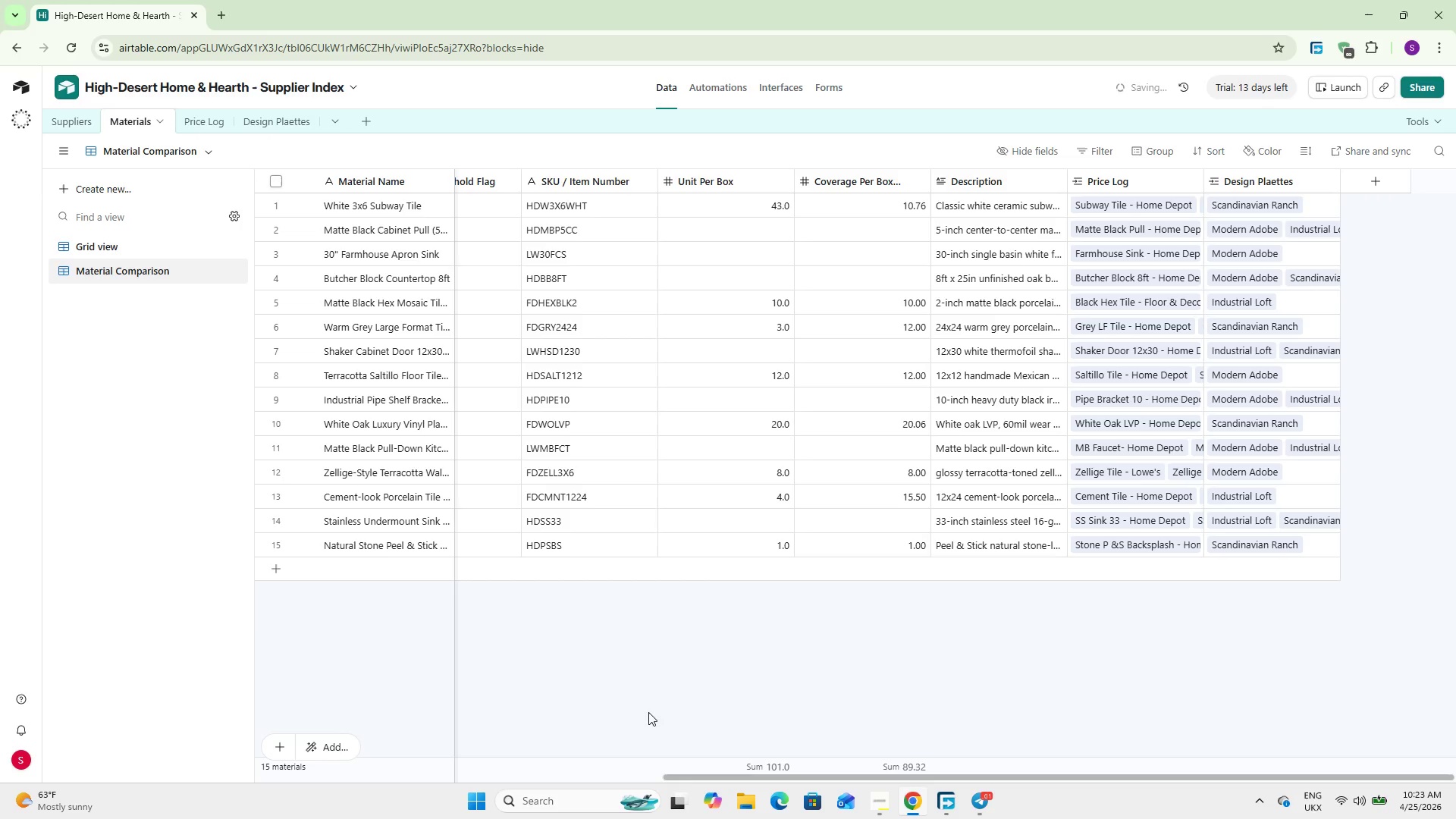 
left_click_drag(start_coordinate=[699, 776], to_coordinate=[948, 728])
 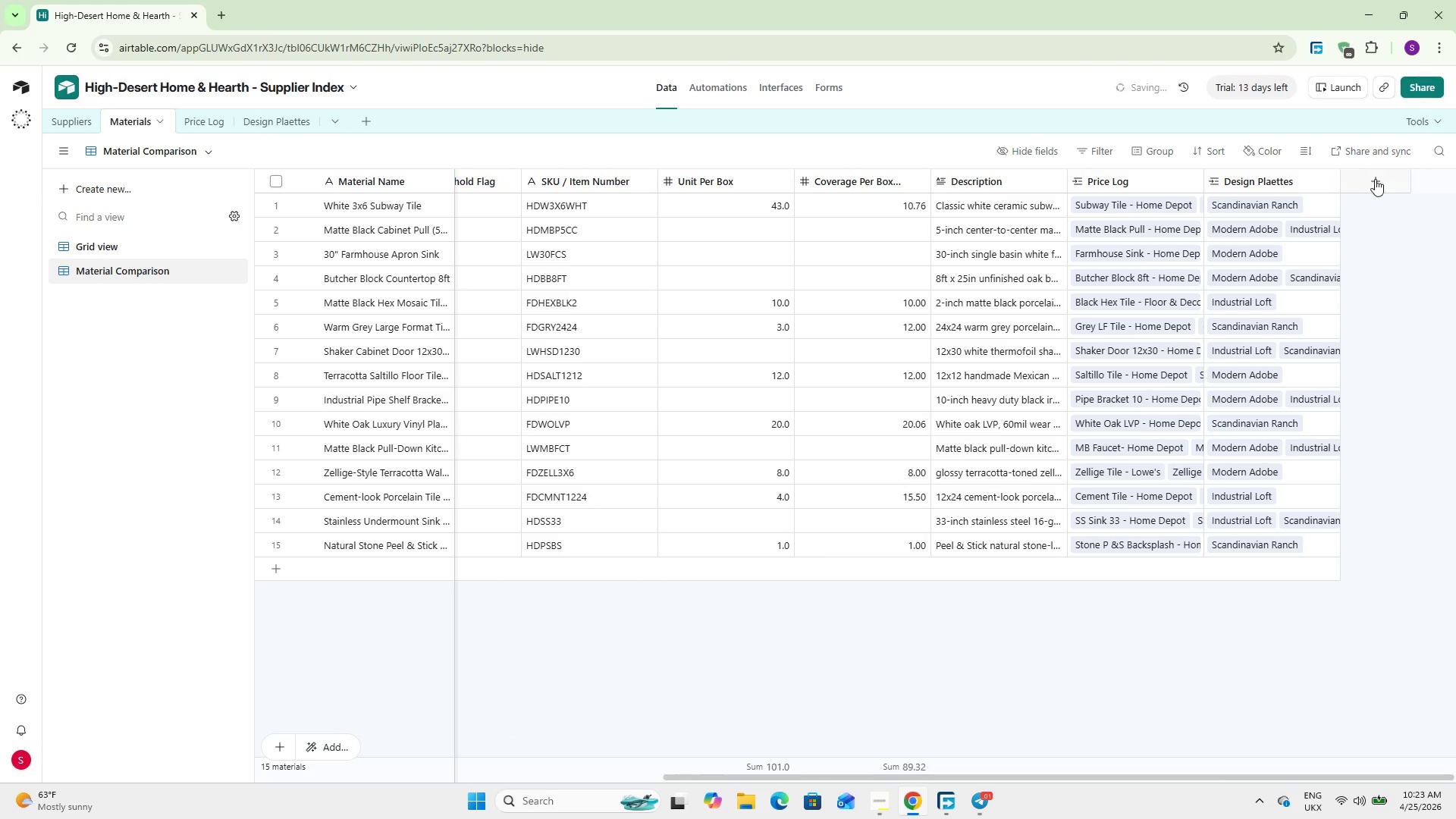 
left_click([1375, 179])
 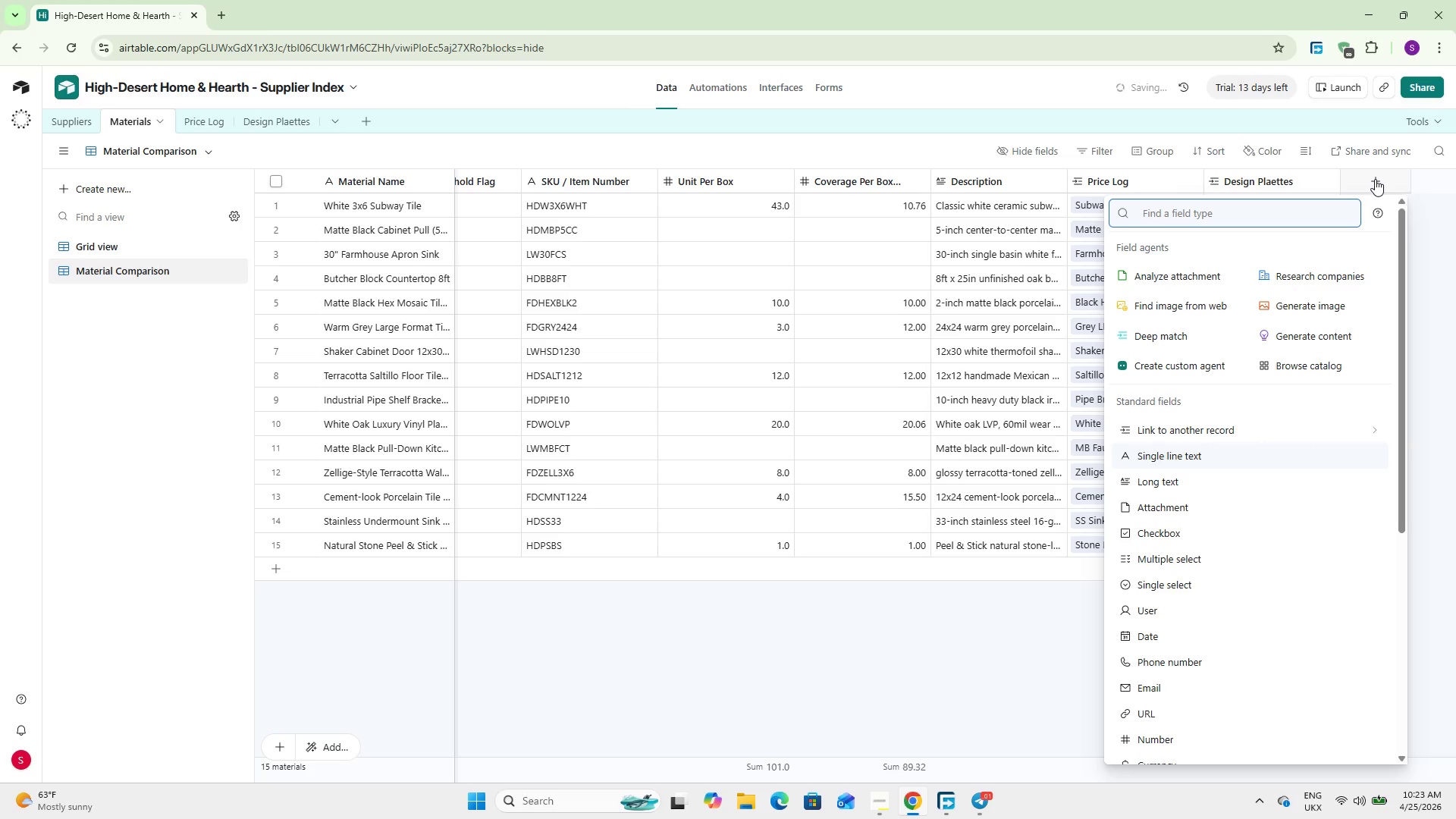 
type(roll)
key(Backspace)
key(Backspace)
key(Backspace)
key(Backspace)
type(look)
 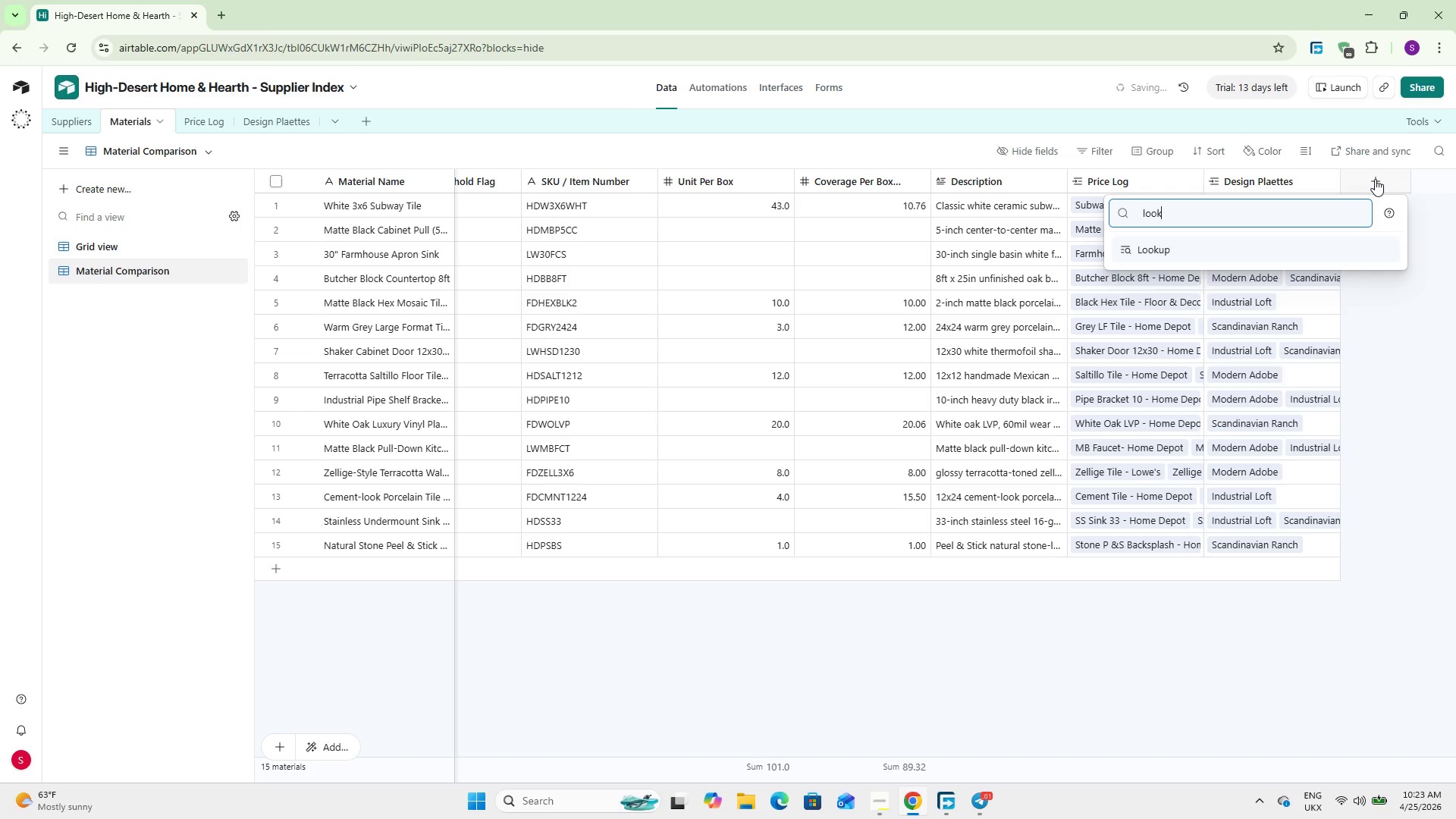 
key(Enter)
 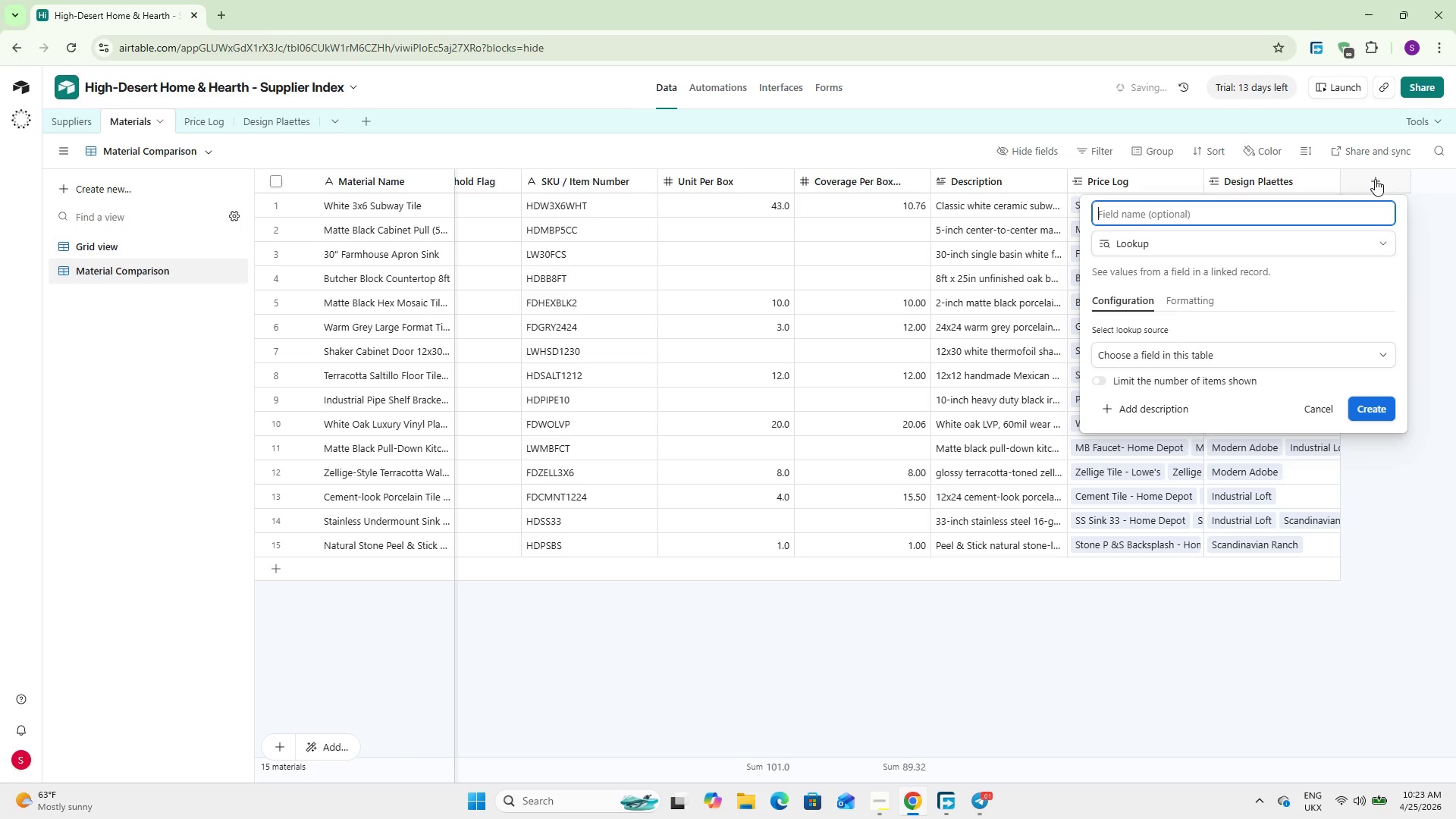 
type(Supplier)
 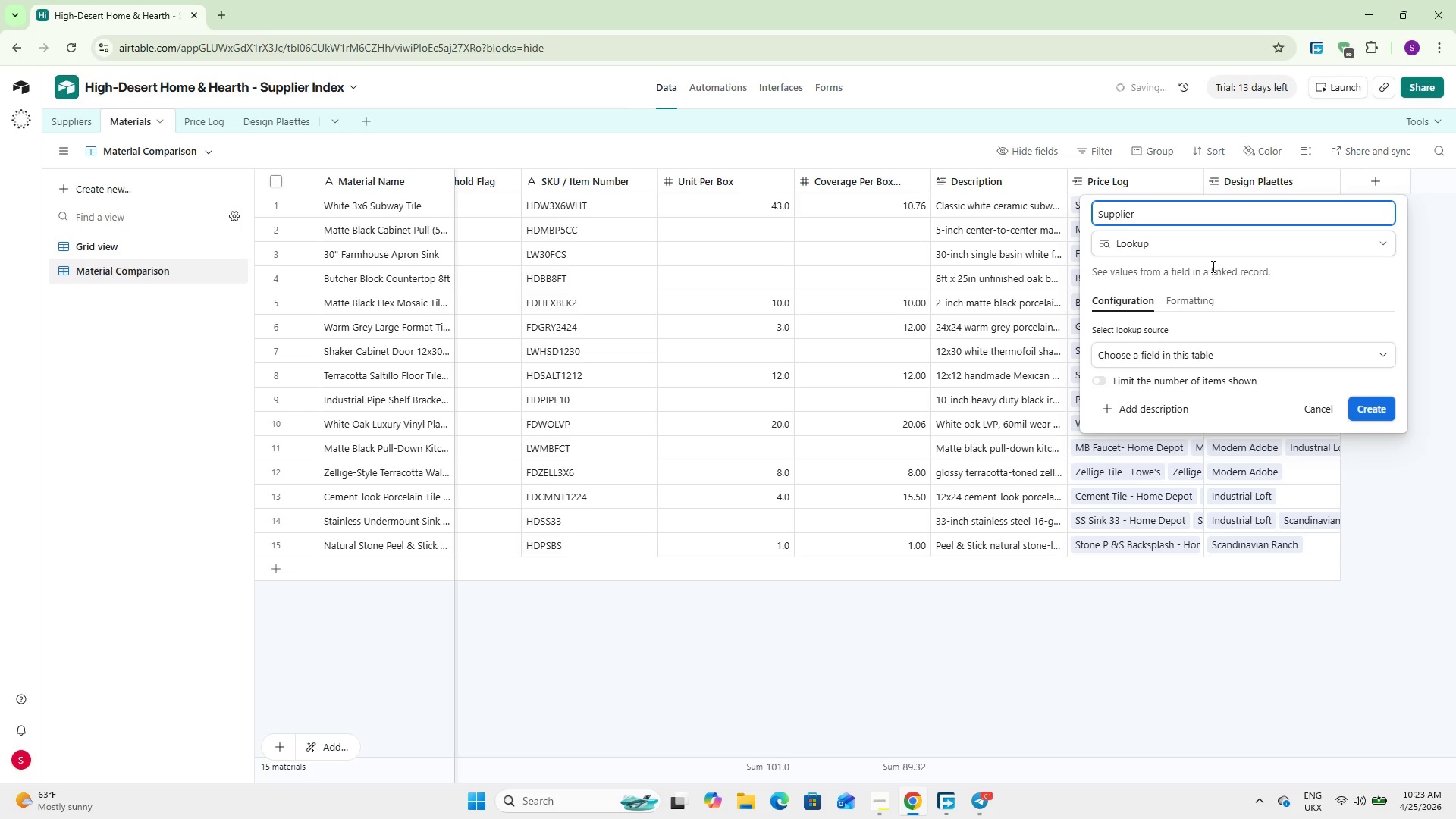 
left_click([1198, 346])
 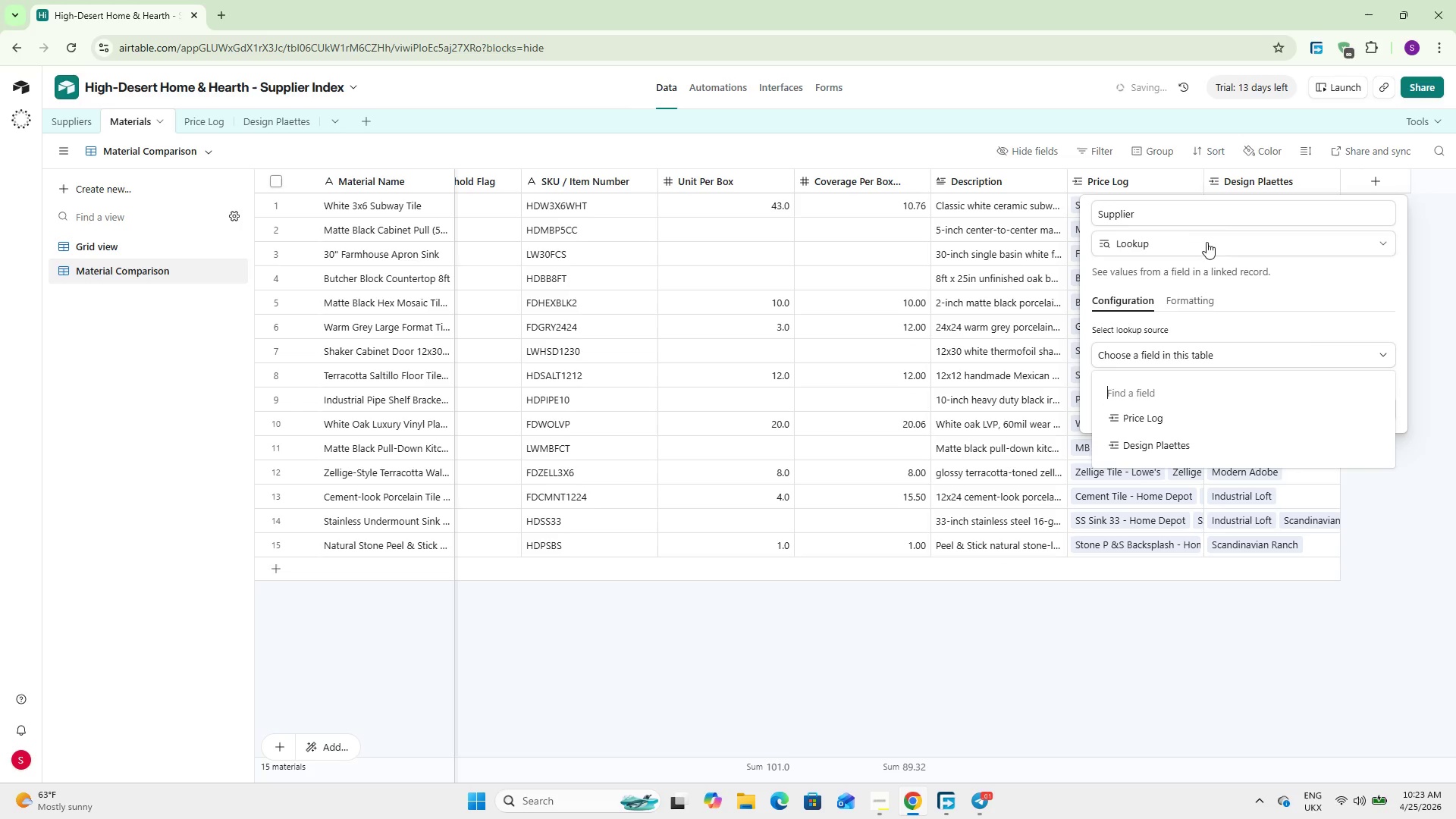 
left_click([1345, 281])
 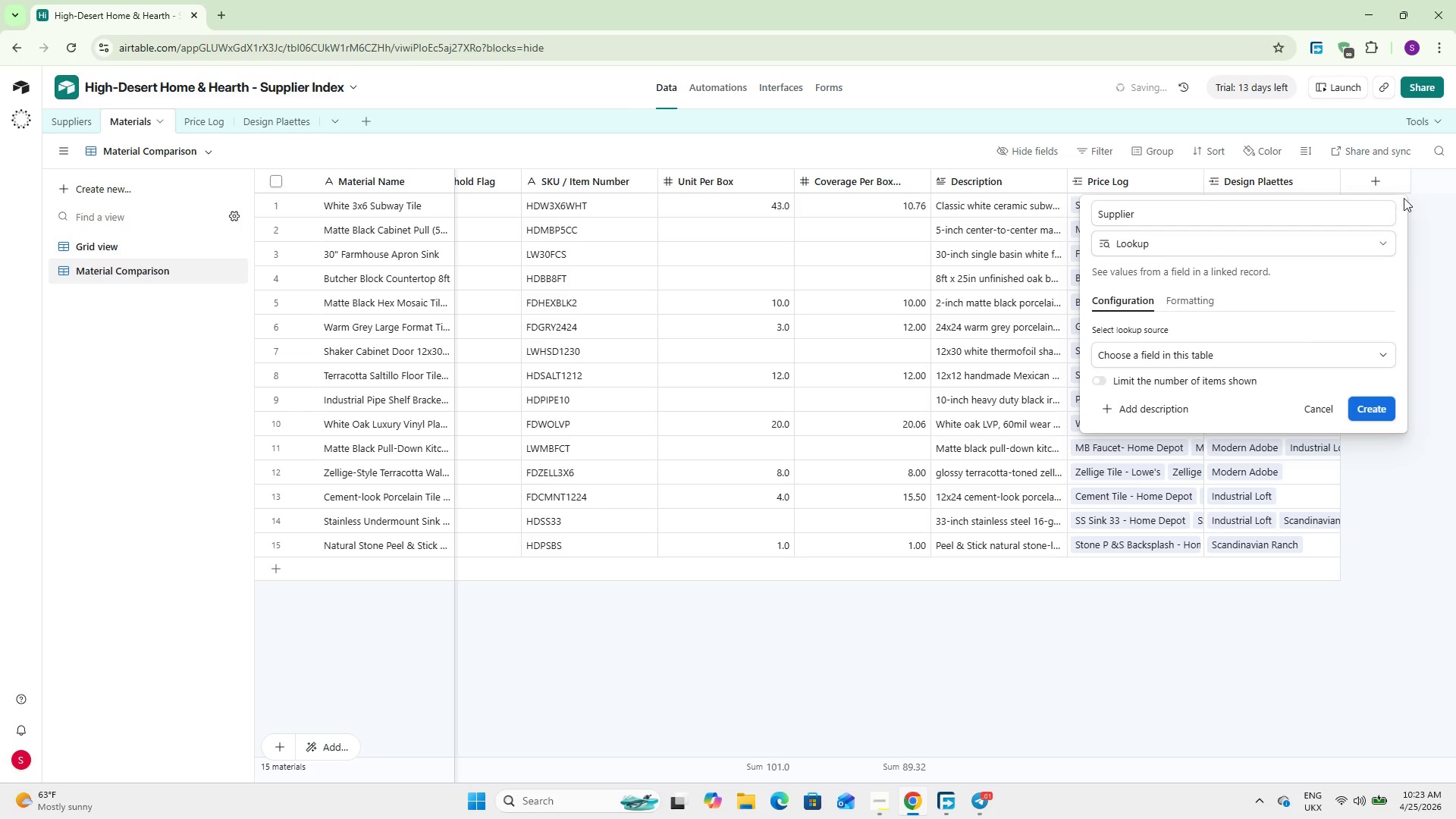 
left_click([1439, 216])
 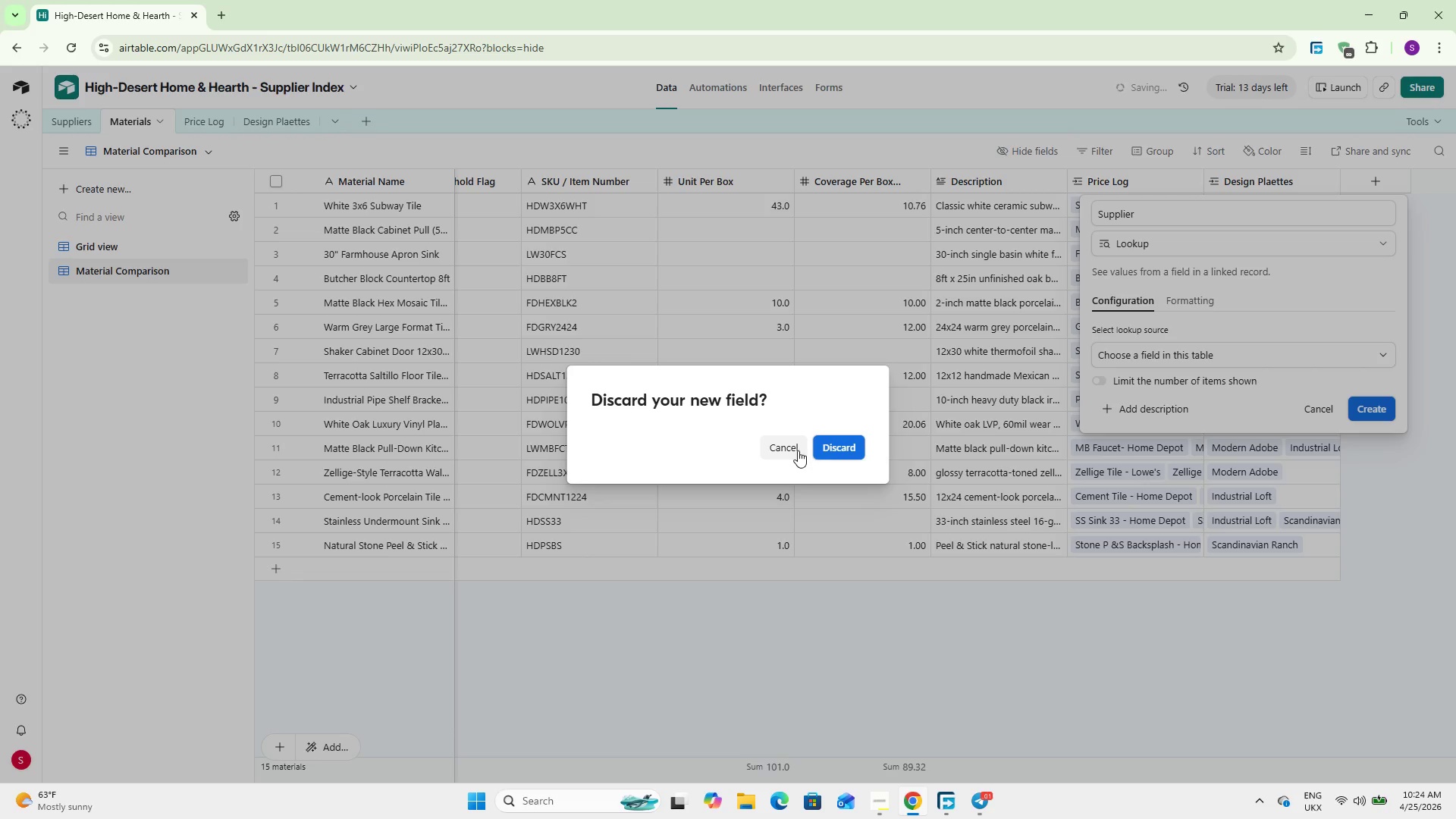 
left_click([787, 449])
 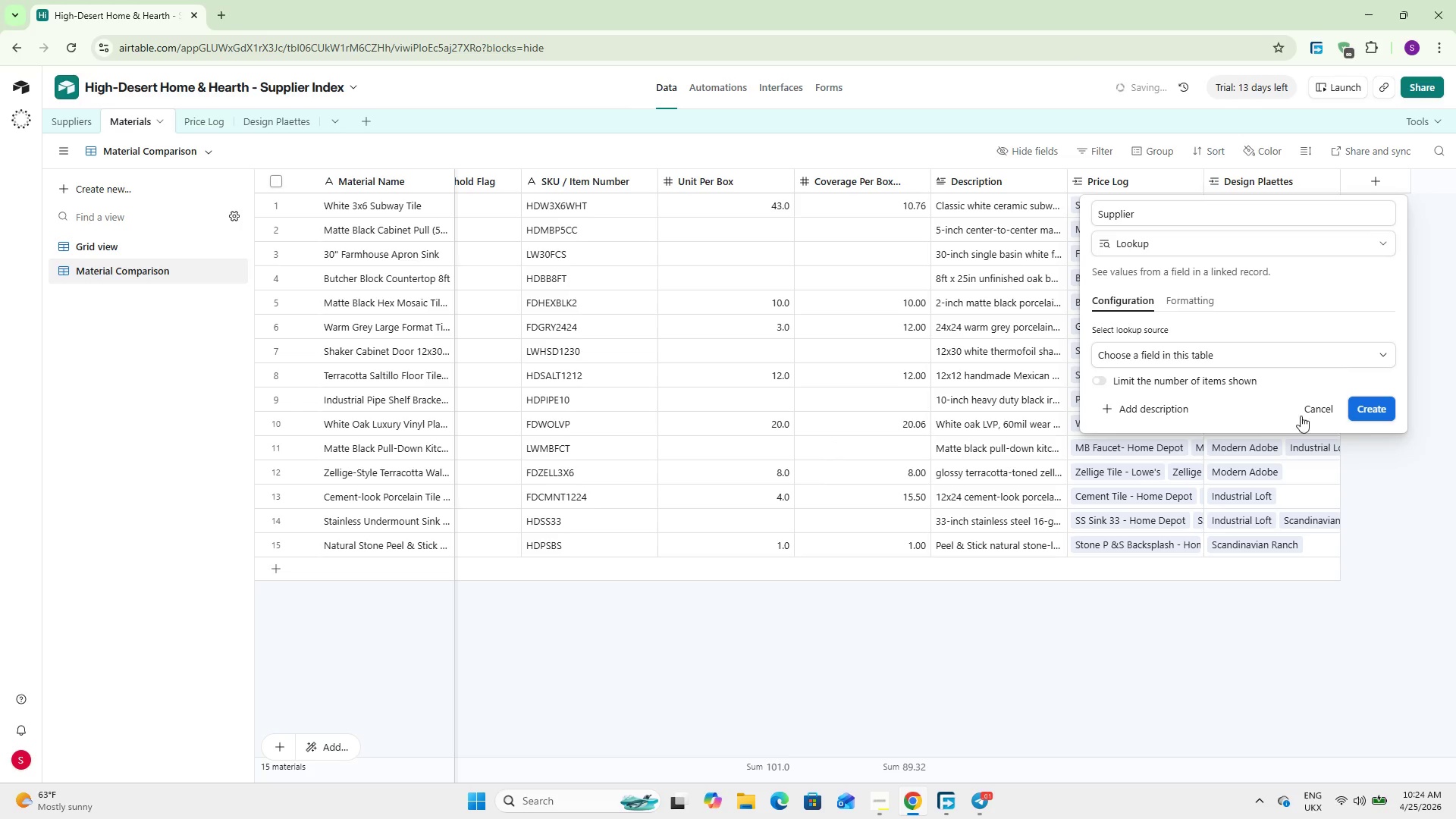 
left_click([1320, 414])
 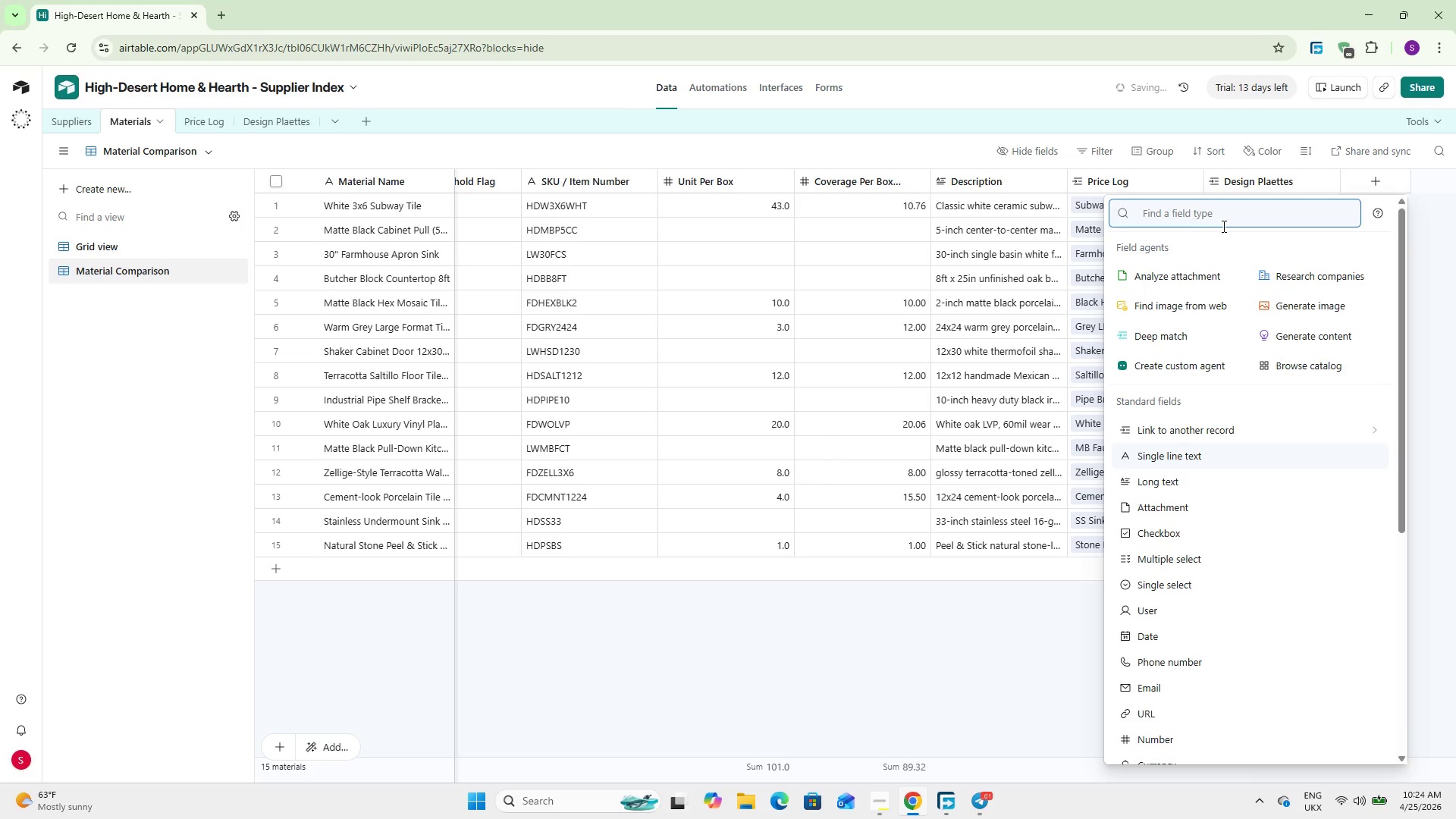 
type(suppler)
key(Backspace)
key(Backspace)
key(Backspace)
 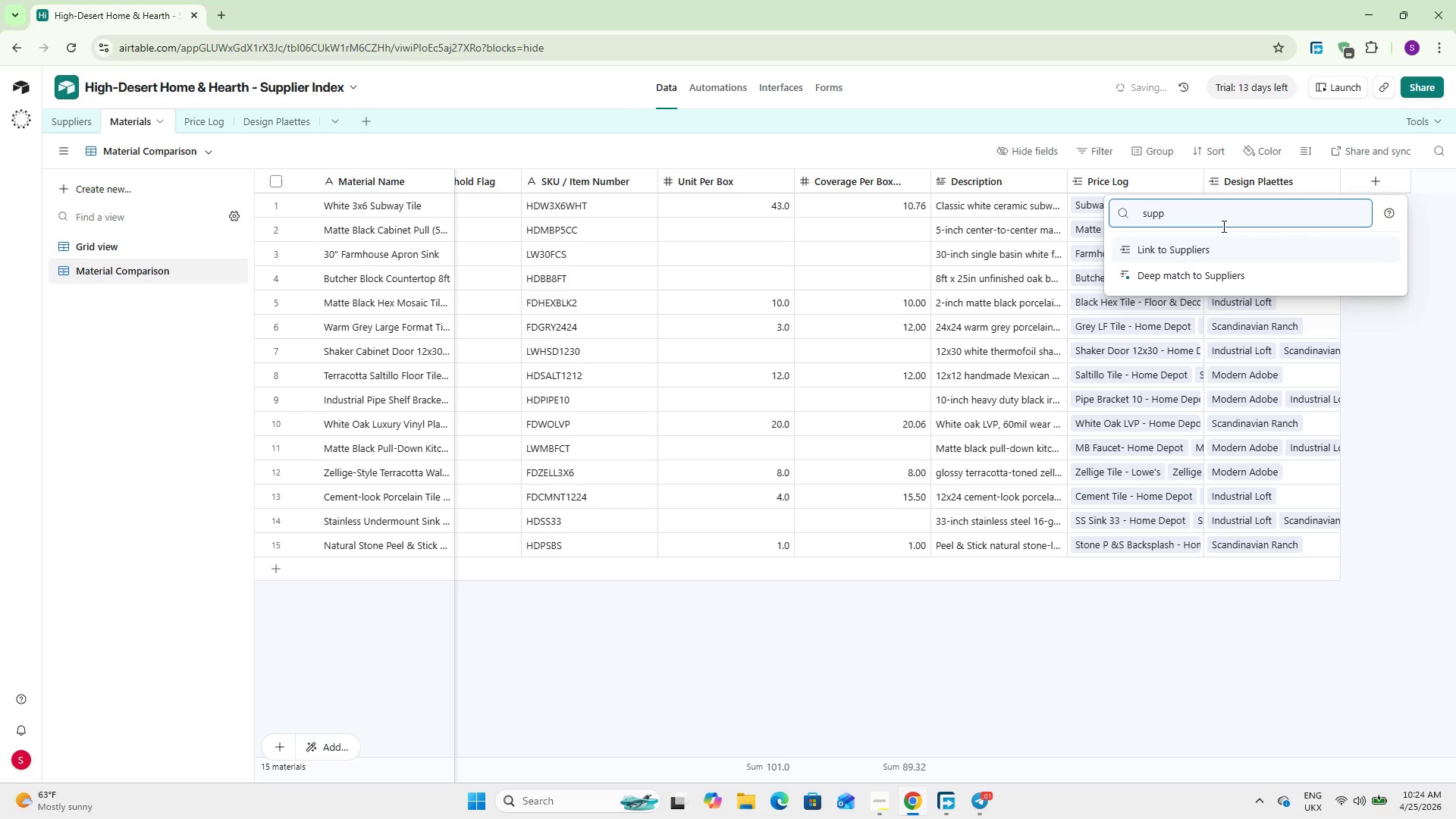 
key(Enter)
 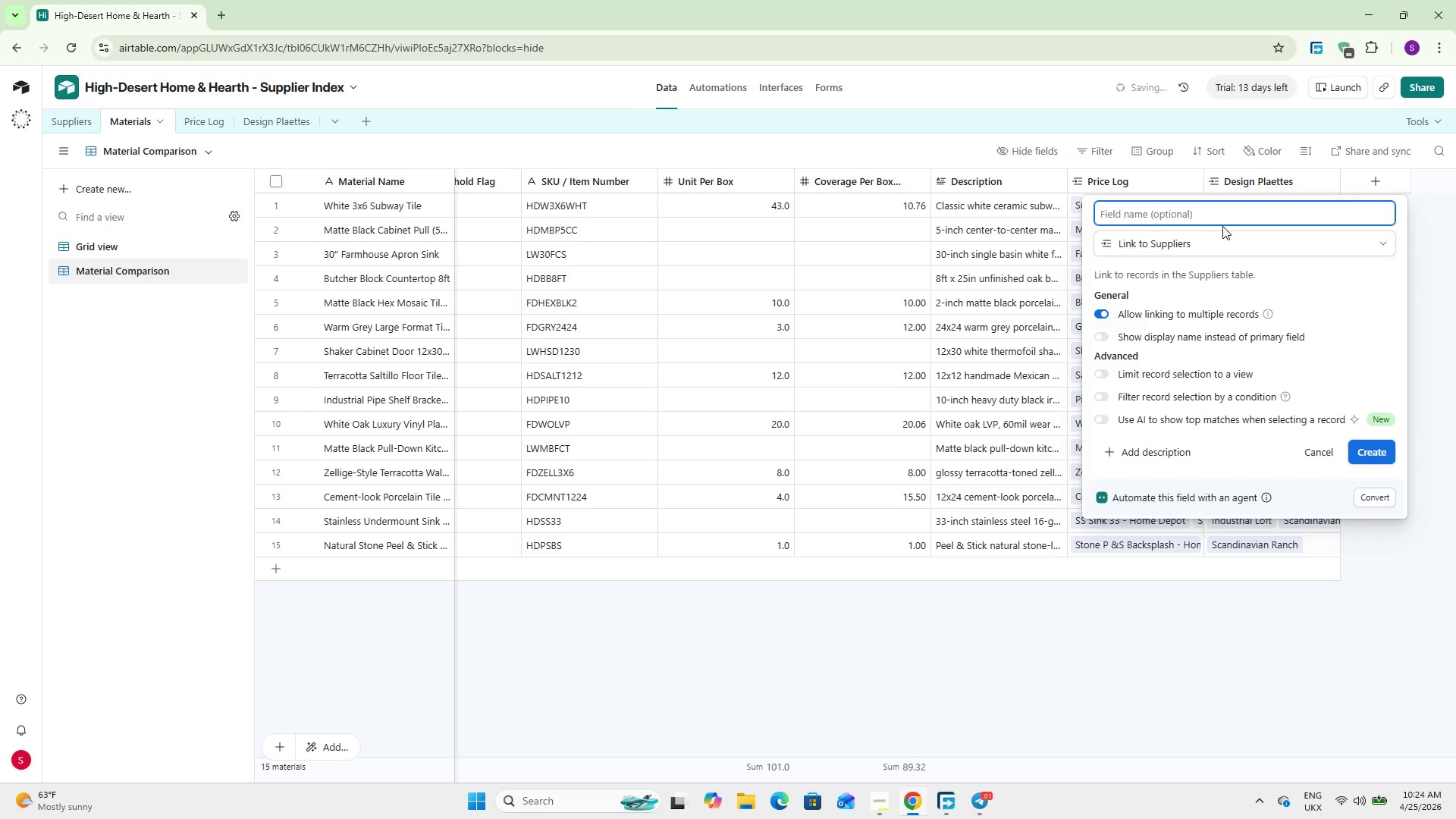 
wait(7.08)
 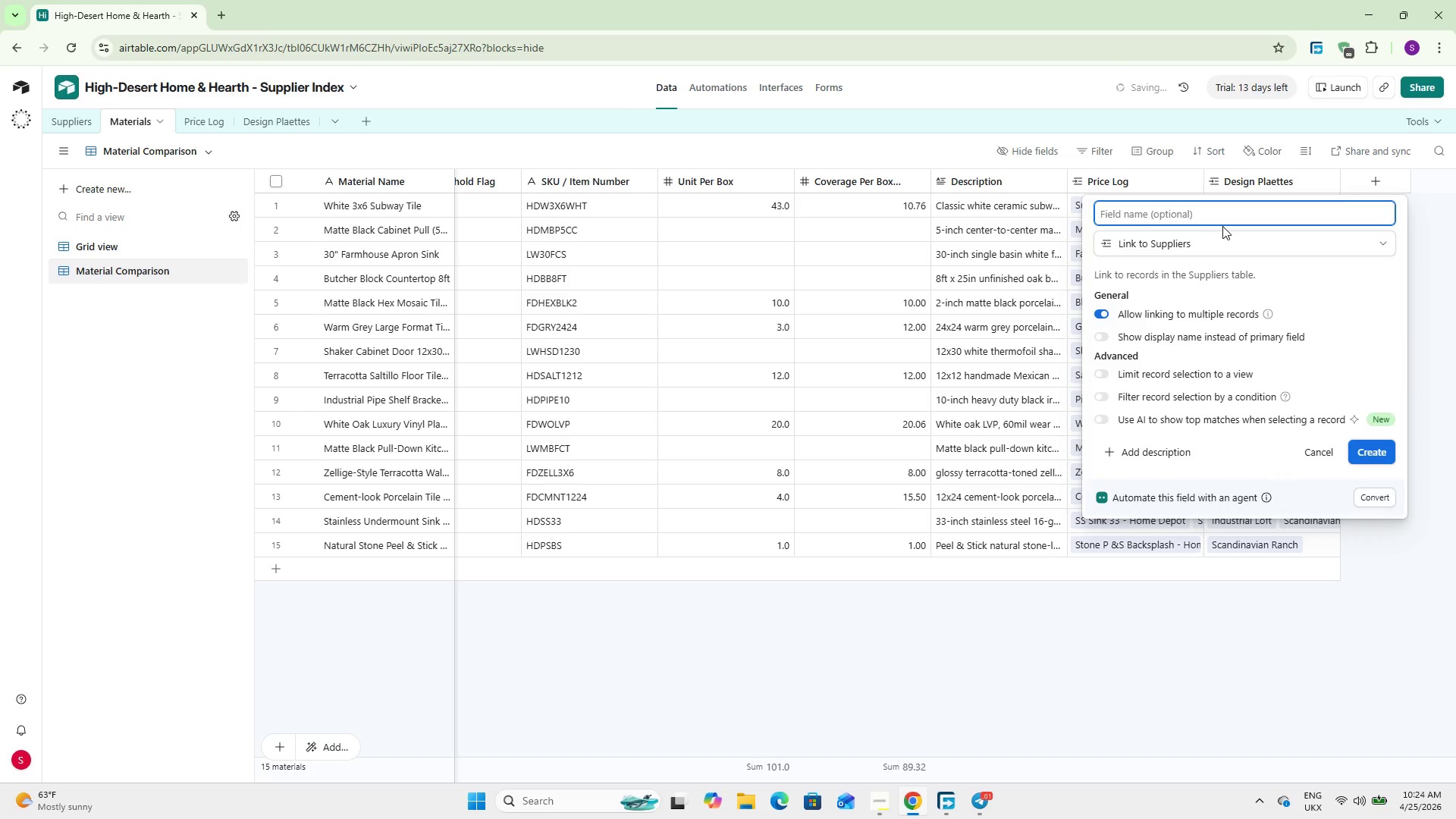 
type(Suppliers)
 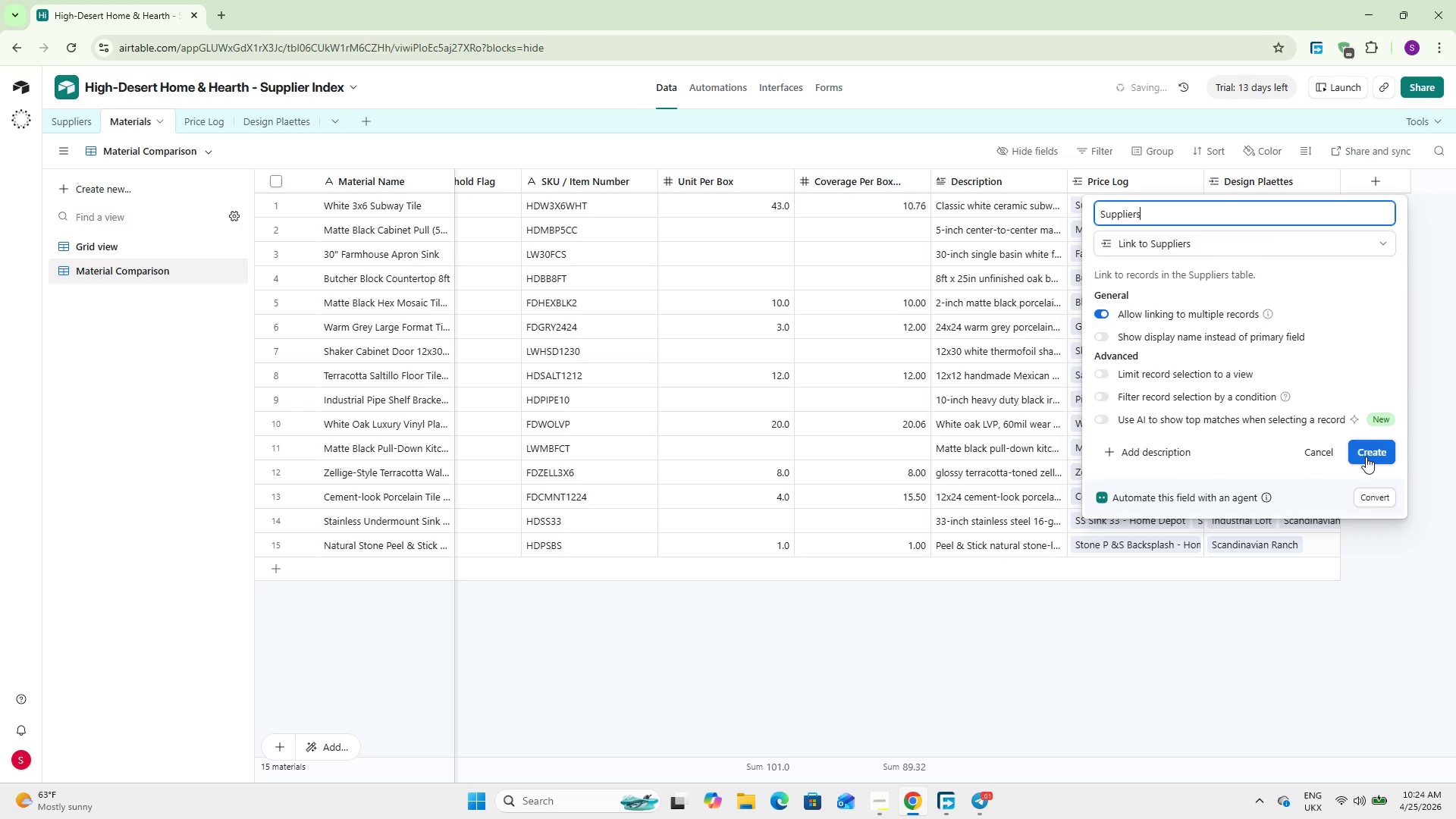 
wait(6.36)
 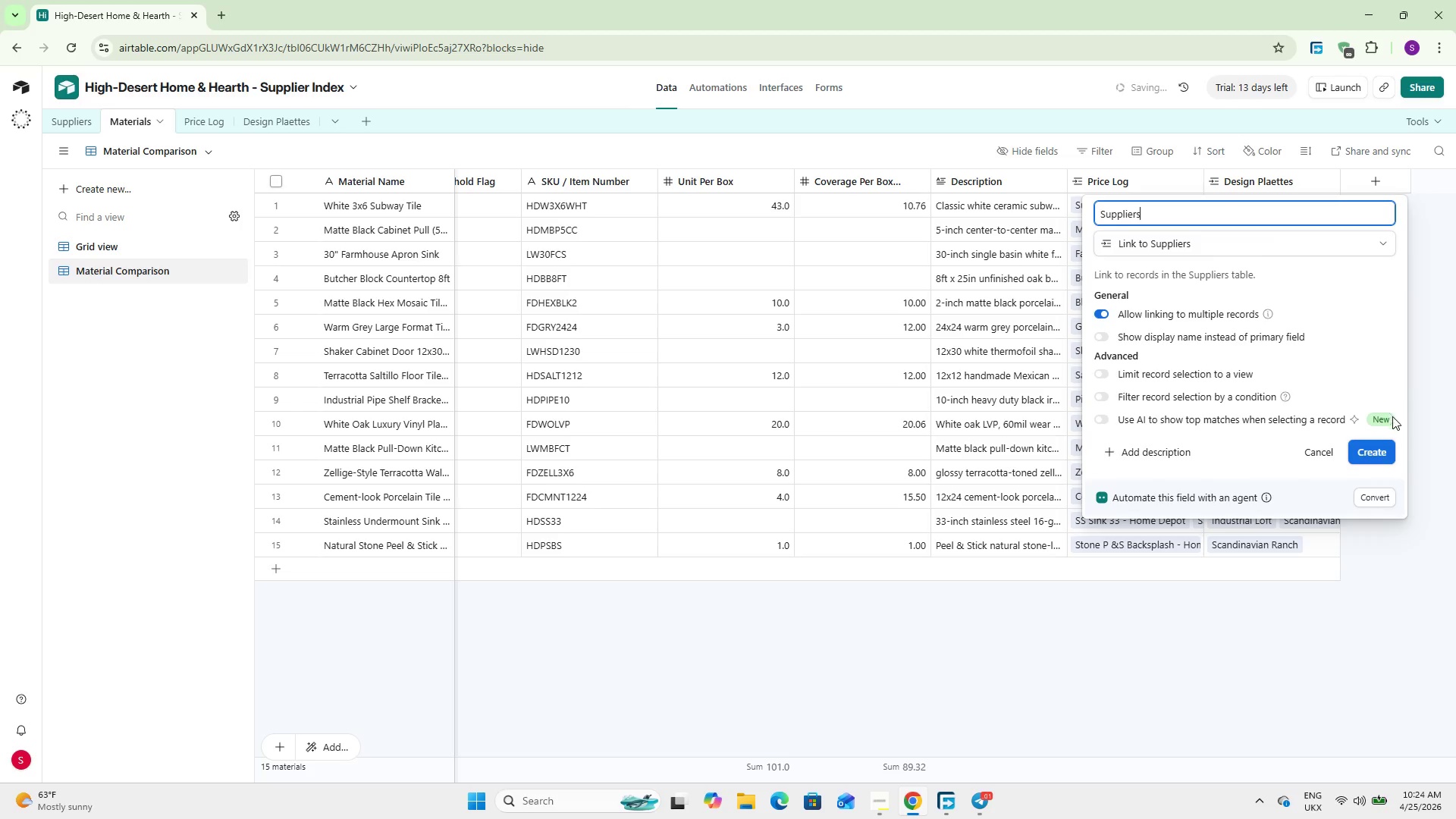 
left_click([1376, 452])
 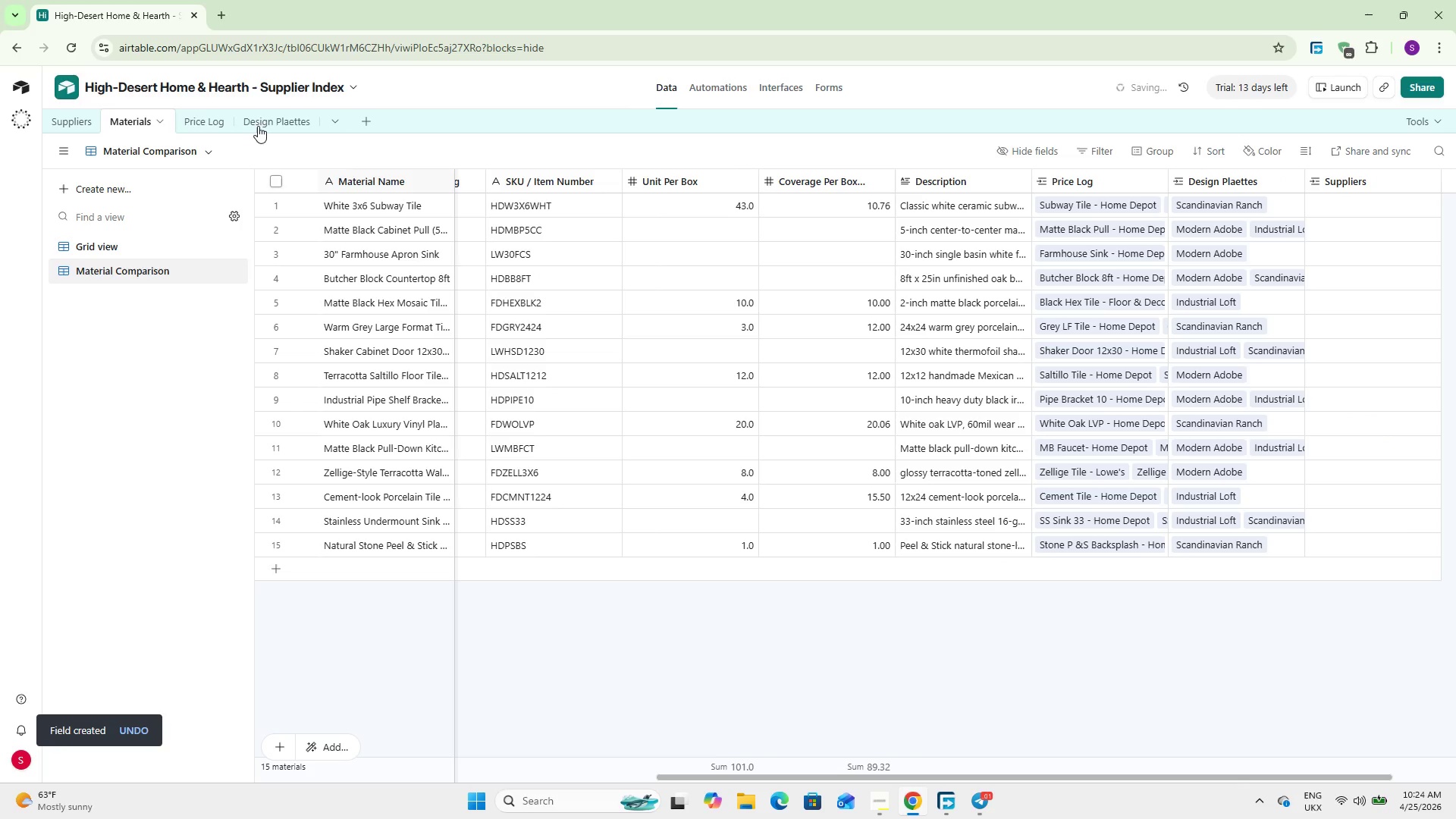 
left_click([64, 118])
 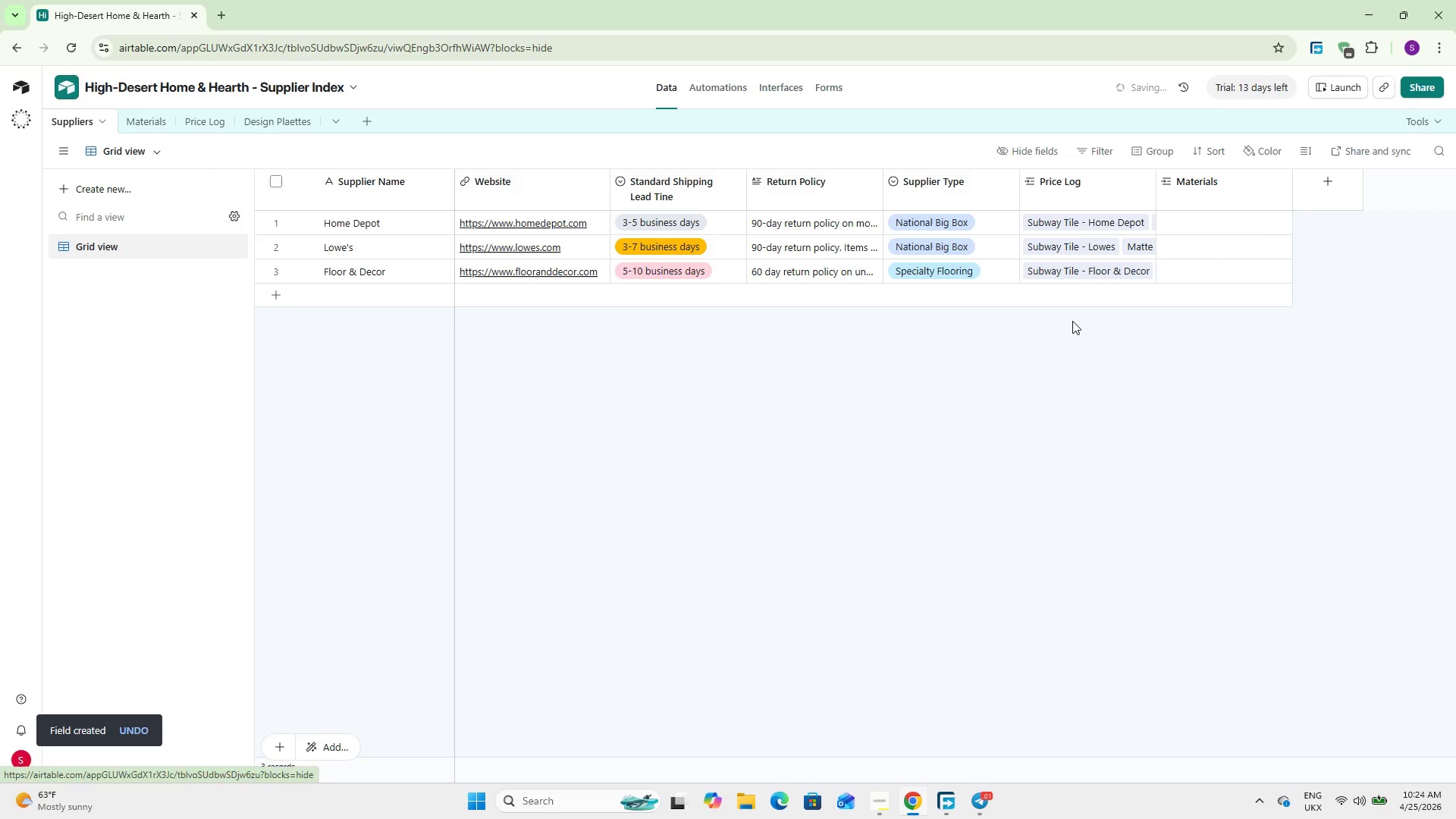 
left_click([1194, 223])
 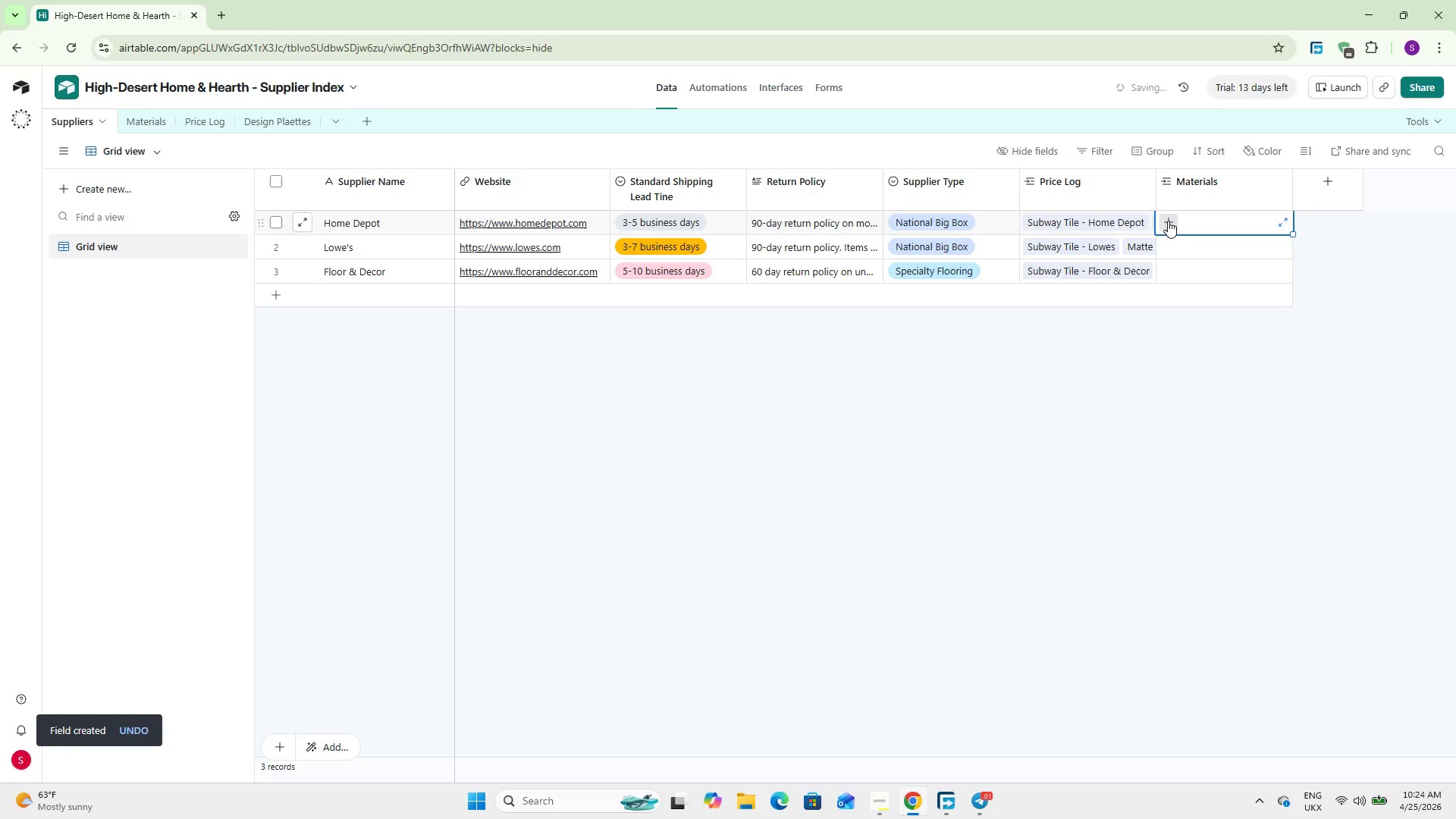 
left_click([1168, 221])
 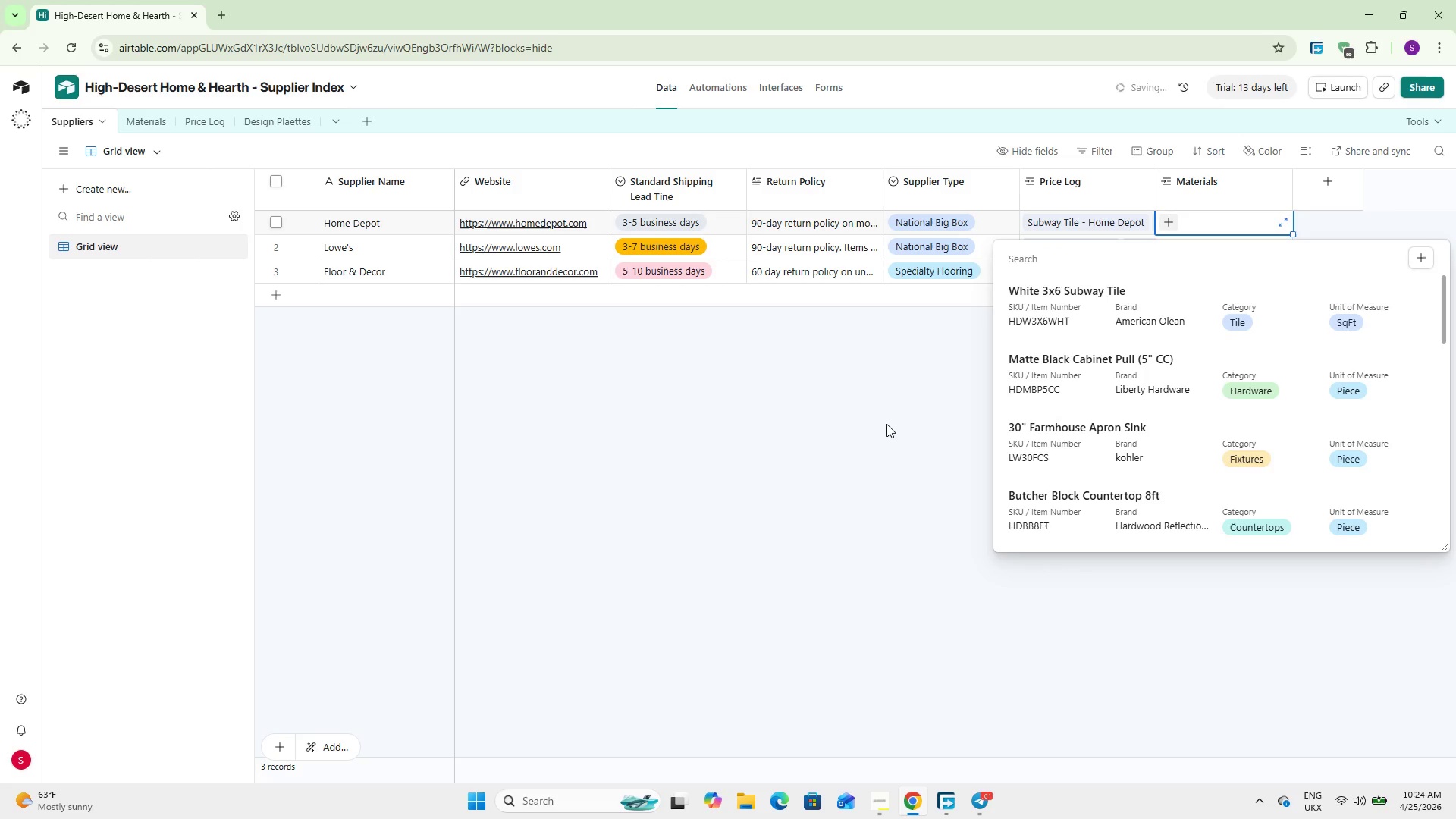 
left_click([886, 424])
 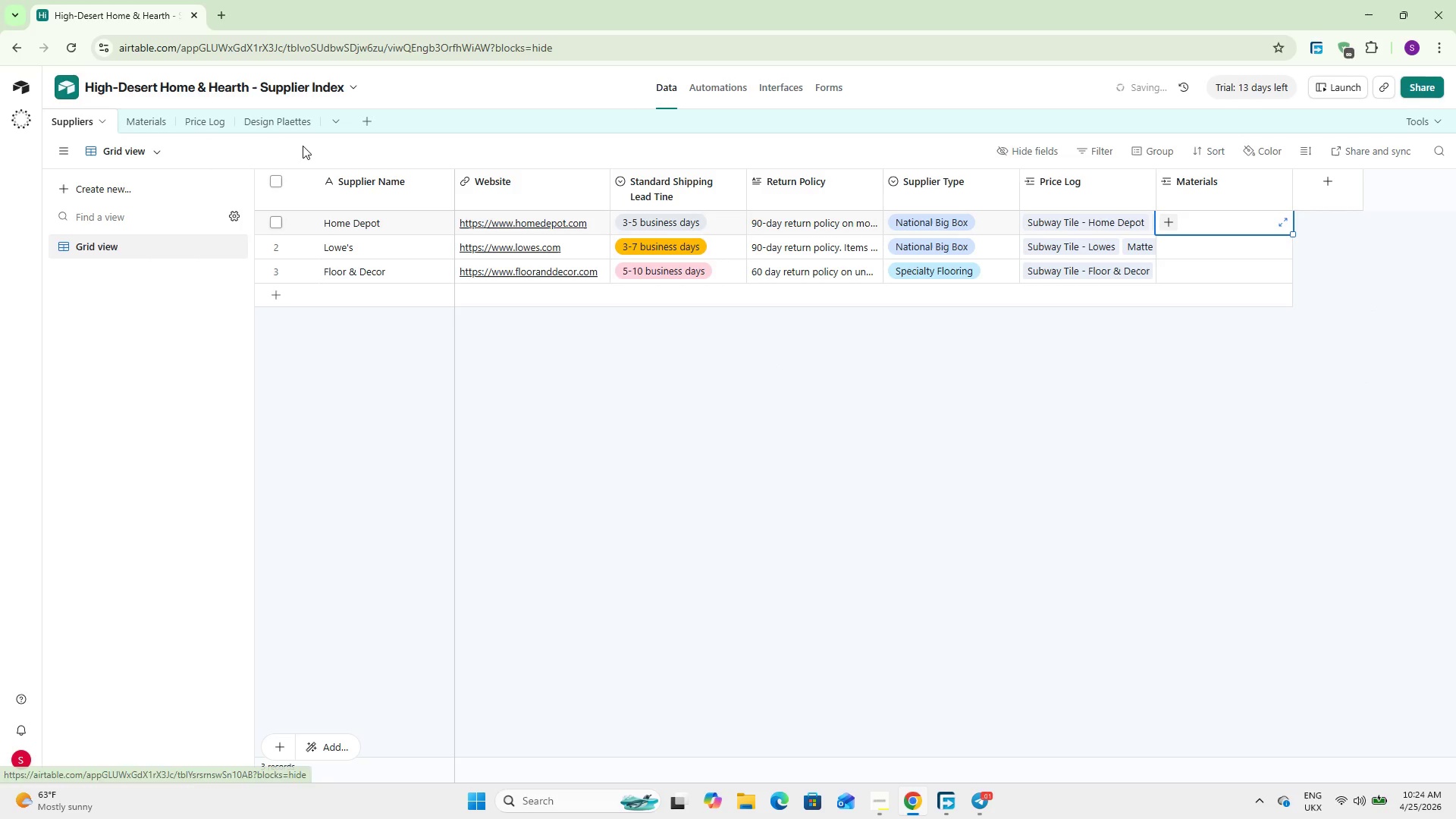 
left_click([149, 119])
 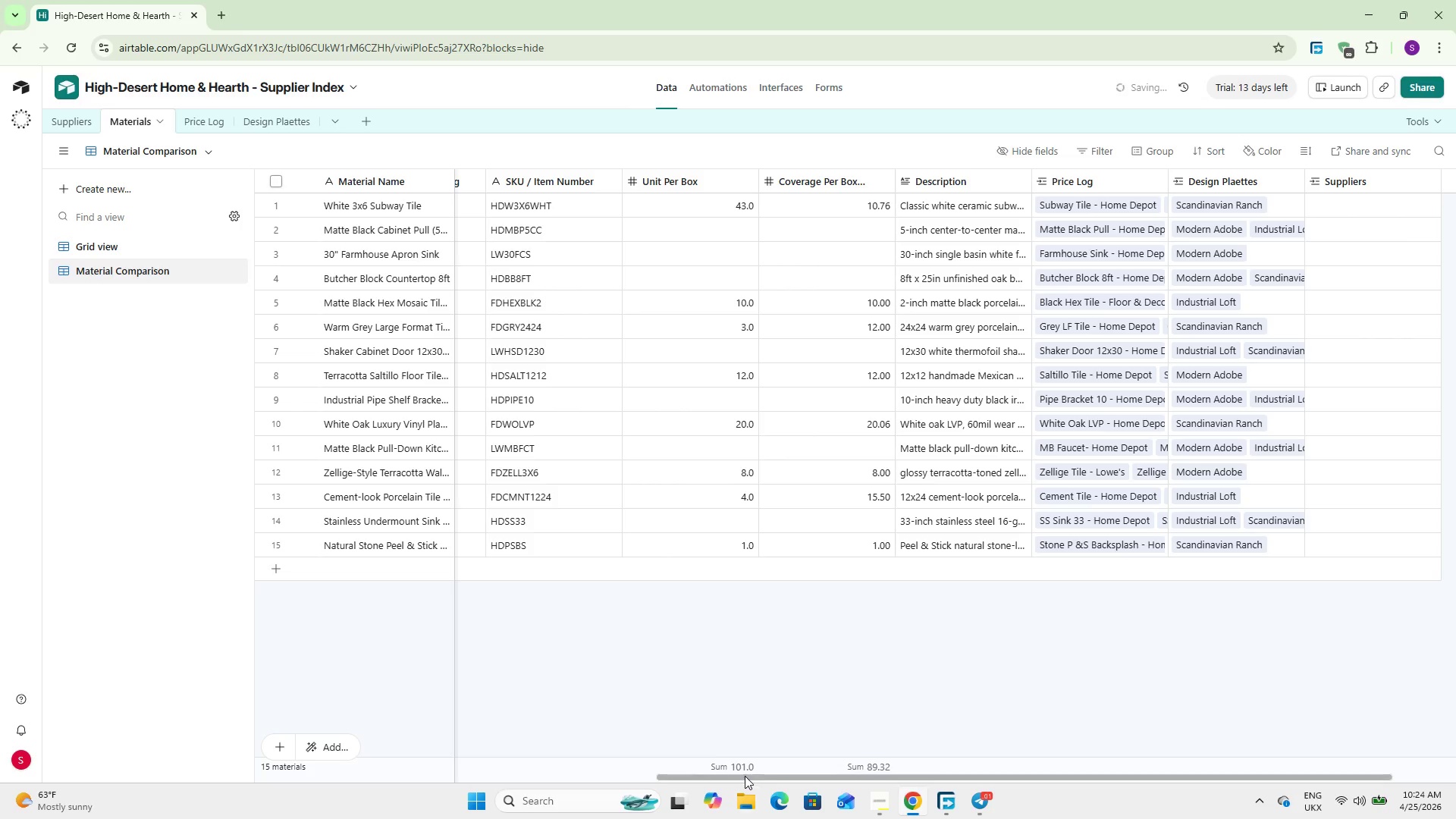 
left_click_drag(start_coordinate=[745, 775], to_coordinate=[991, 756])
 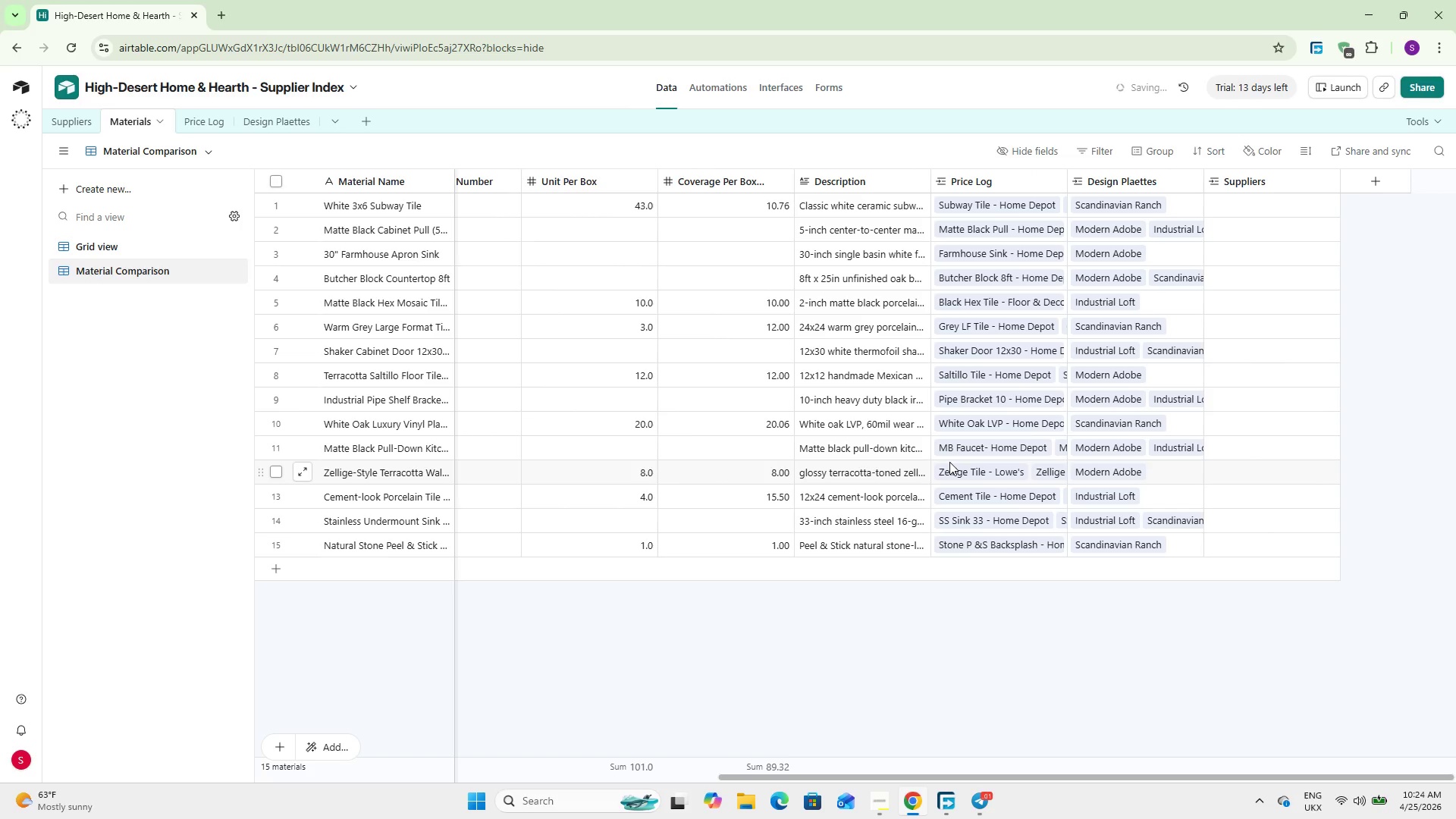 
wait(10.05)
 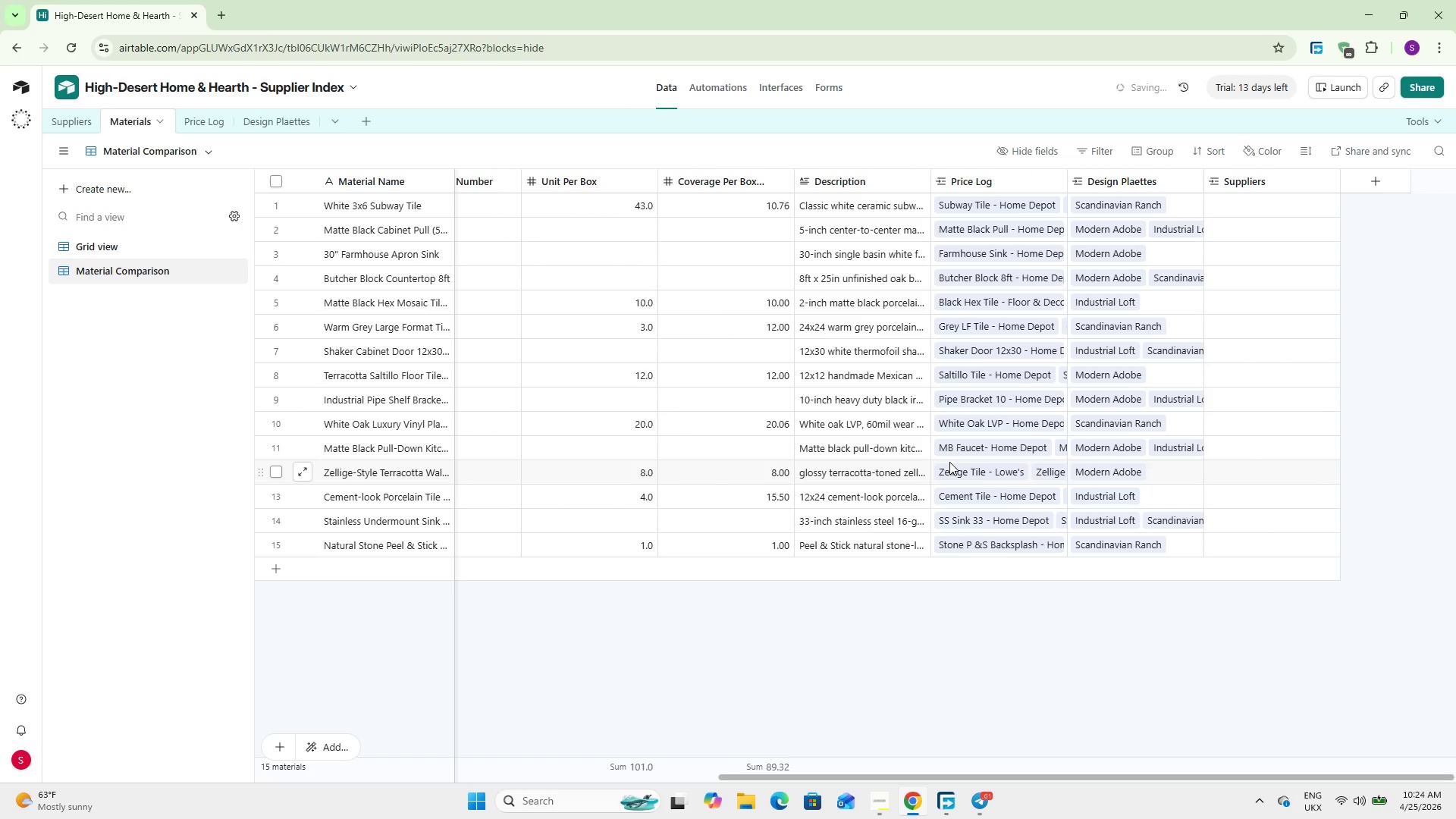 
left_click_drag(start_coordinate=[879, 777], to_coordinate=[973, 801])
 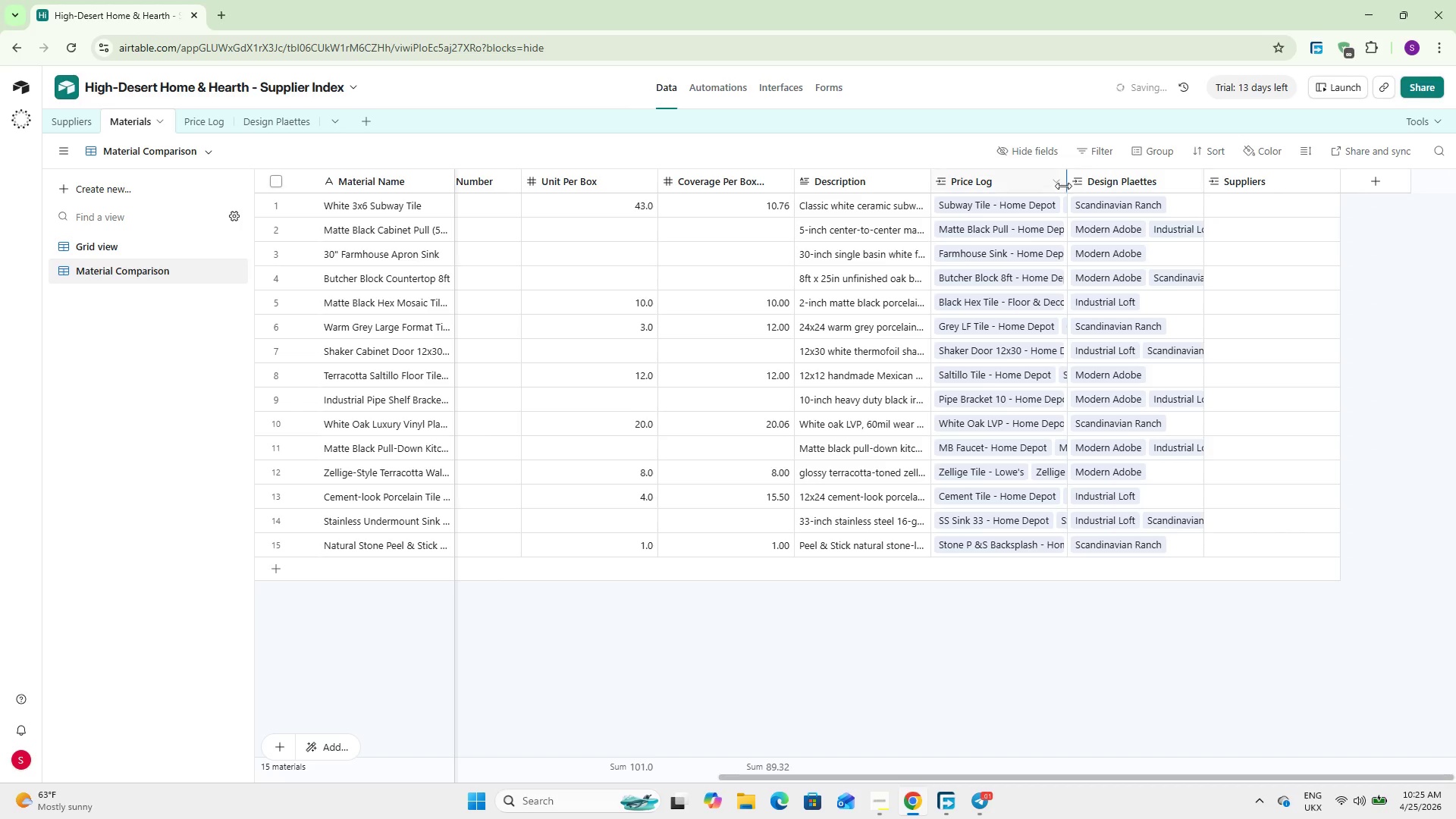 
left_click_drag(start_coordinate=[1061, 186], to_coordinate=[1048, 202])
 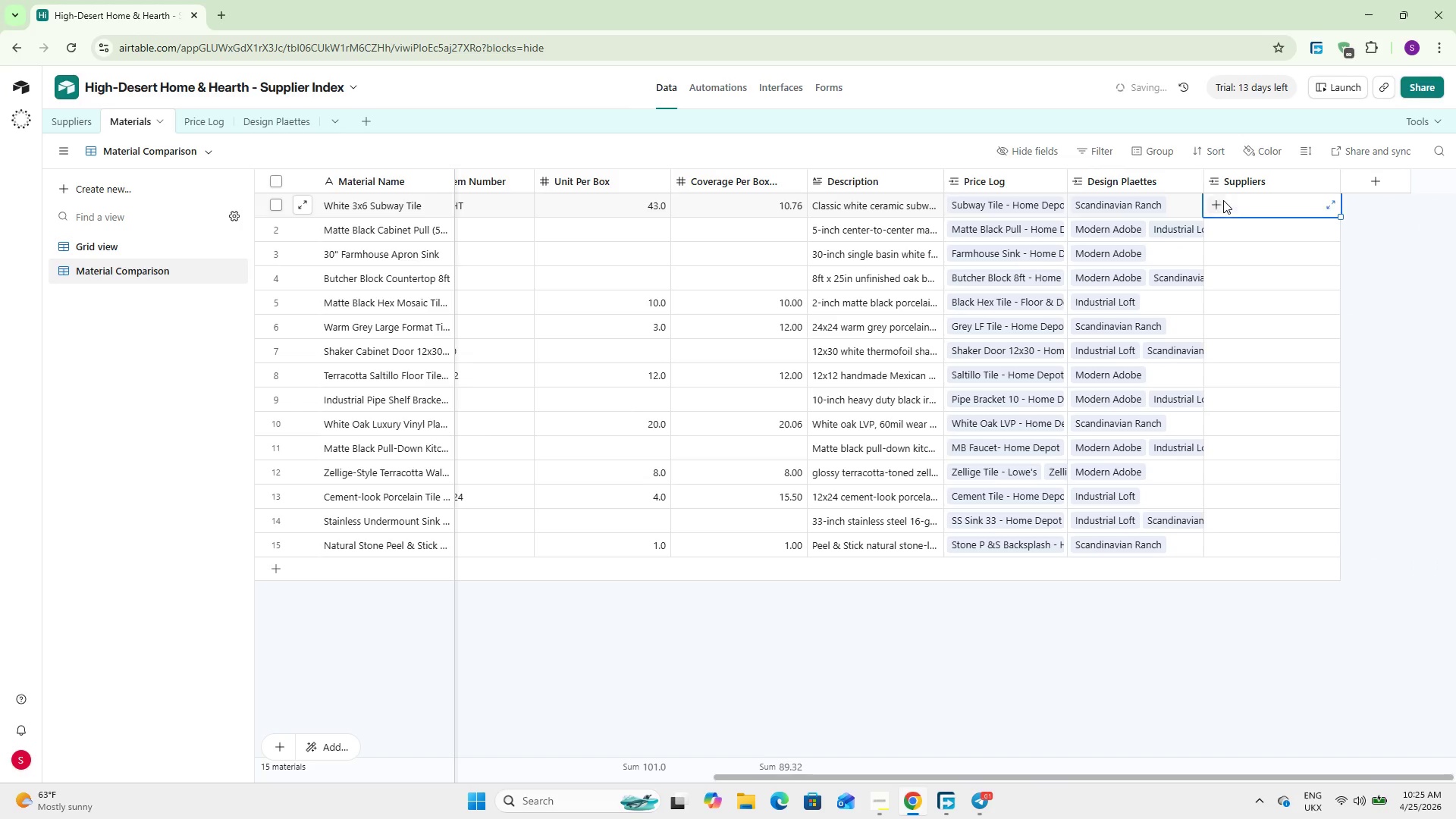 
double_click([1216, 200])
 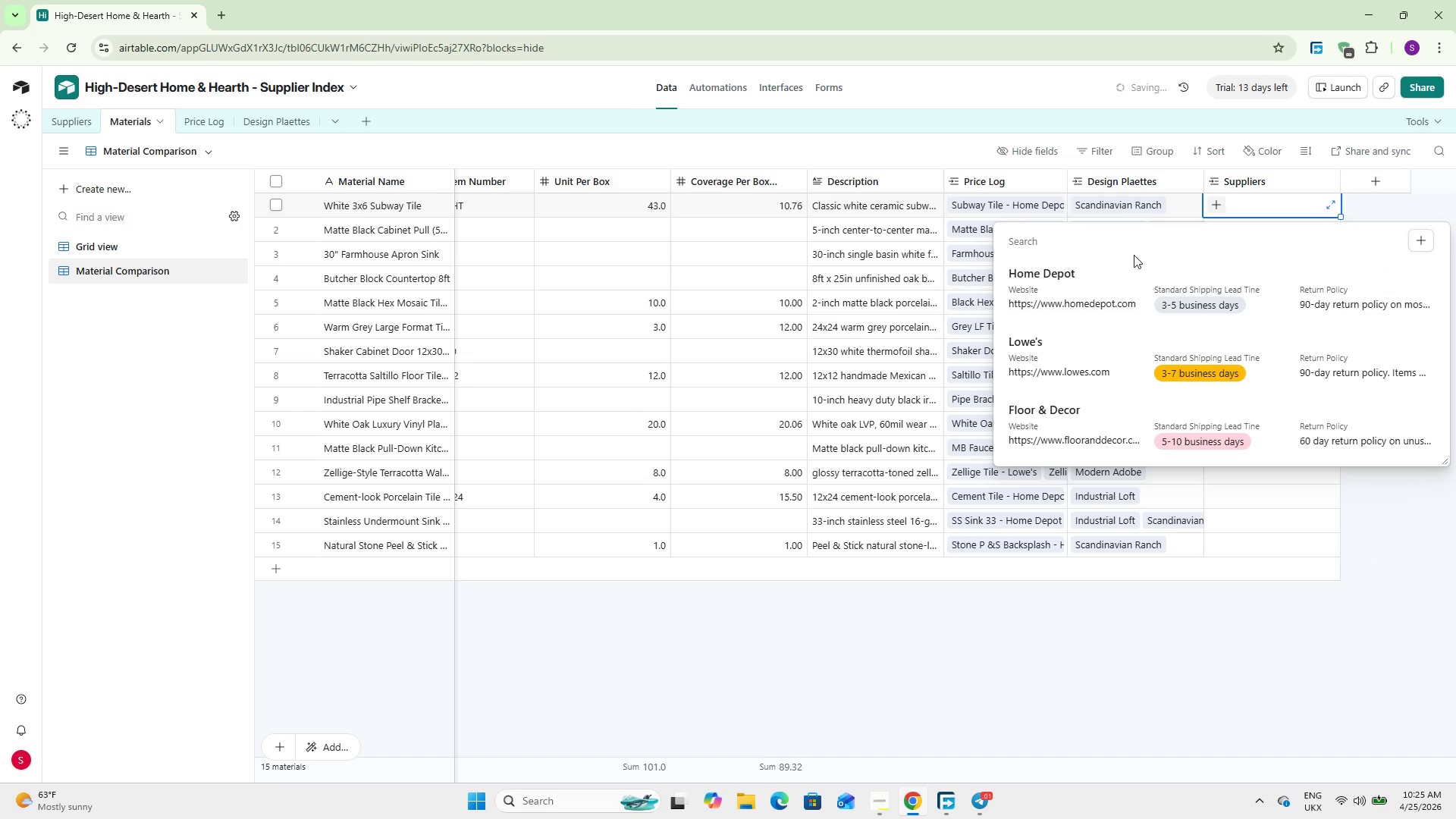 
left_click([1095, 284])
 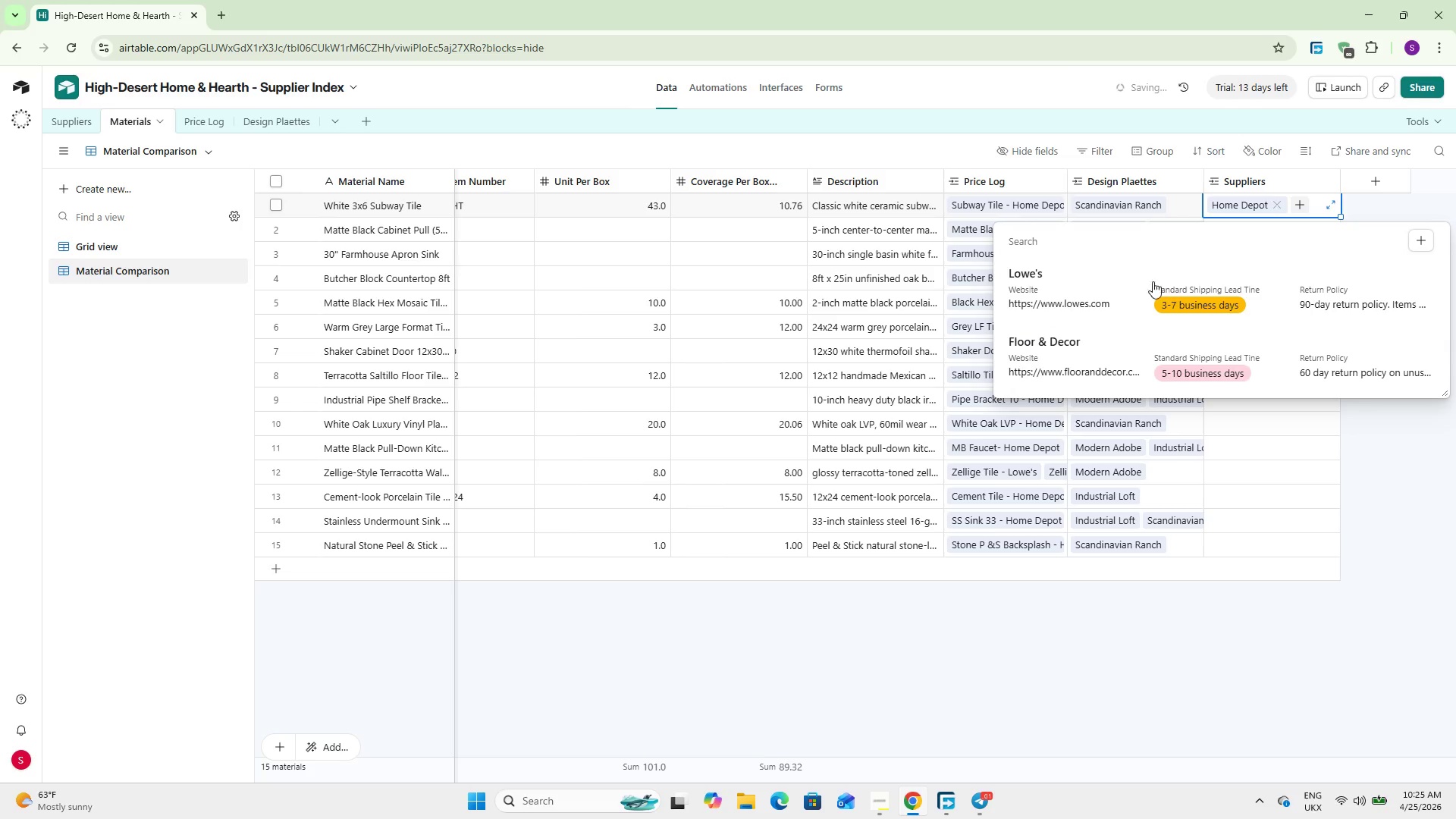 
left_click([1063, 285])
 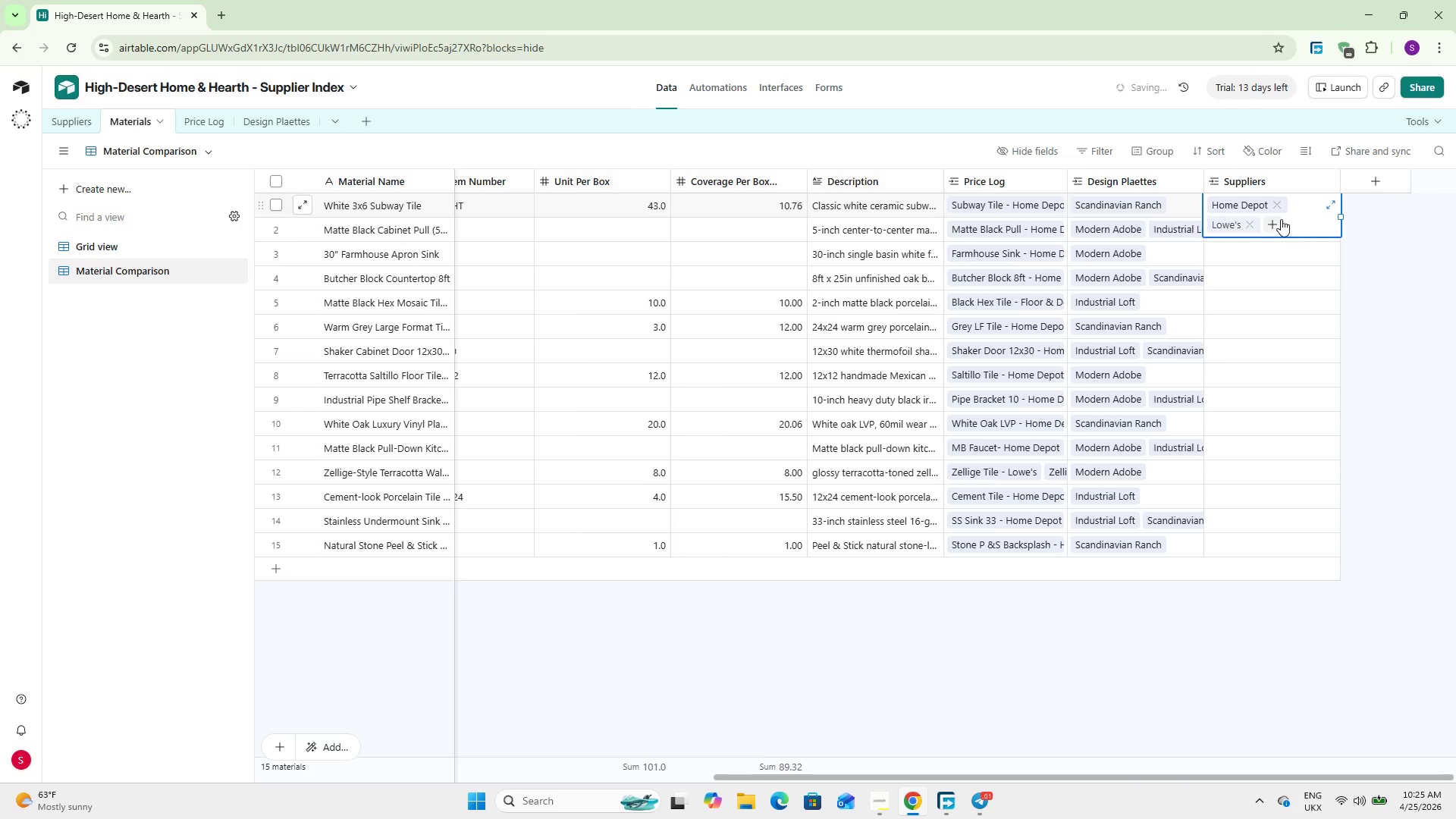 
left_click([1276, 221])
 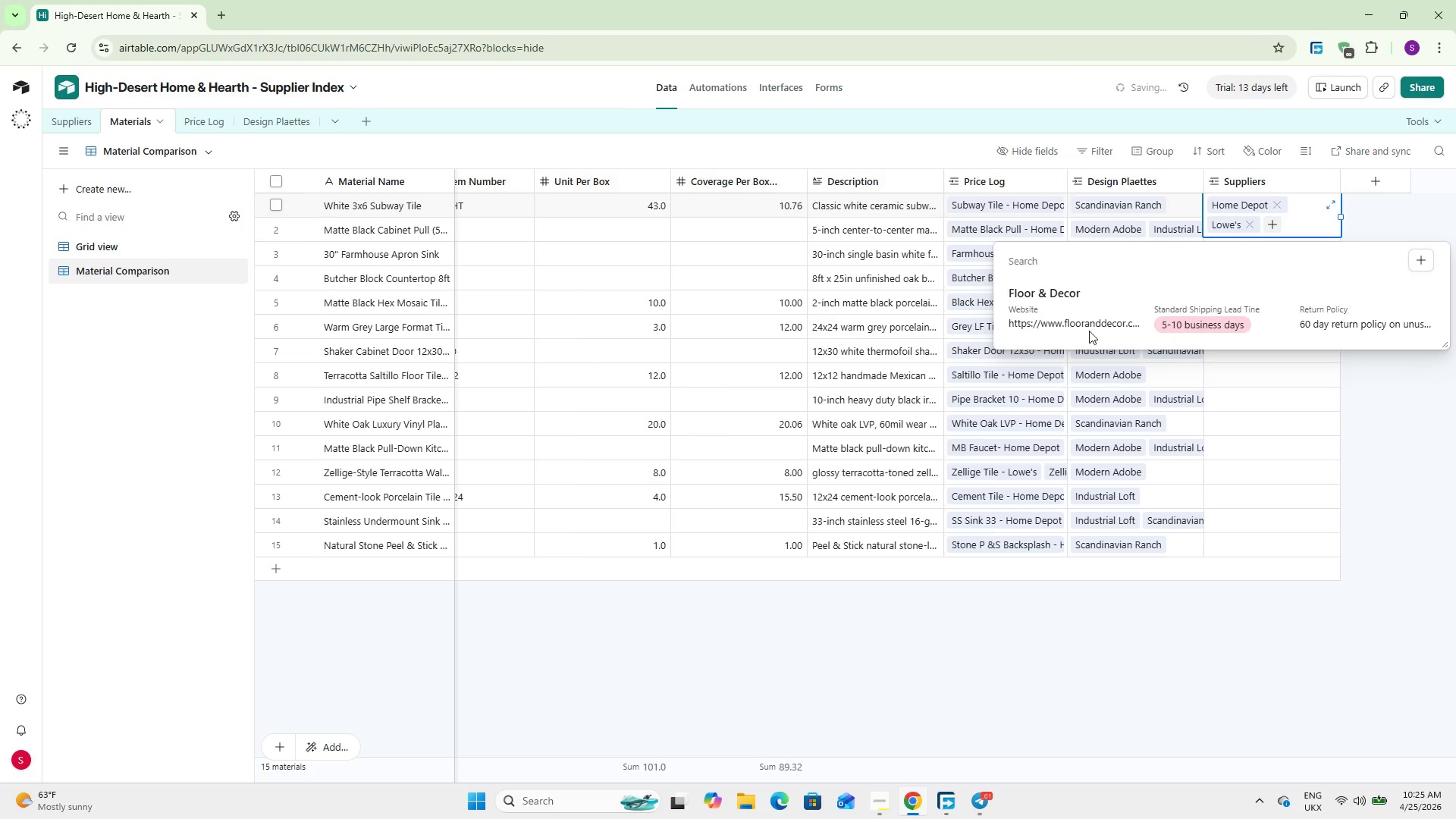 
left_click([1086, 302])
 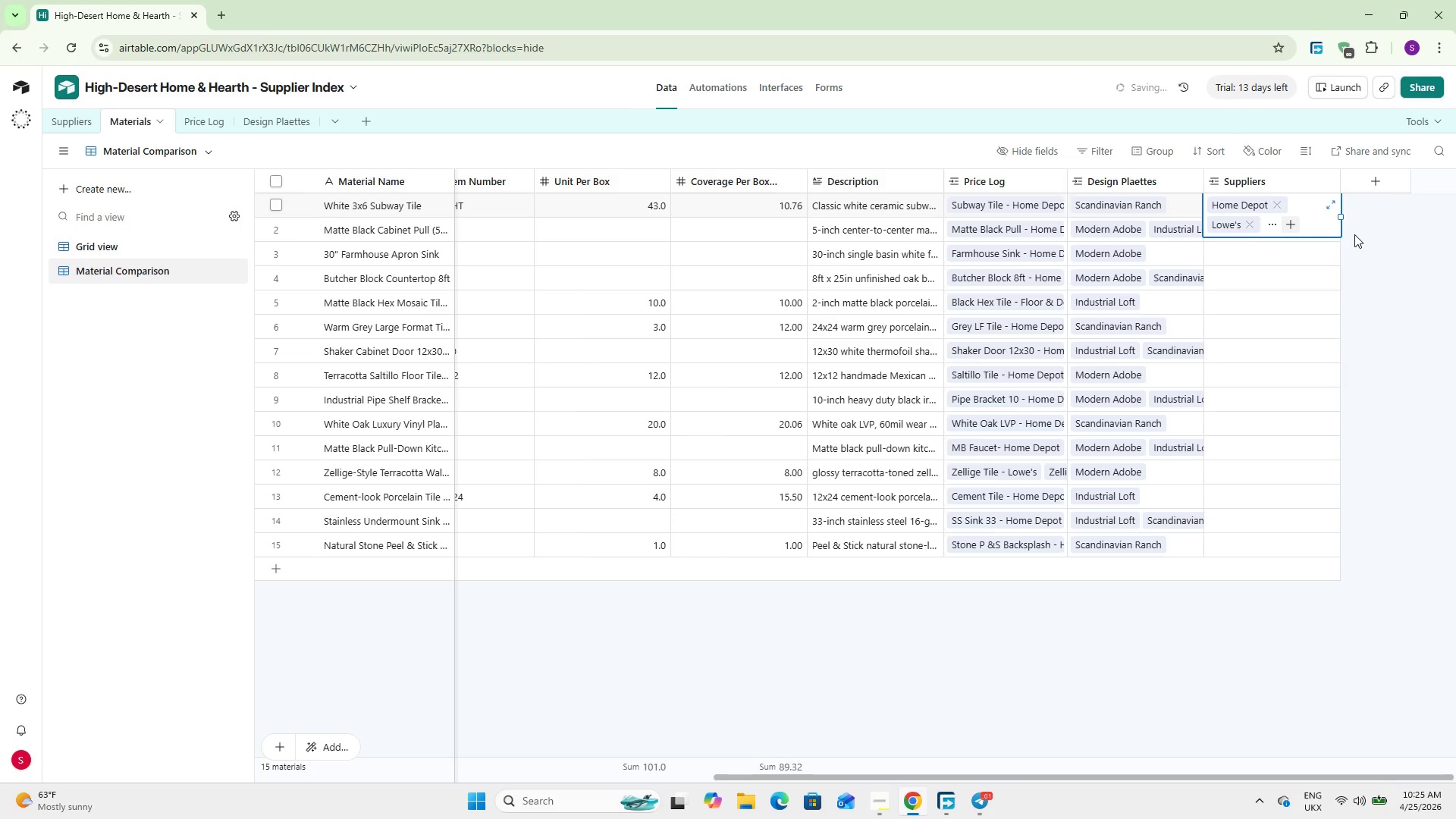 
left_click([1369, 221])
 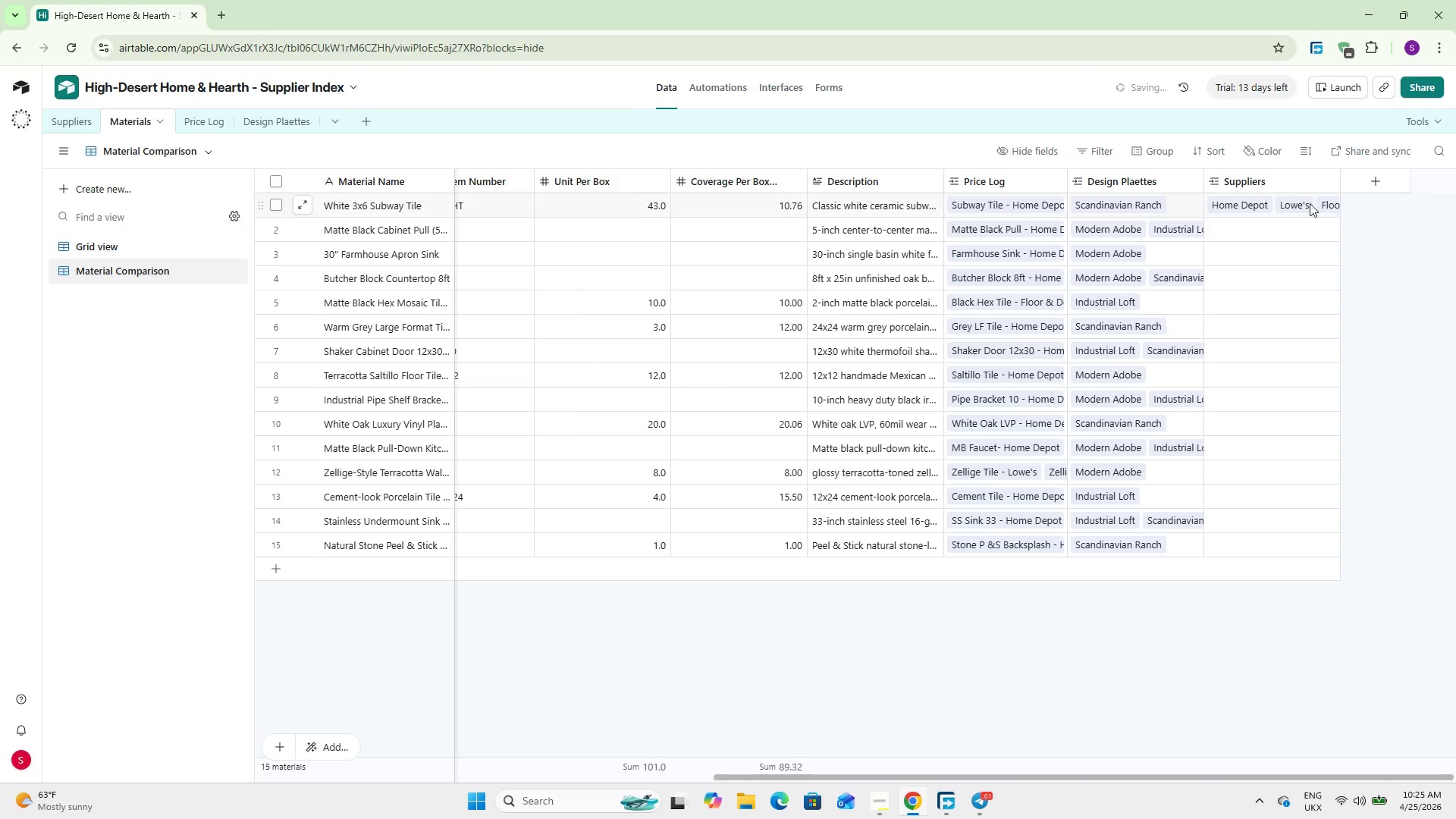 
left_click([1308, 202])
 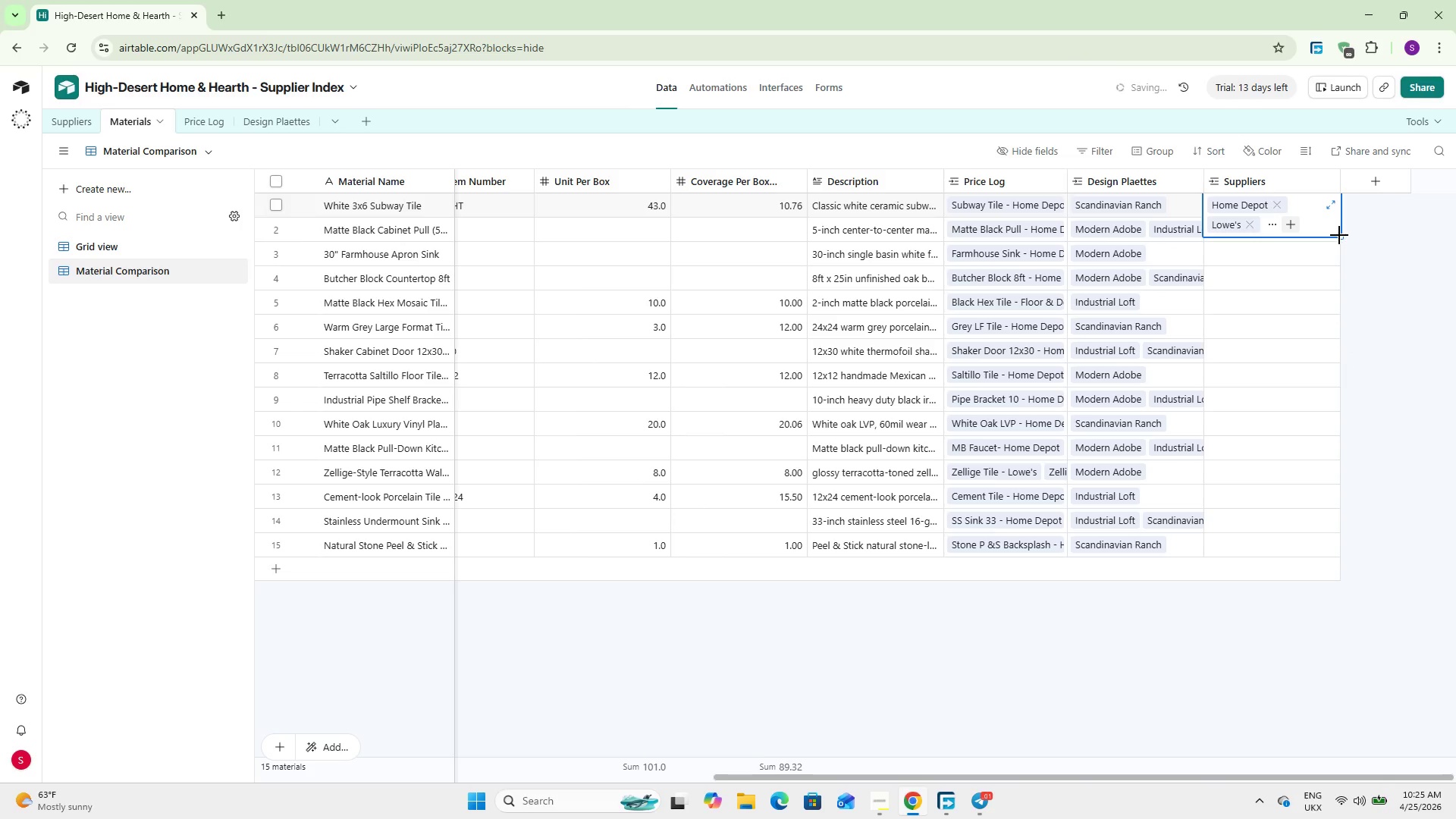 
left_click_drag(start_coordinate=[1339, 235], to_coordinate=[1320, 543])
 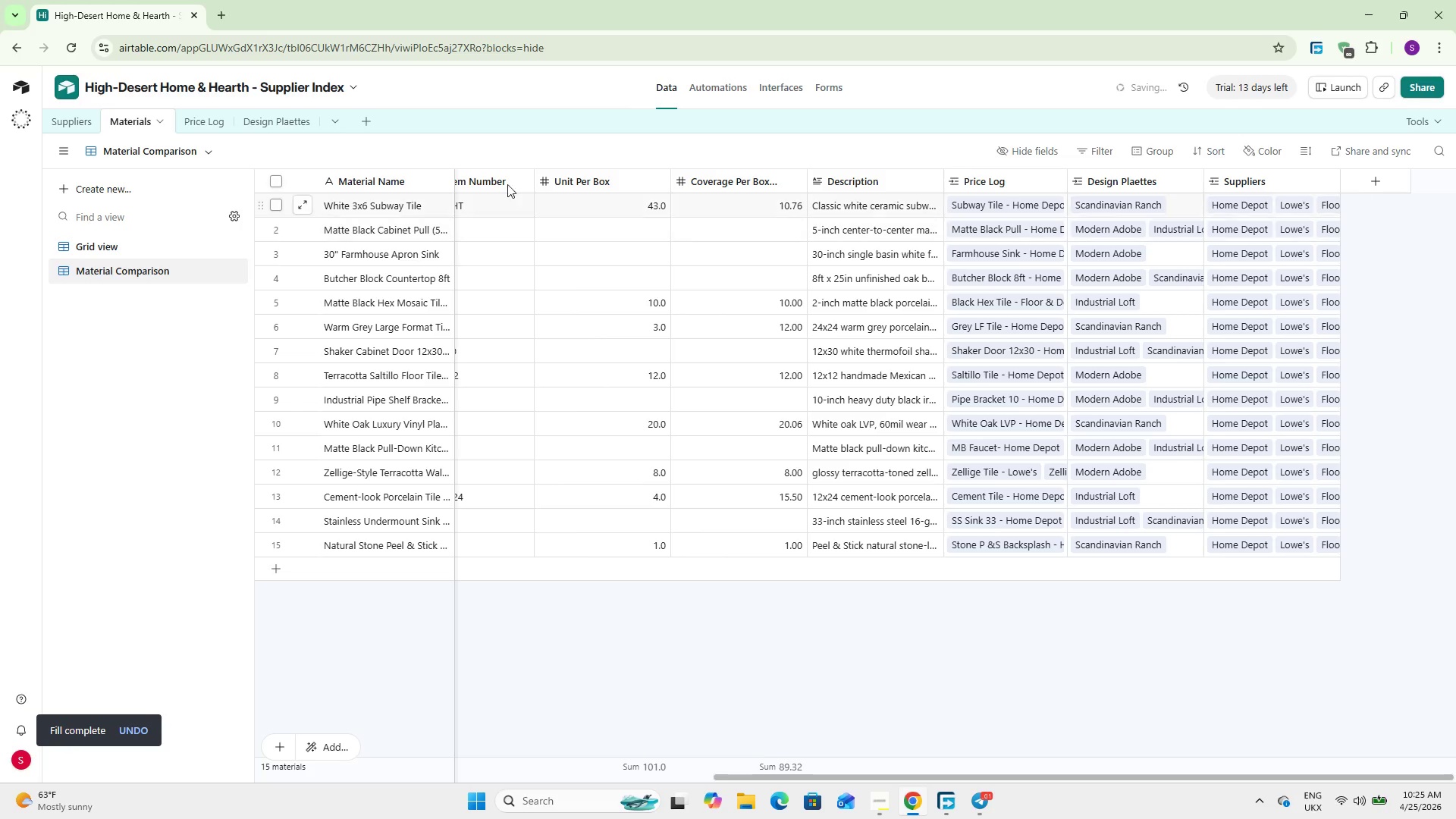 
left_click([80, 111])
 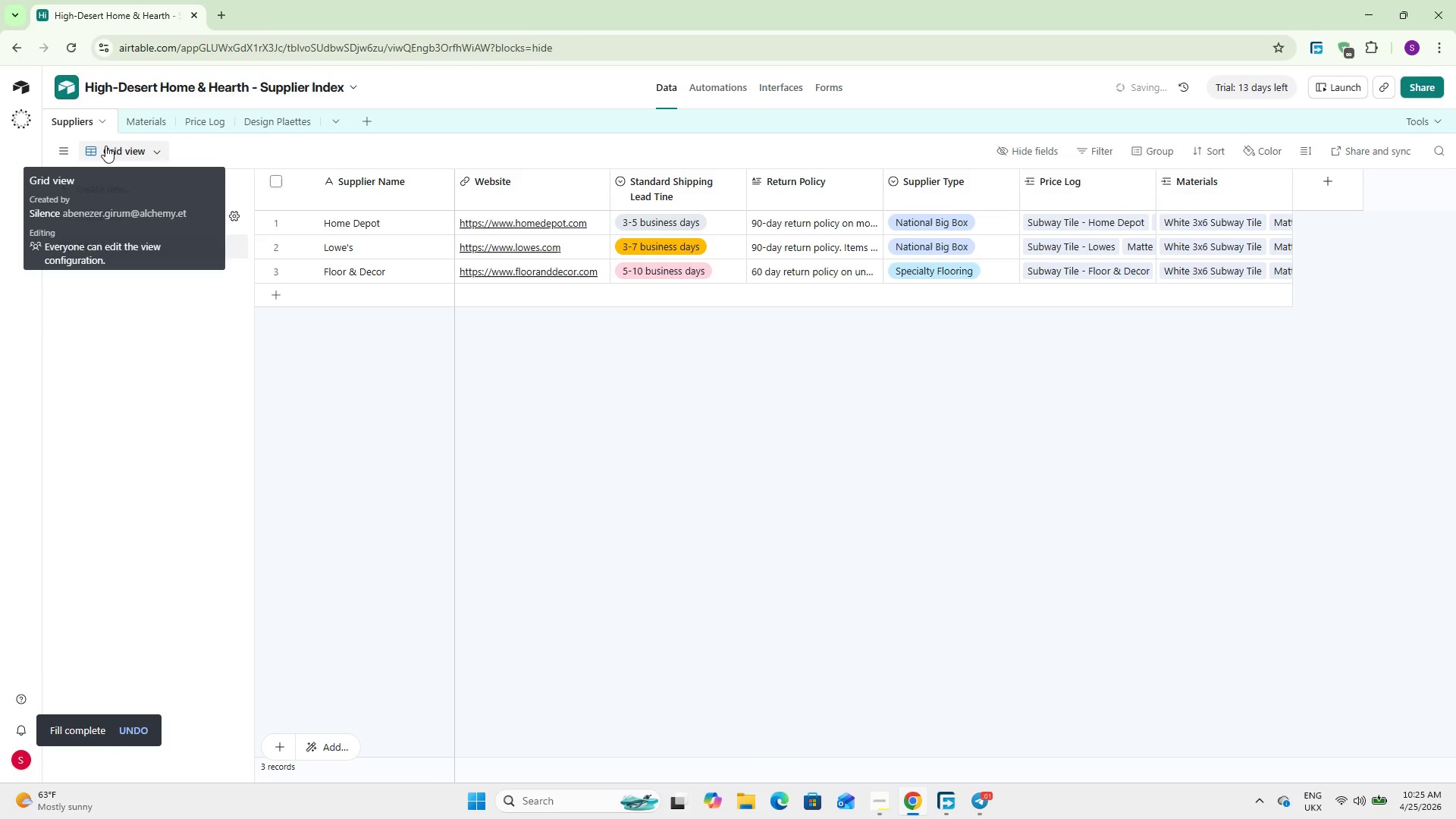 
left_click([138, 122])
 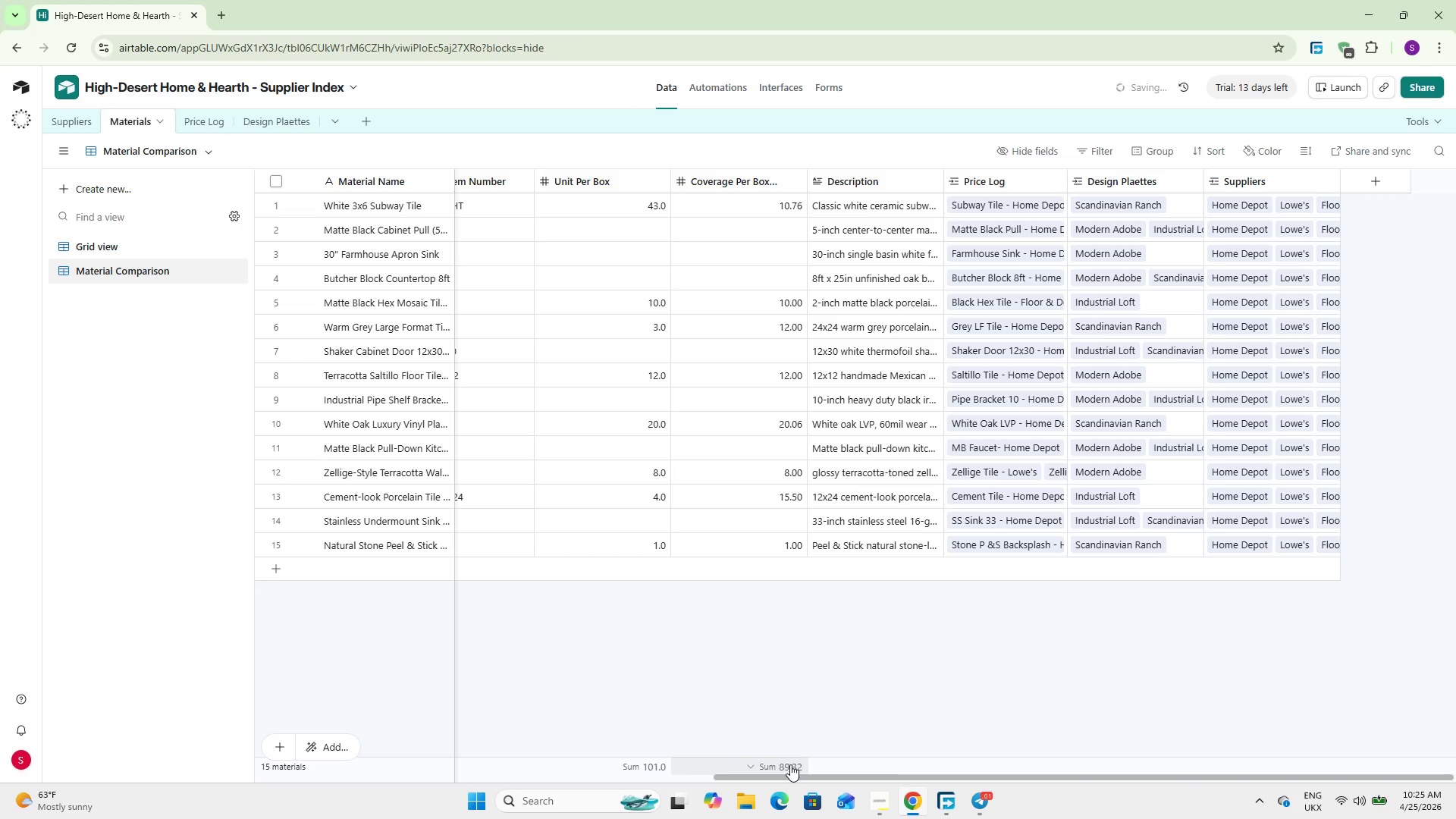 
left_click_drag(start_coordinate=[786, 776], to_coordinate=[469, 708])
 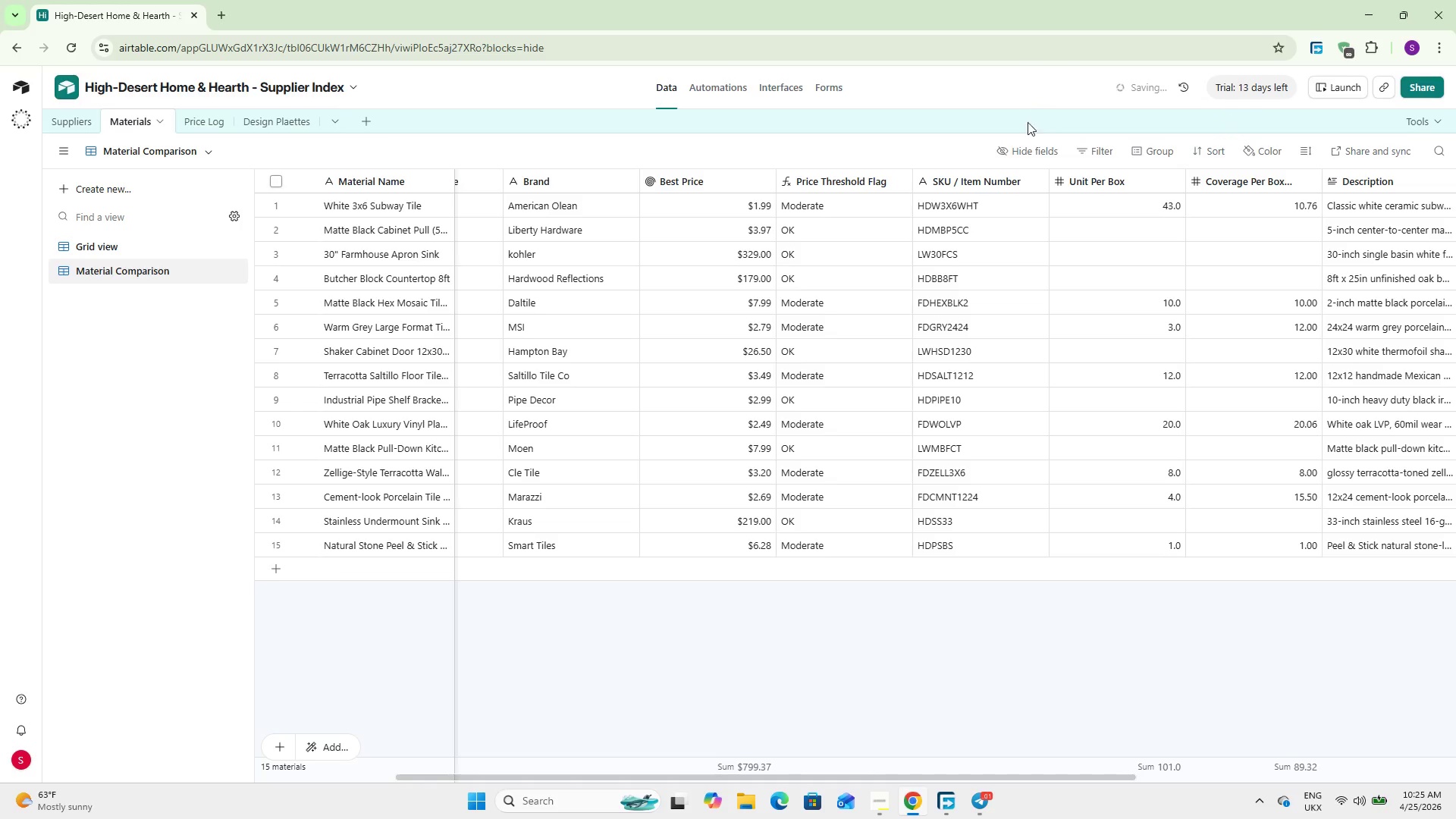 
left_click([1023, 145])
 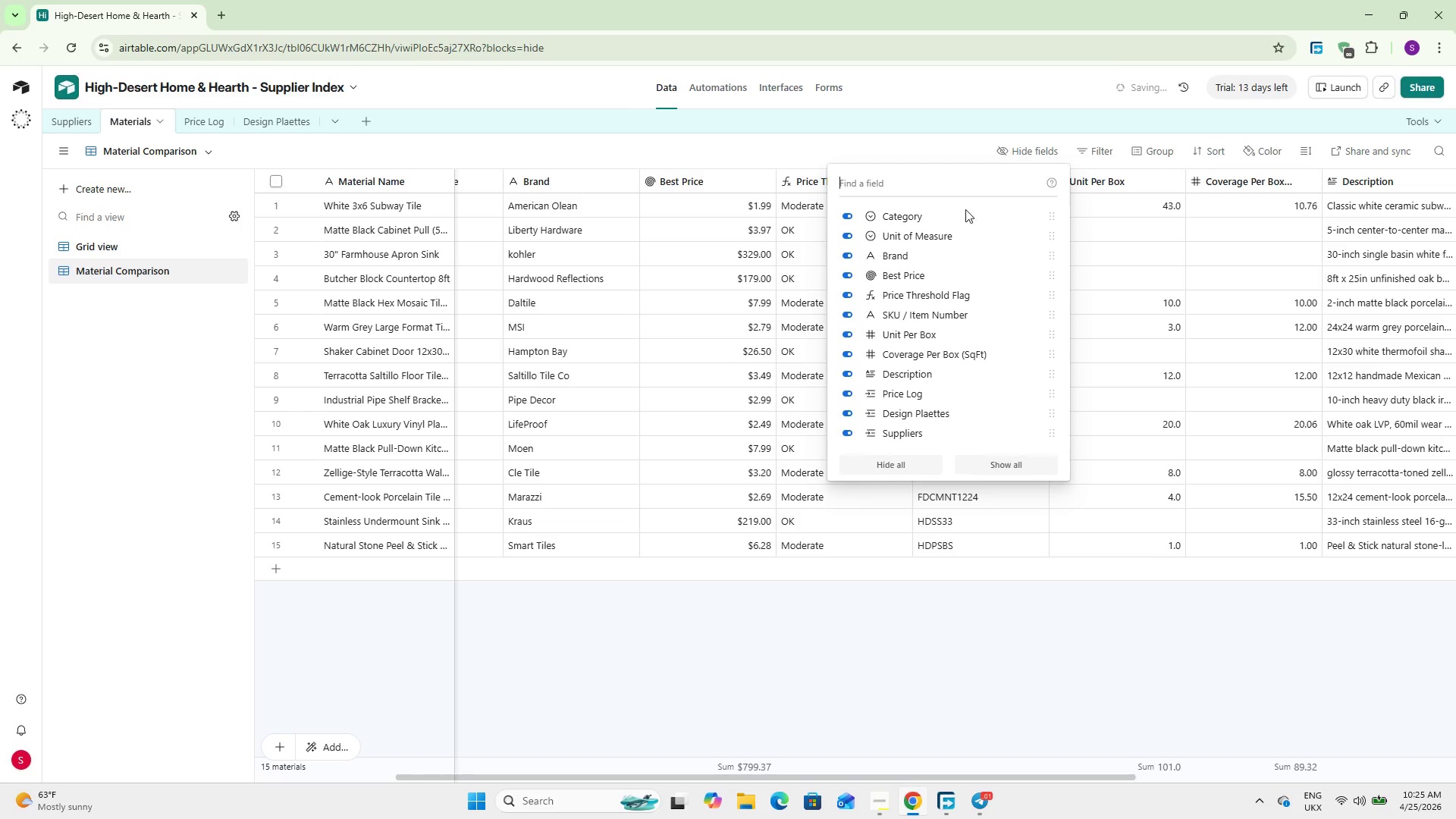 
scroll: coordinate [906, 247], scroll_direction: up, amount: 5.0
 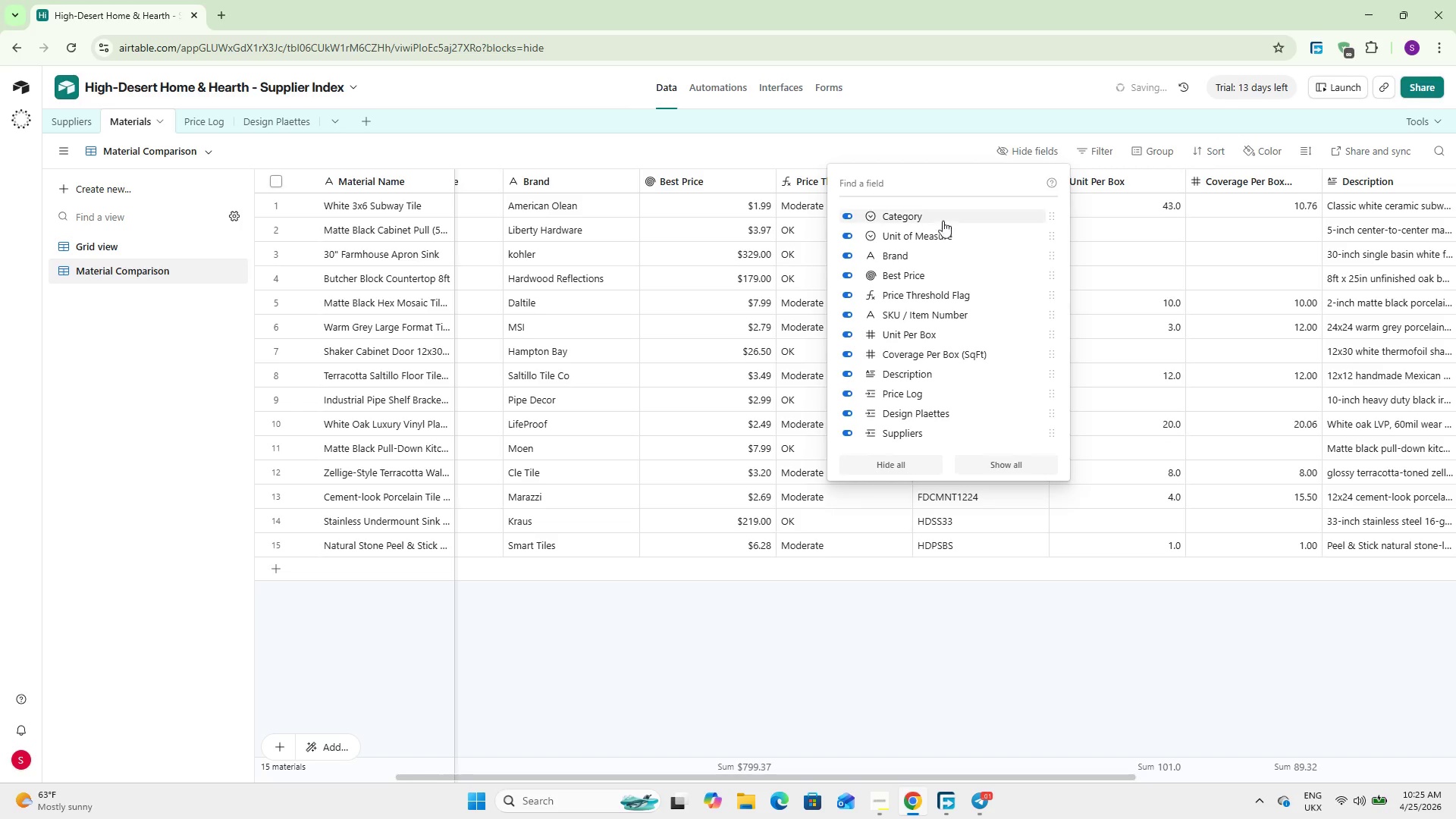 
scroll: coordinate [922, 328], scroll_direction: down, amount: 7.0
 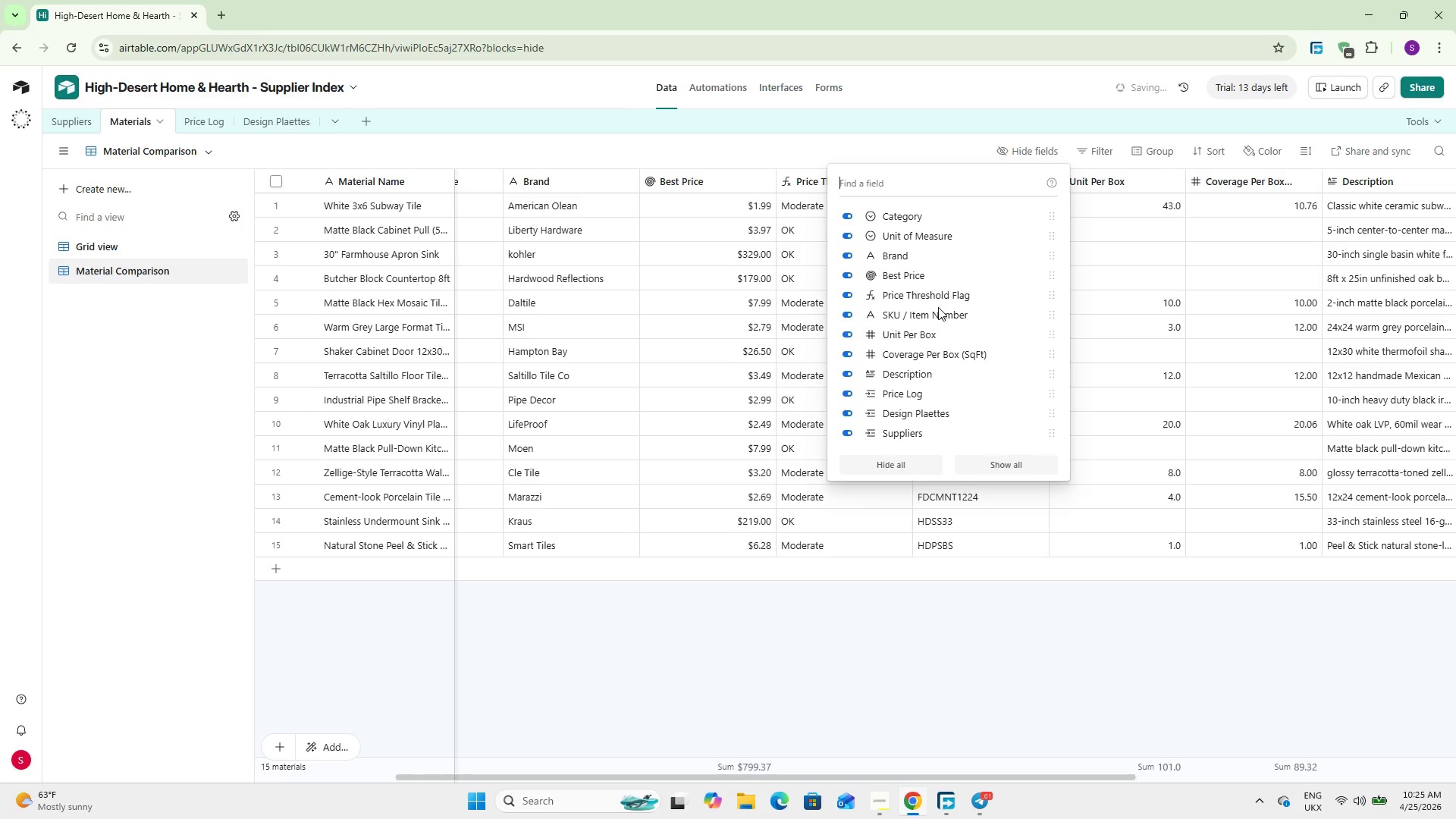 
mouse_move([920, 252])
 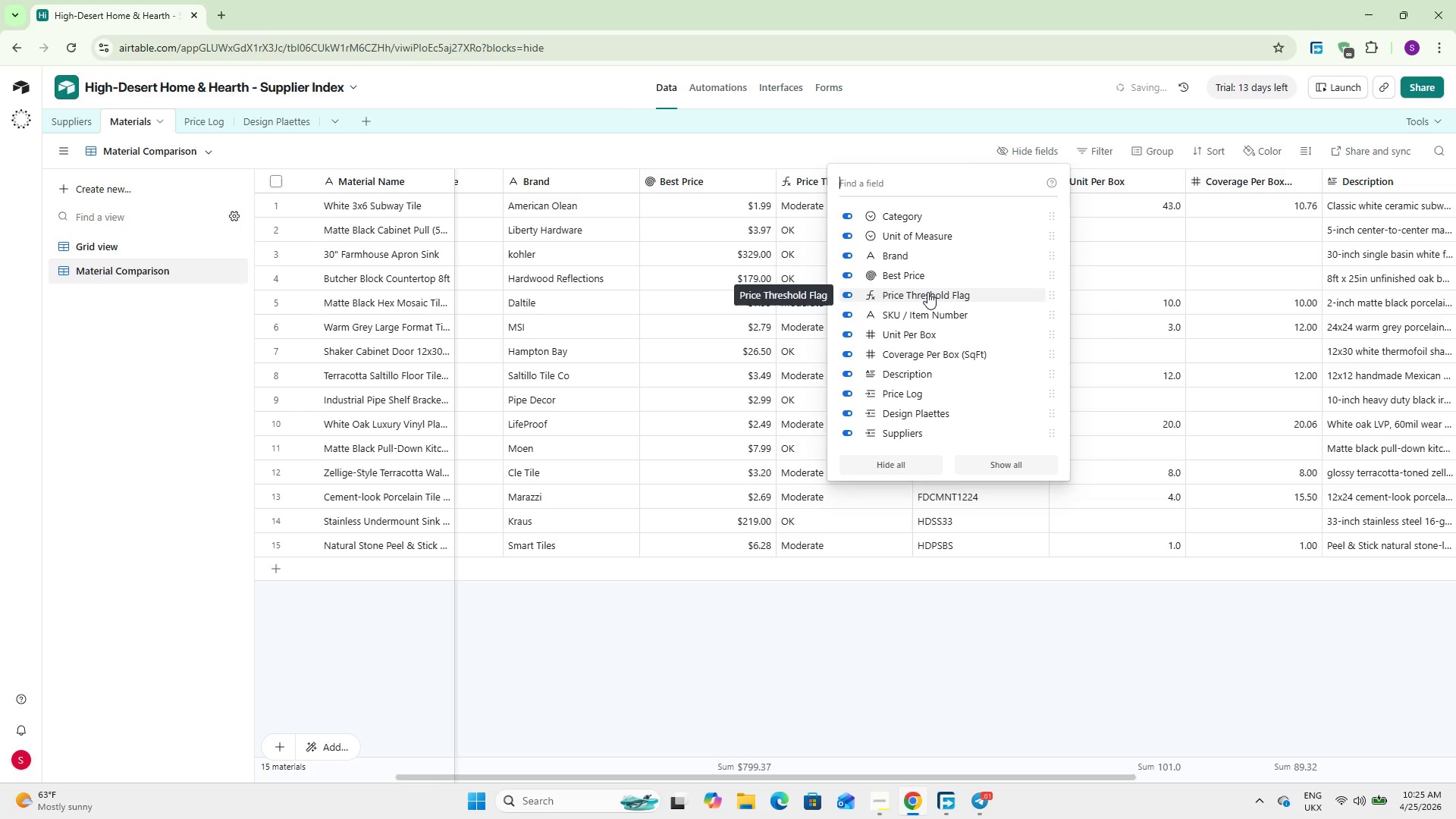 
wait(7.42)
 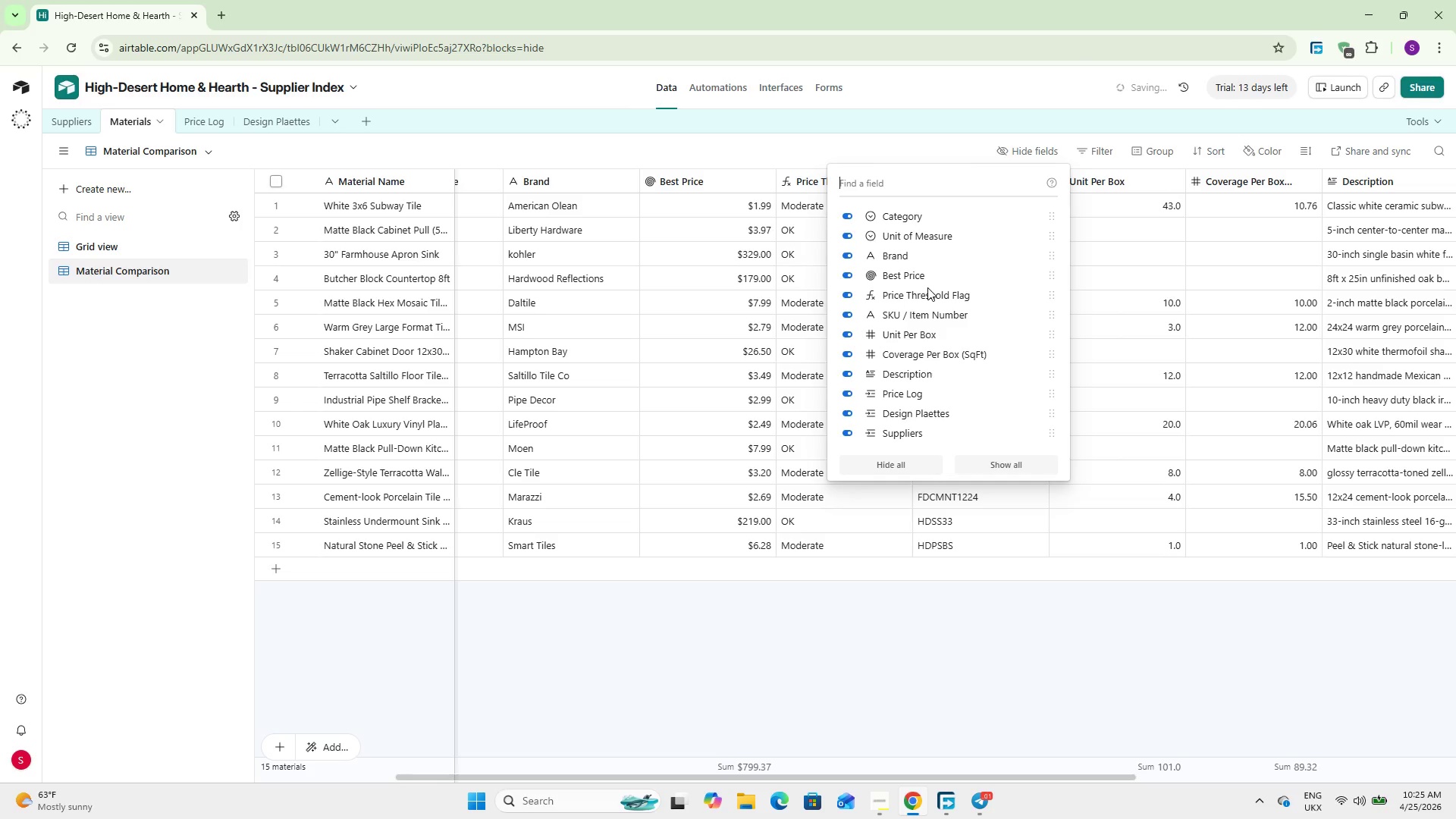 
double_click([918, 395])
 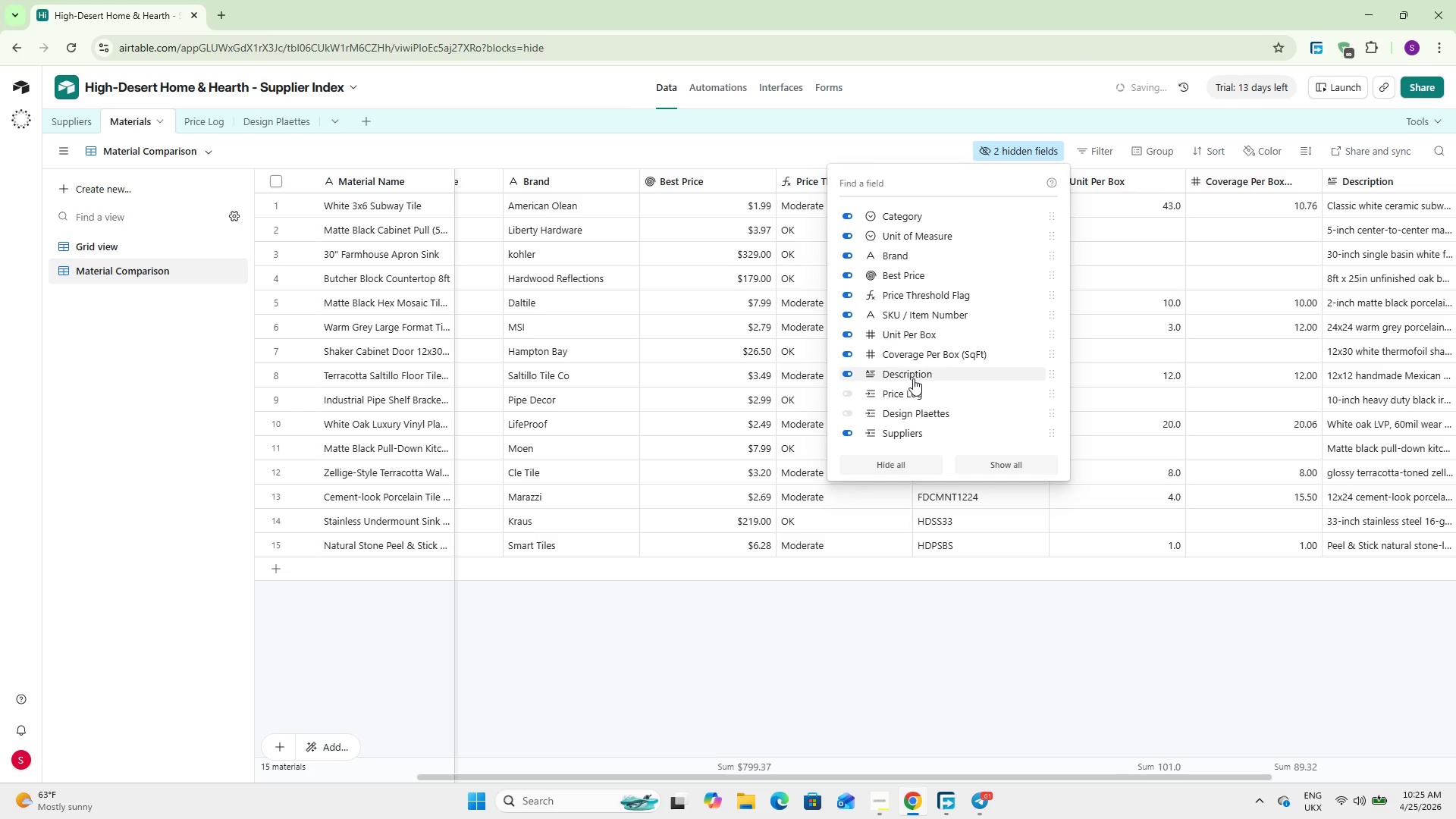 
left_click([913, 378])
 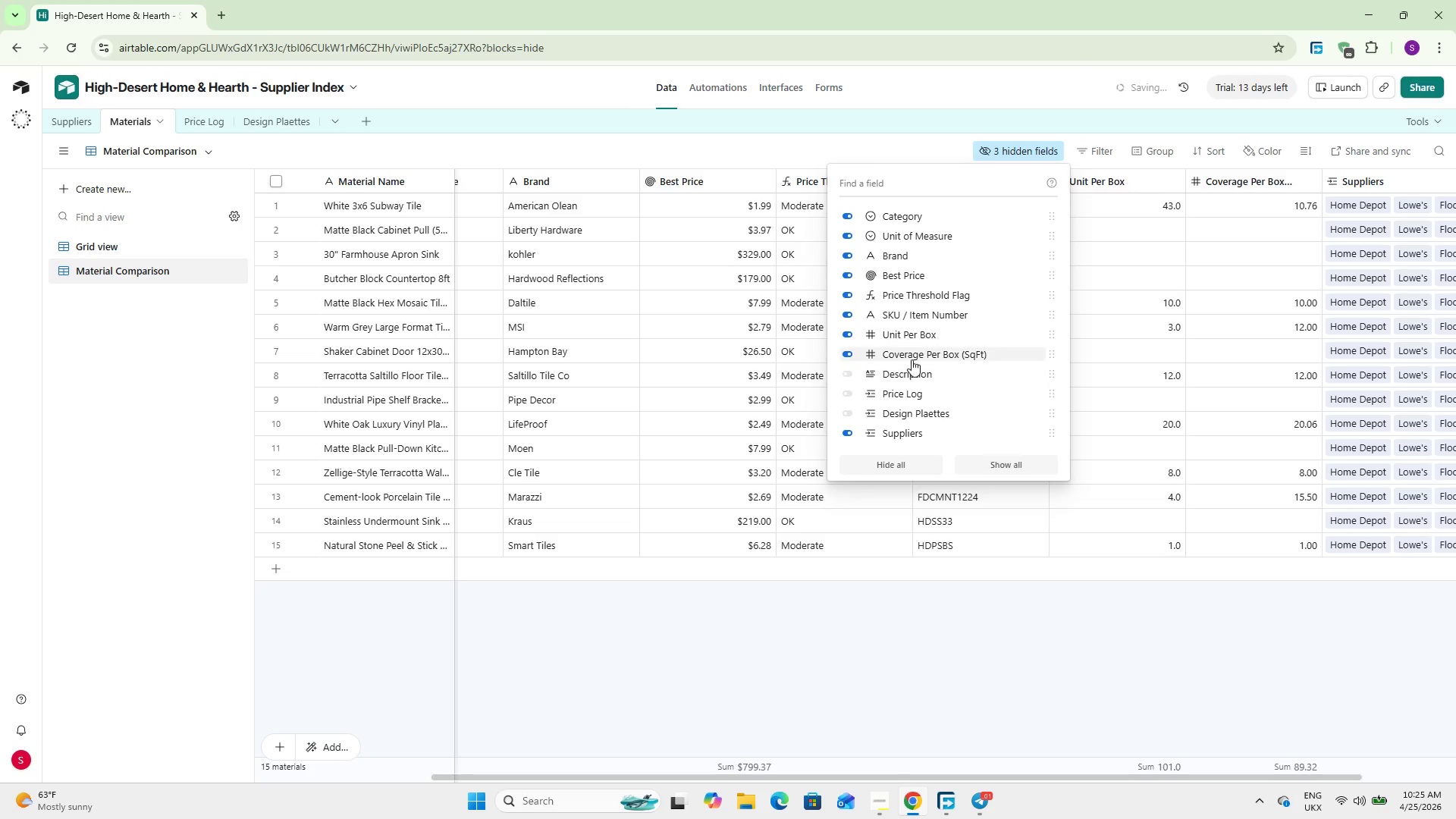 
left_click([912, 359])
 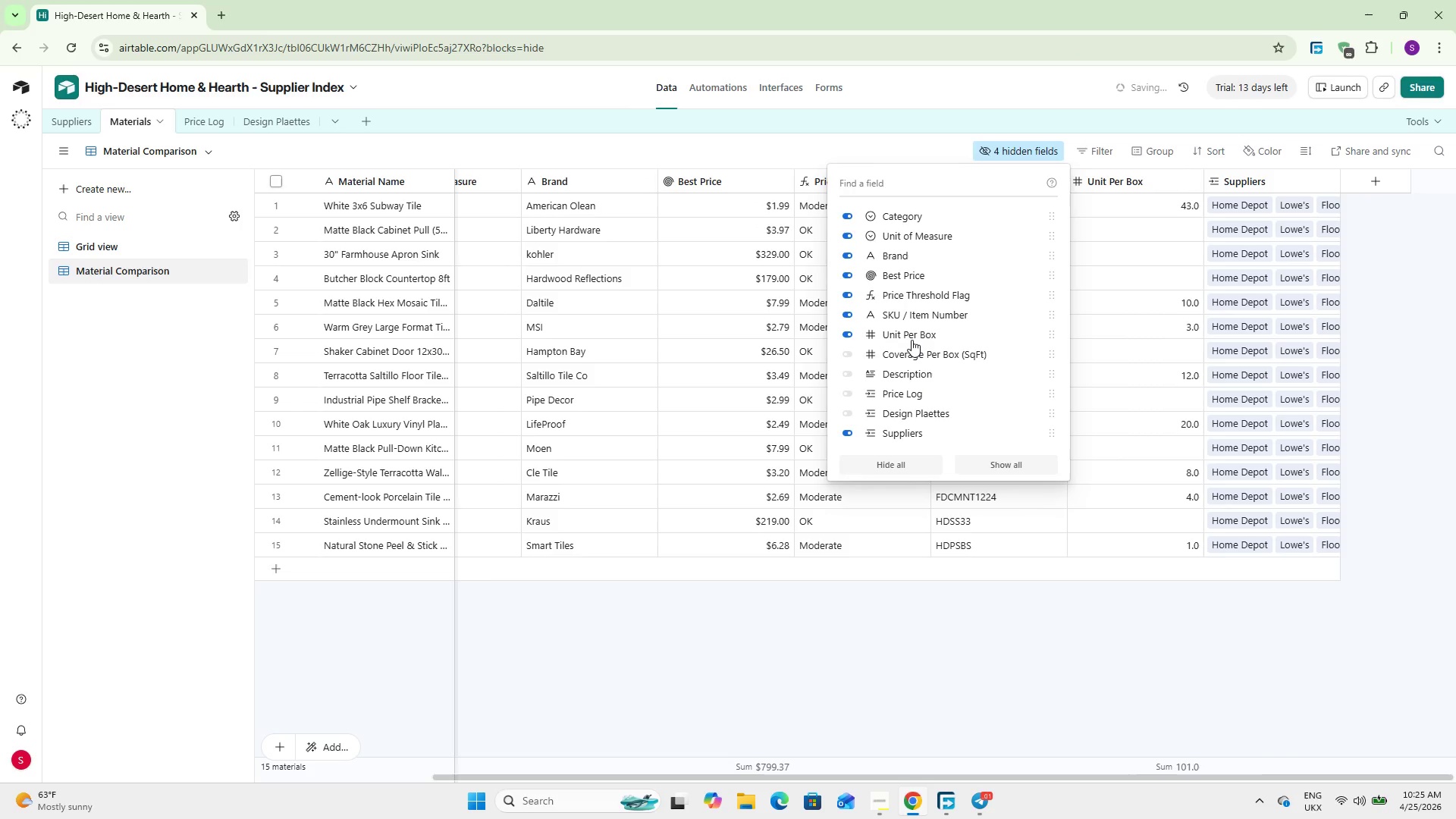 
left_click([912, 340])
 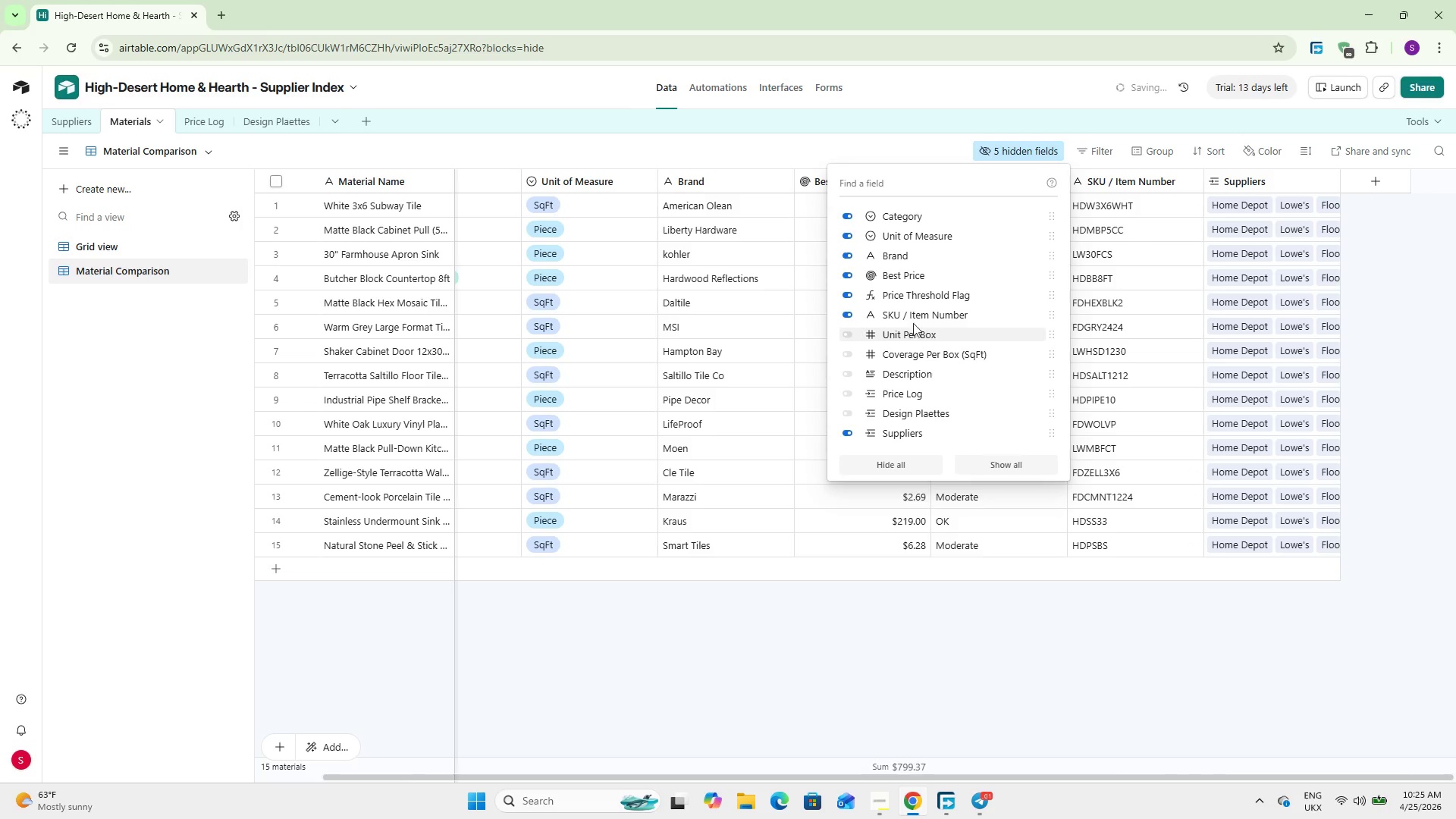 
left_click([915, 318])
 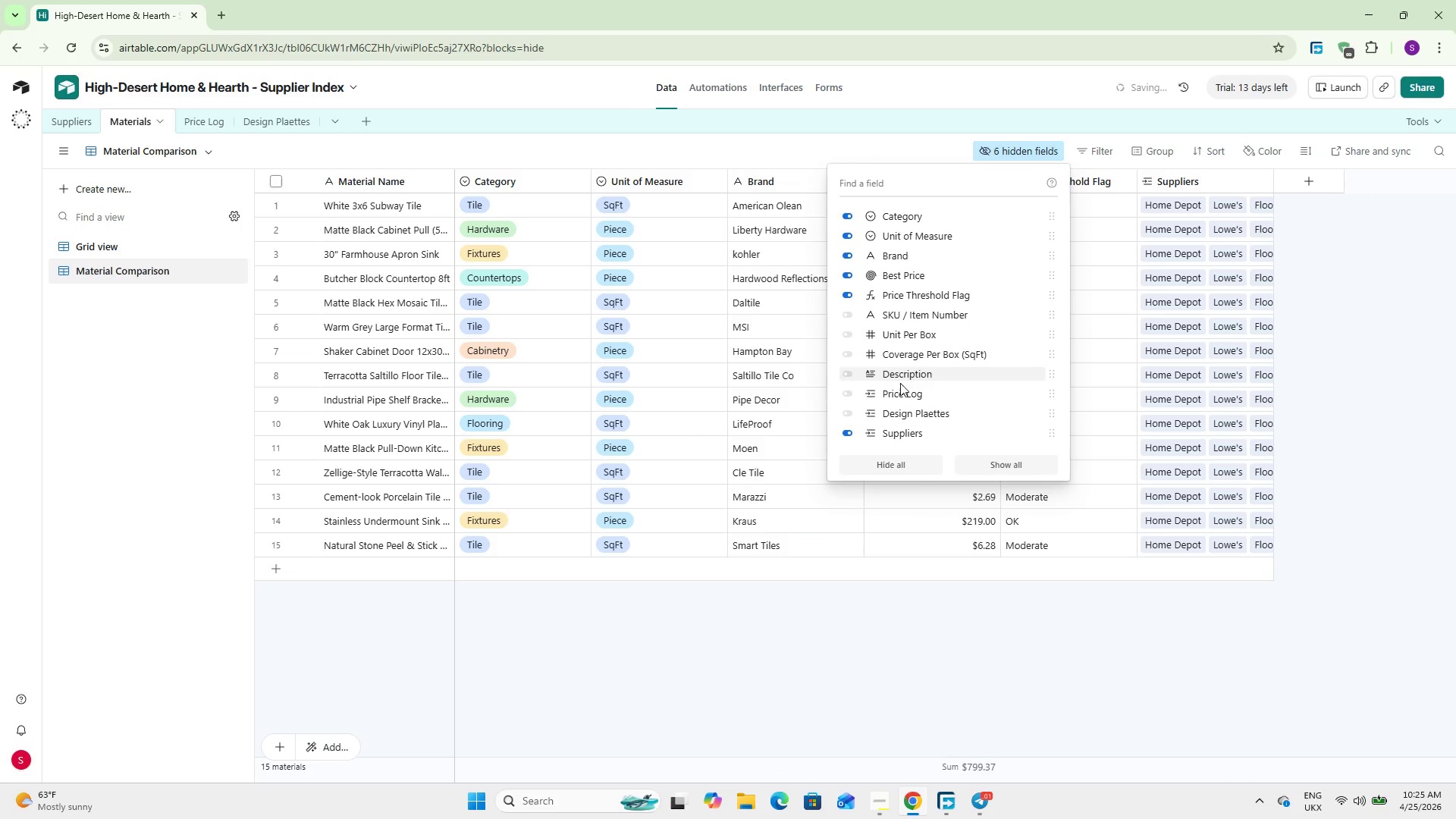 
left_click([761, 676])
 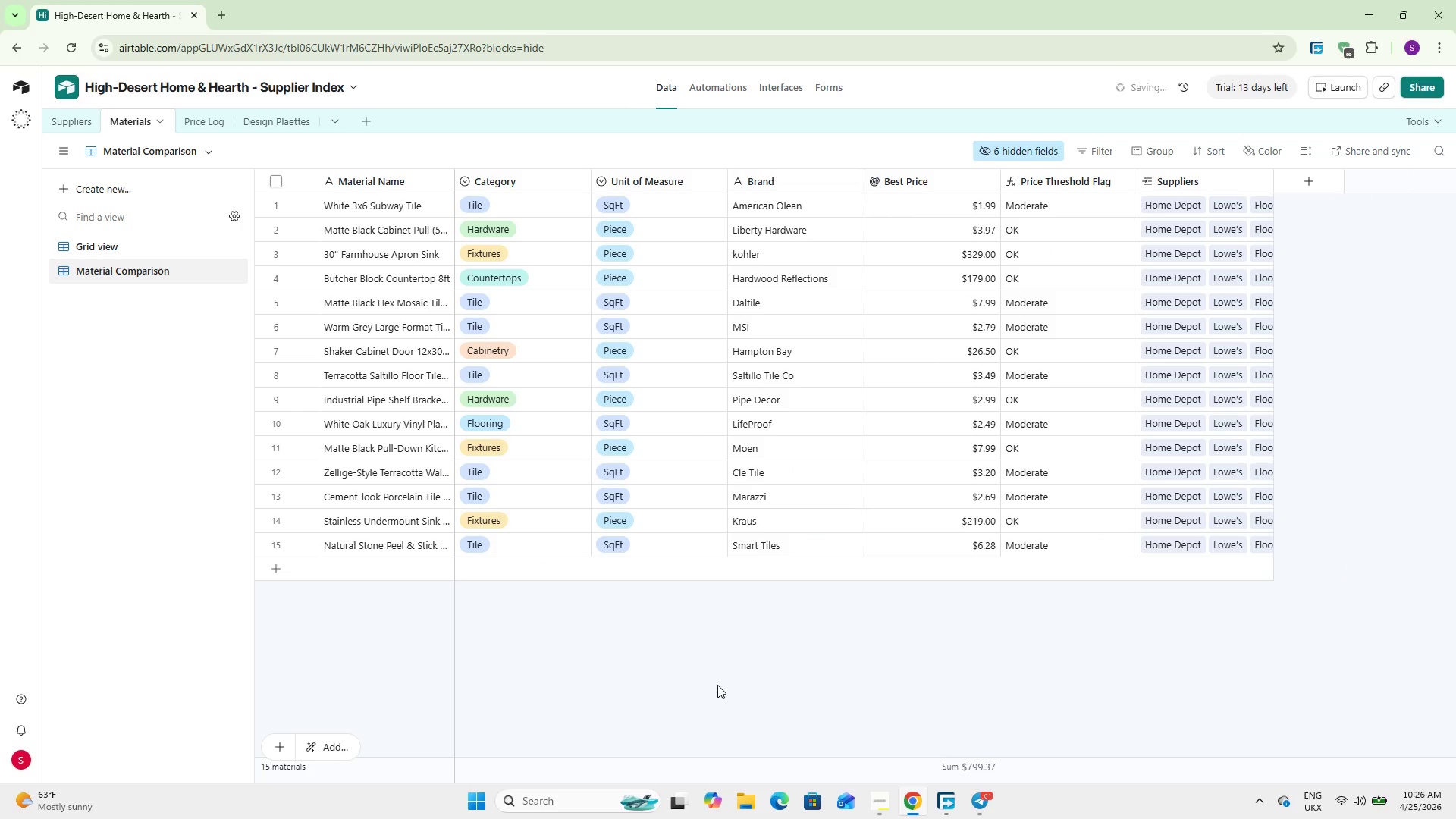 
wait(11.19)
 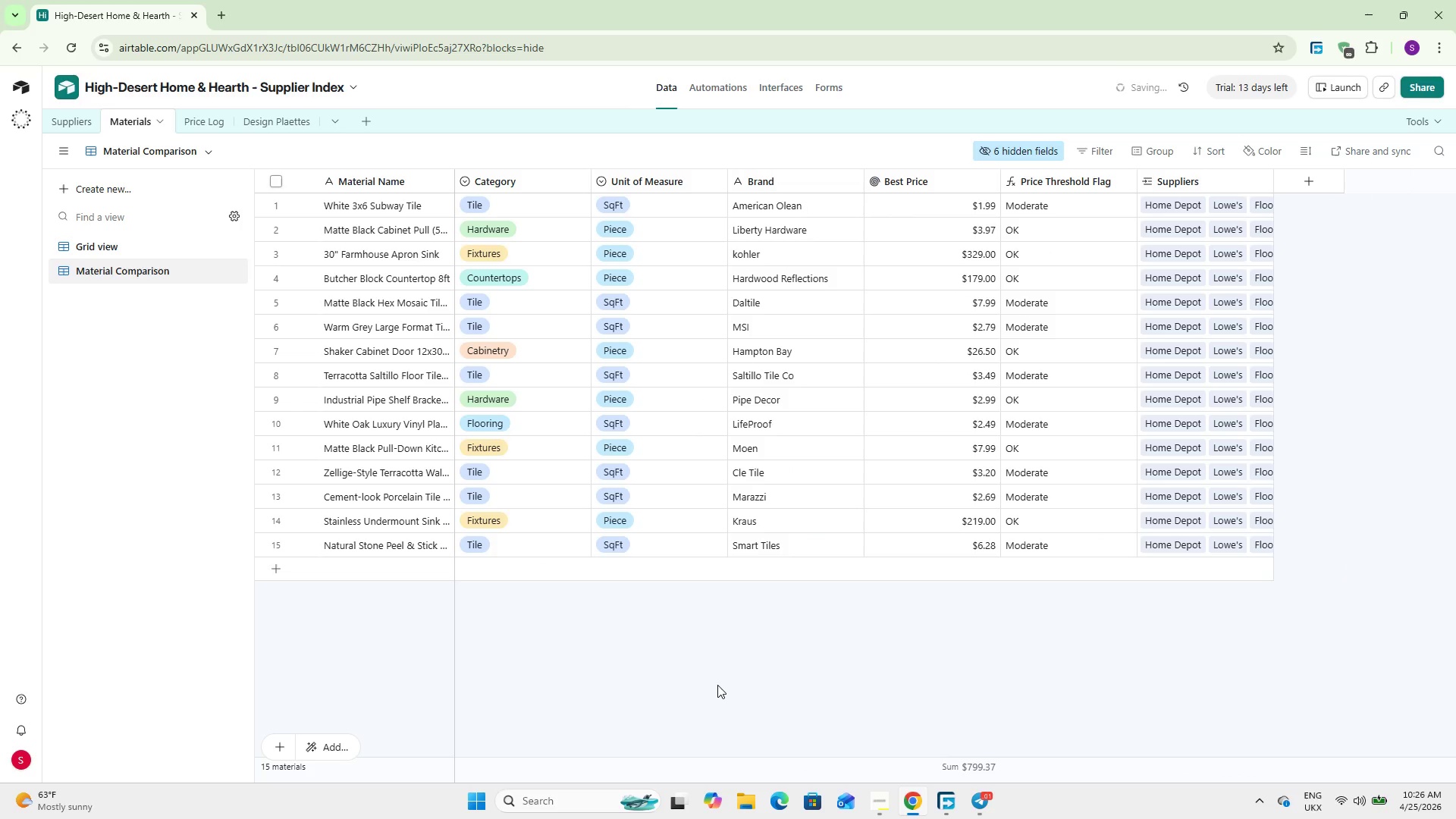 
left_click([1012, 152])
 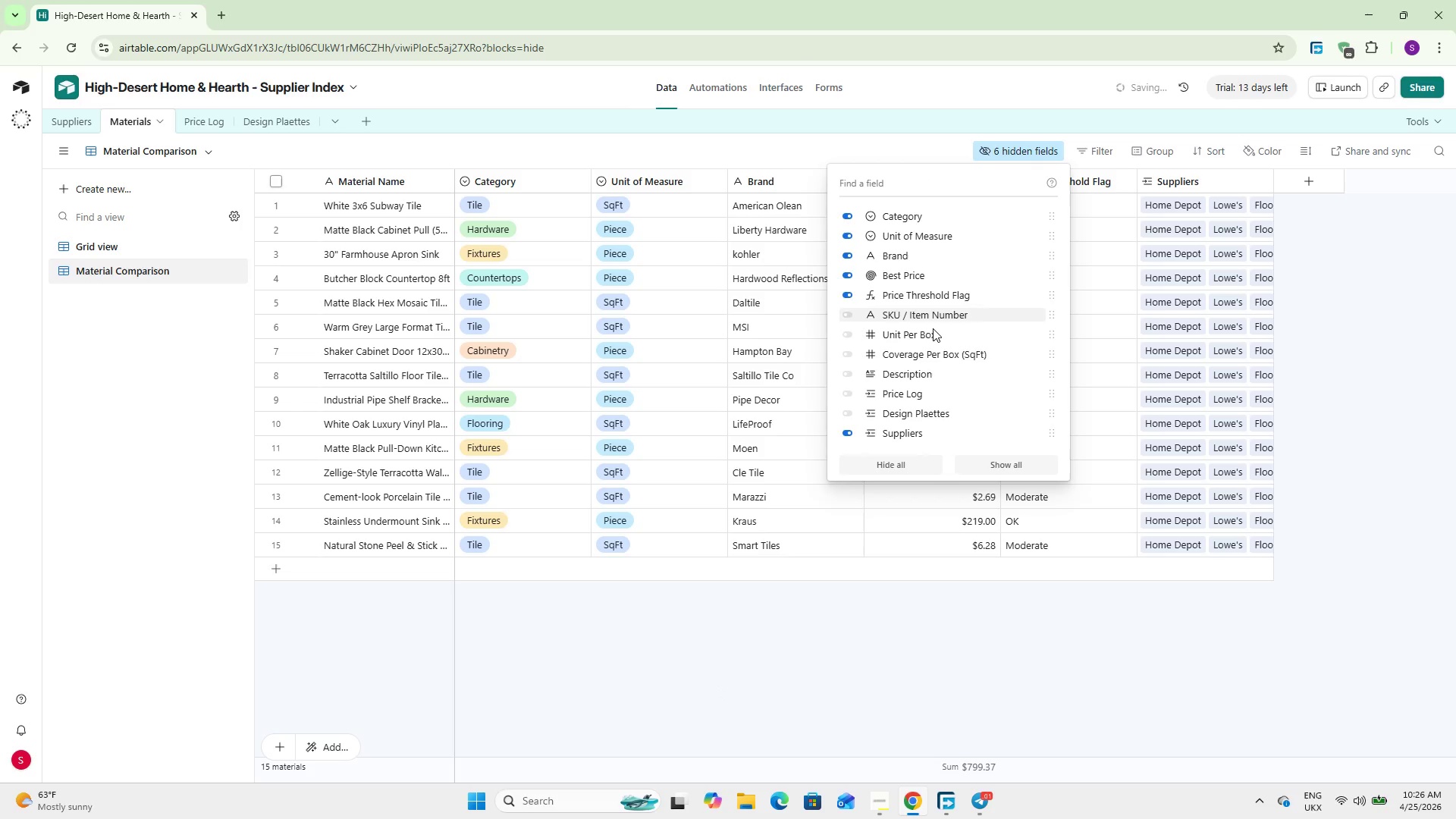 
left_click([902, 397])
 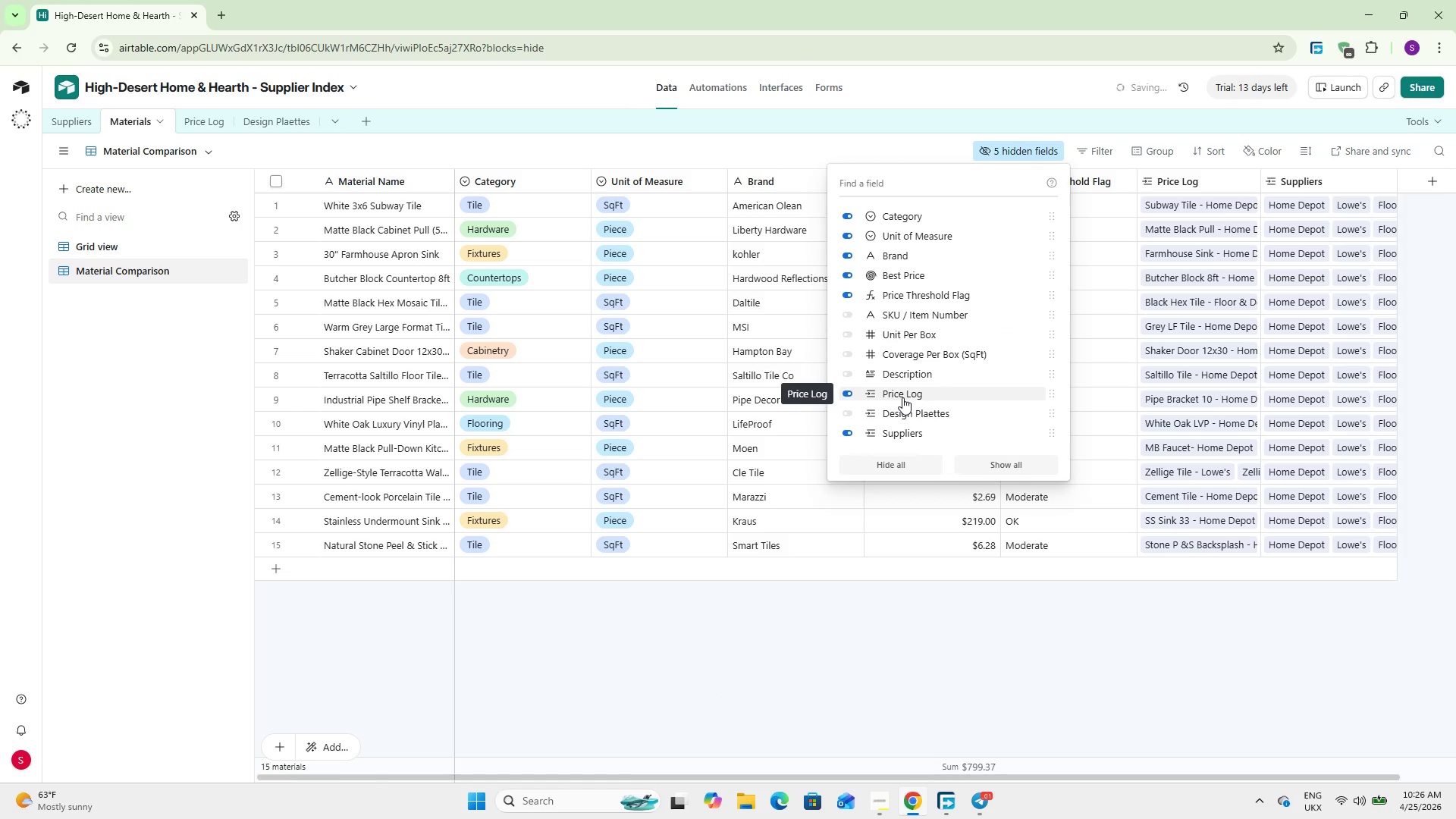 
left_click([902, 397])
 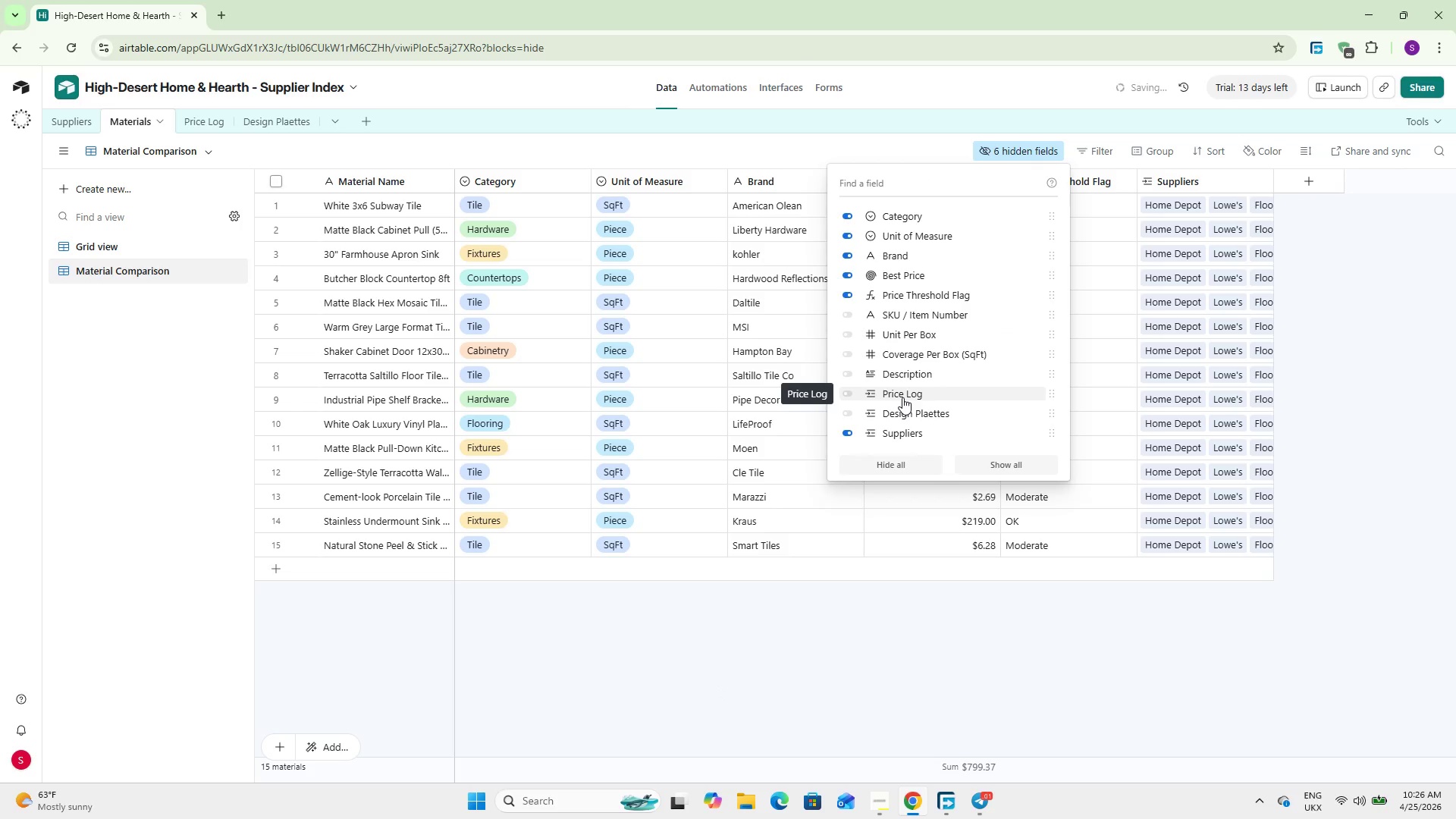 
left_click([902, 397])
 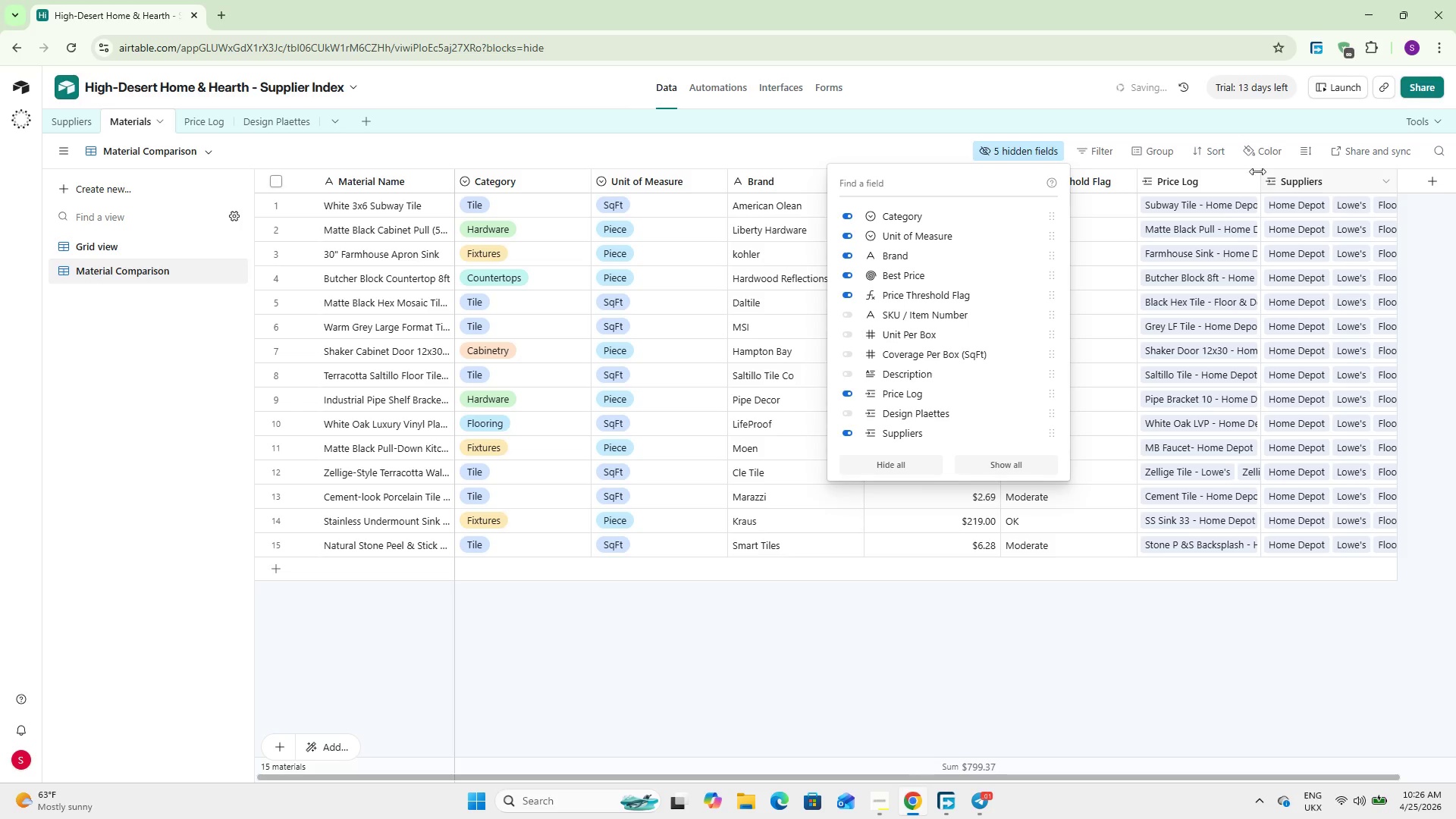 
left_click([1260, 179])
 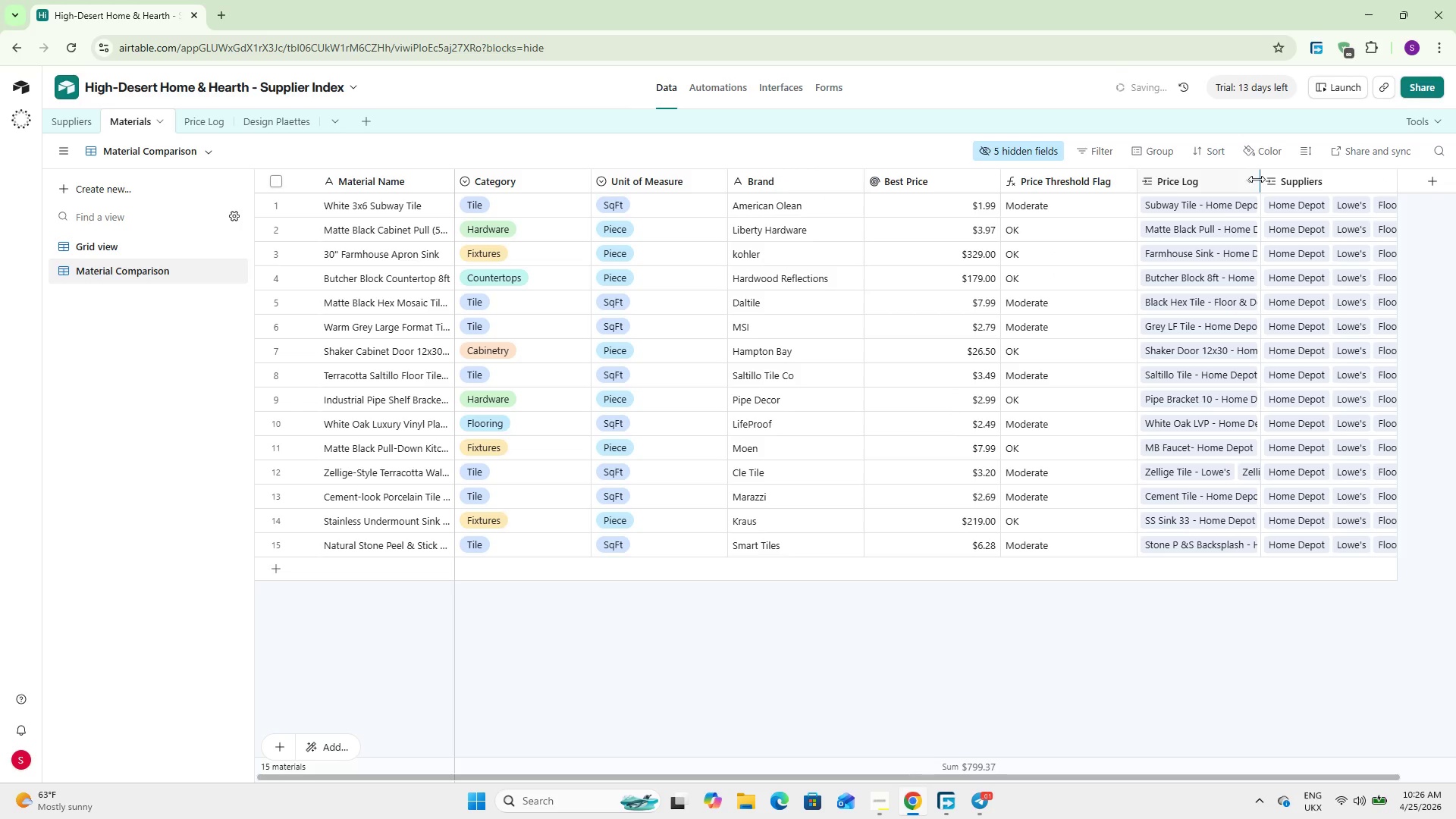 
left_click_drag(start_coordinate=[1257, 179], to_coordinate=[1220, 190])
 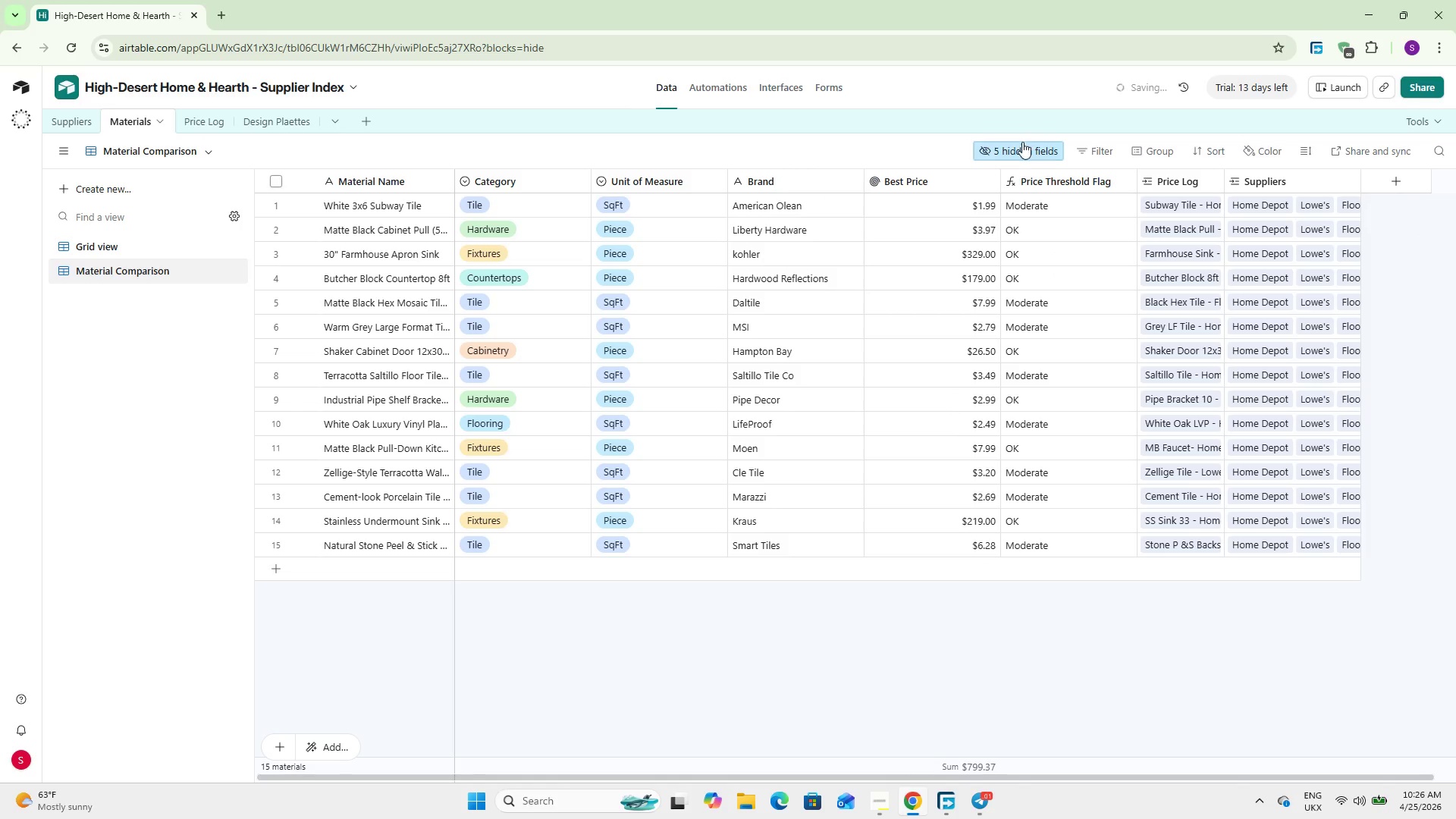 
left_click([1021, 143])
 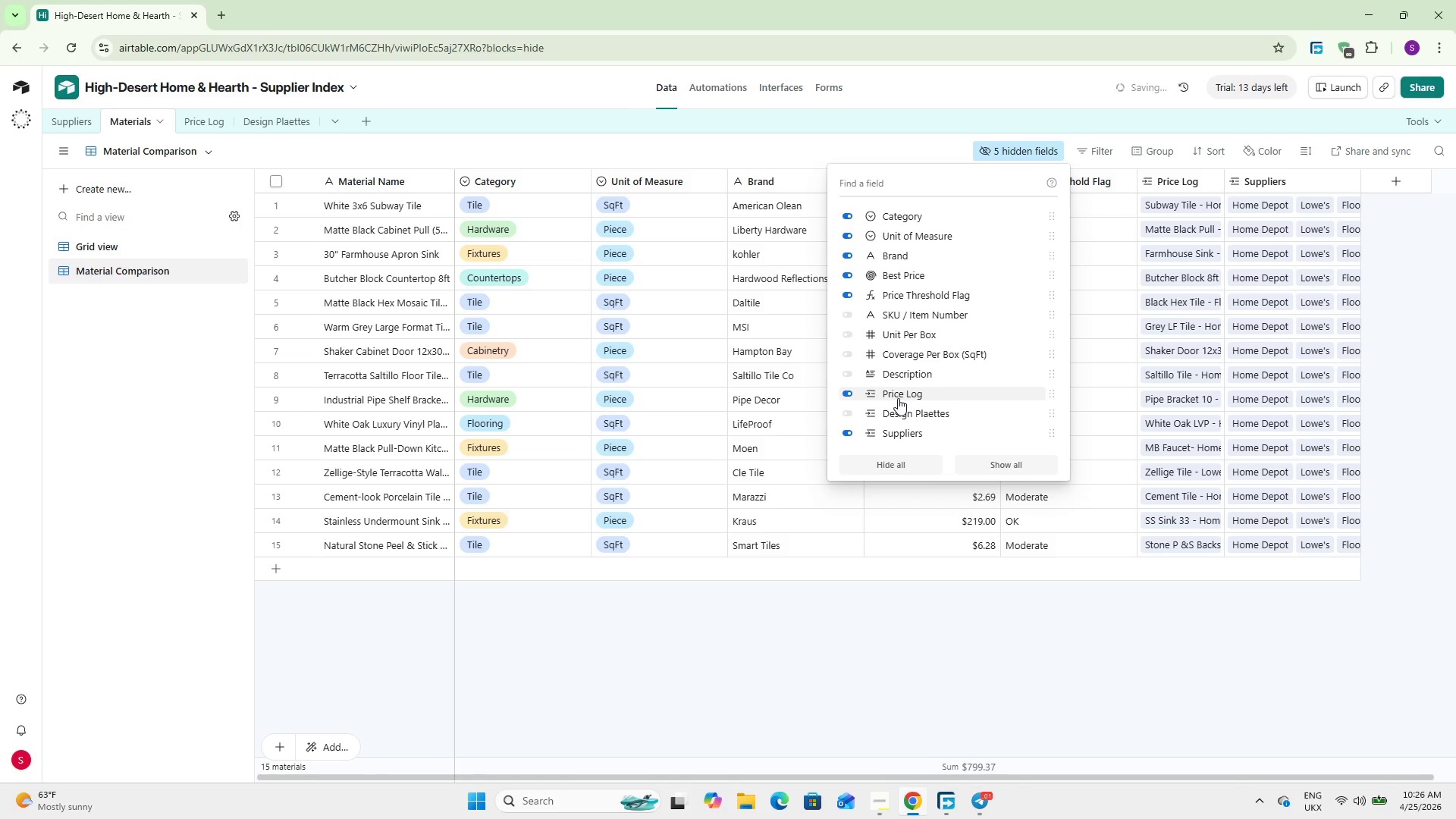 
left_click([921, 354])
 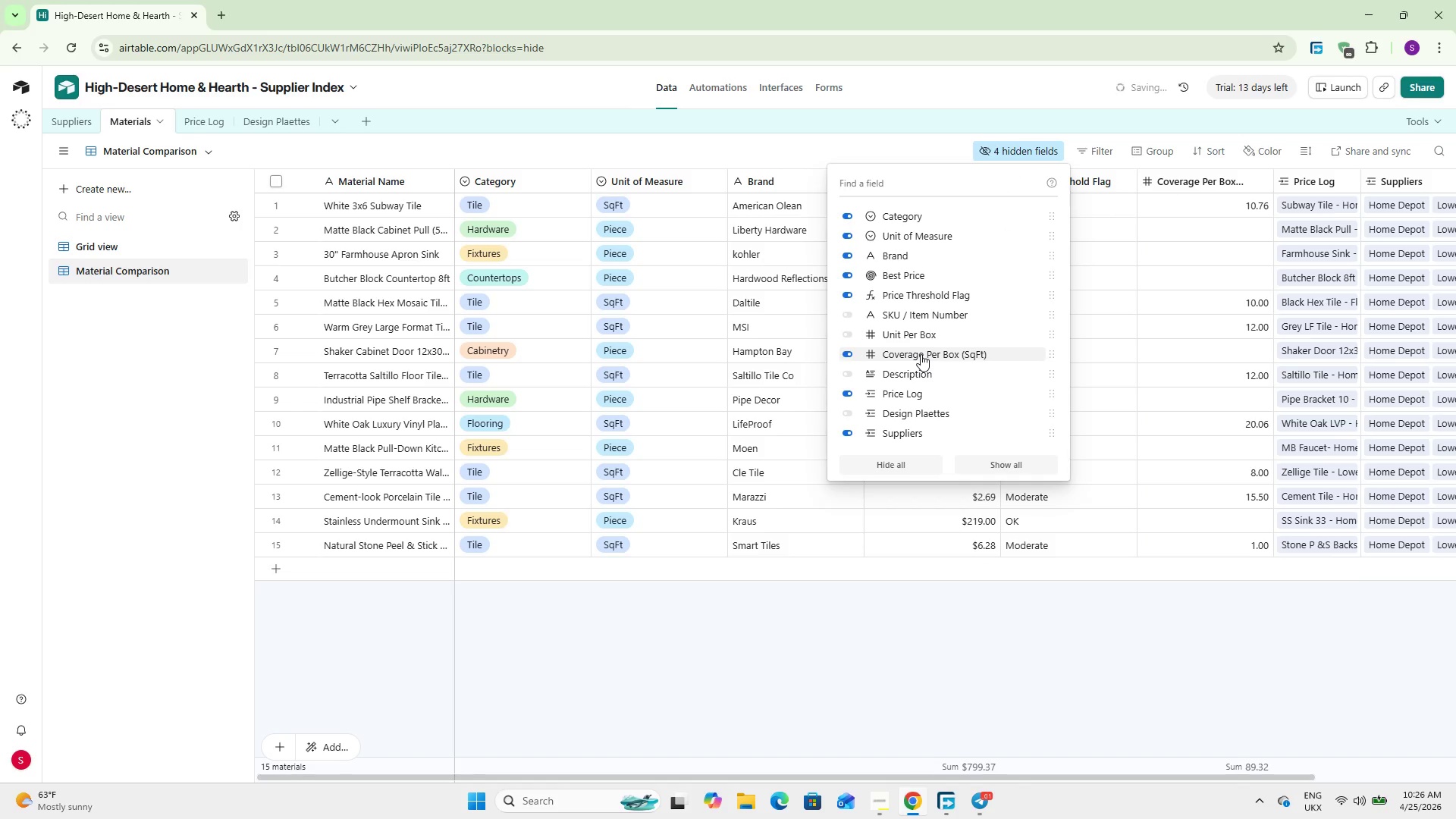 
left_click([921, 354])
 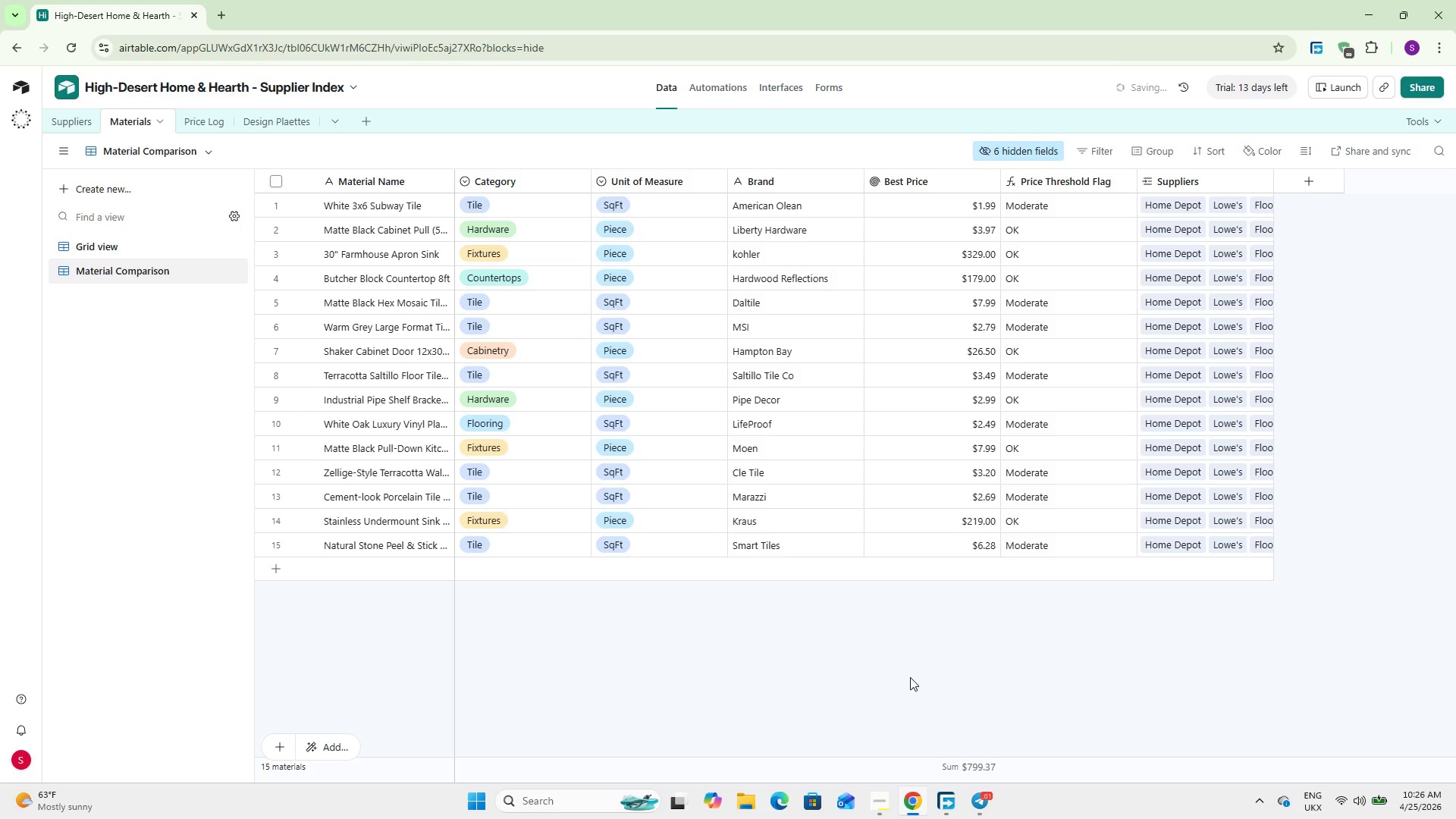 
wait(18.17)
 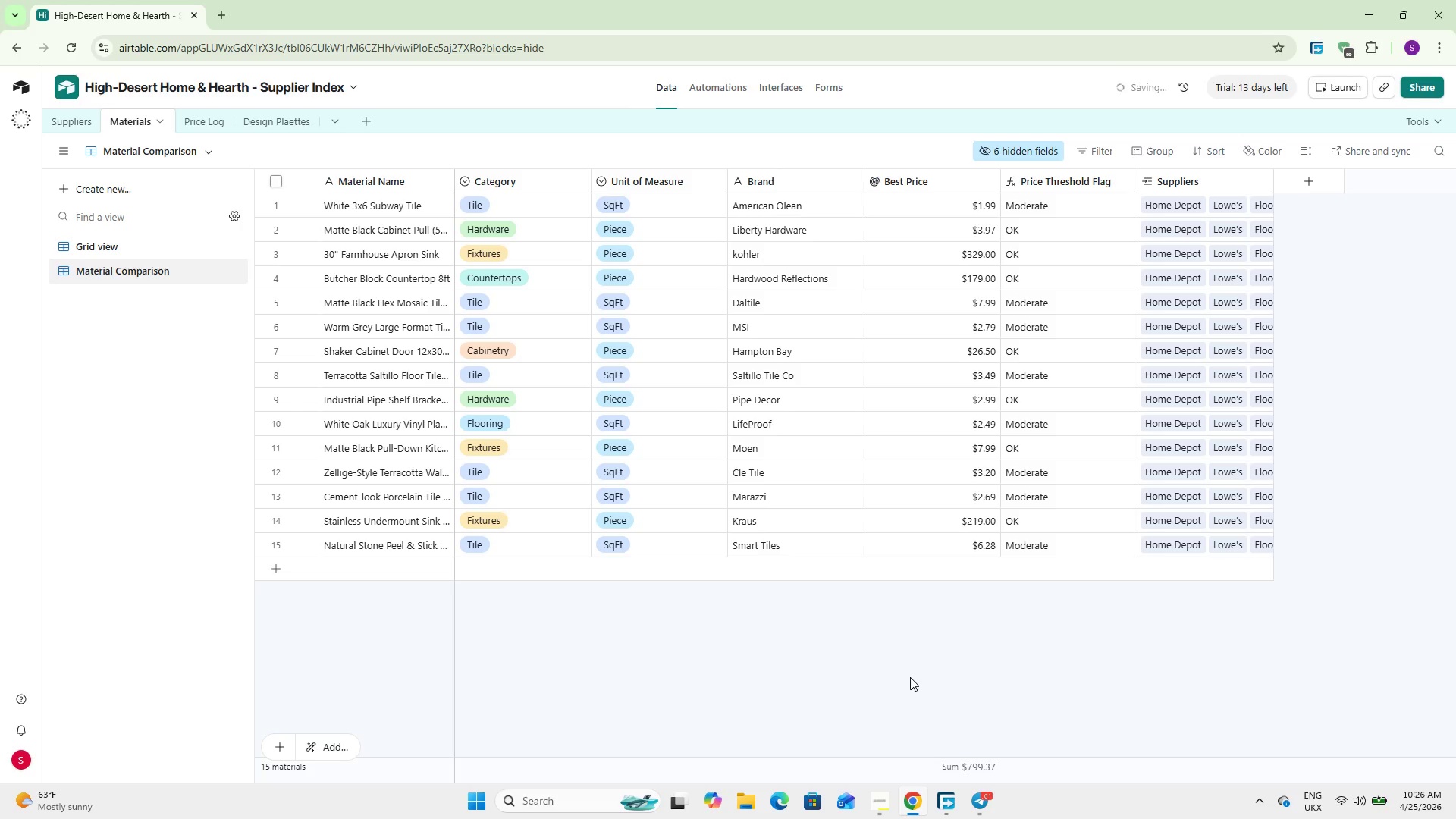 
left_click([1266, 143])
 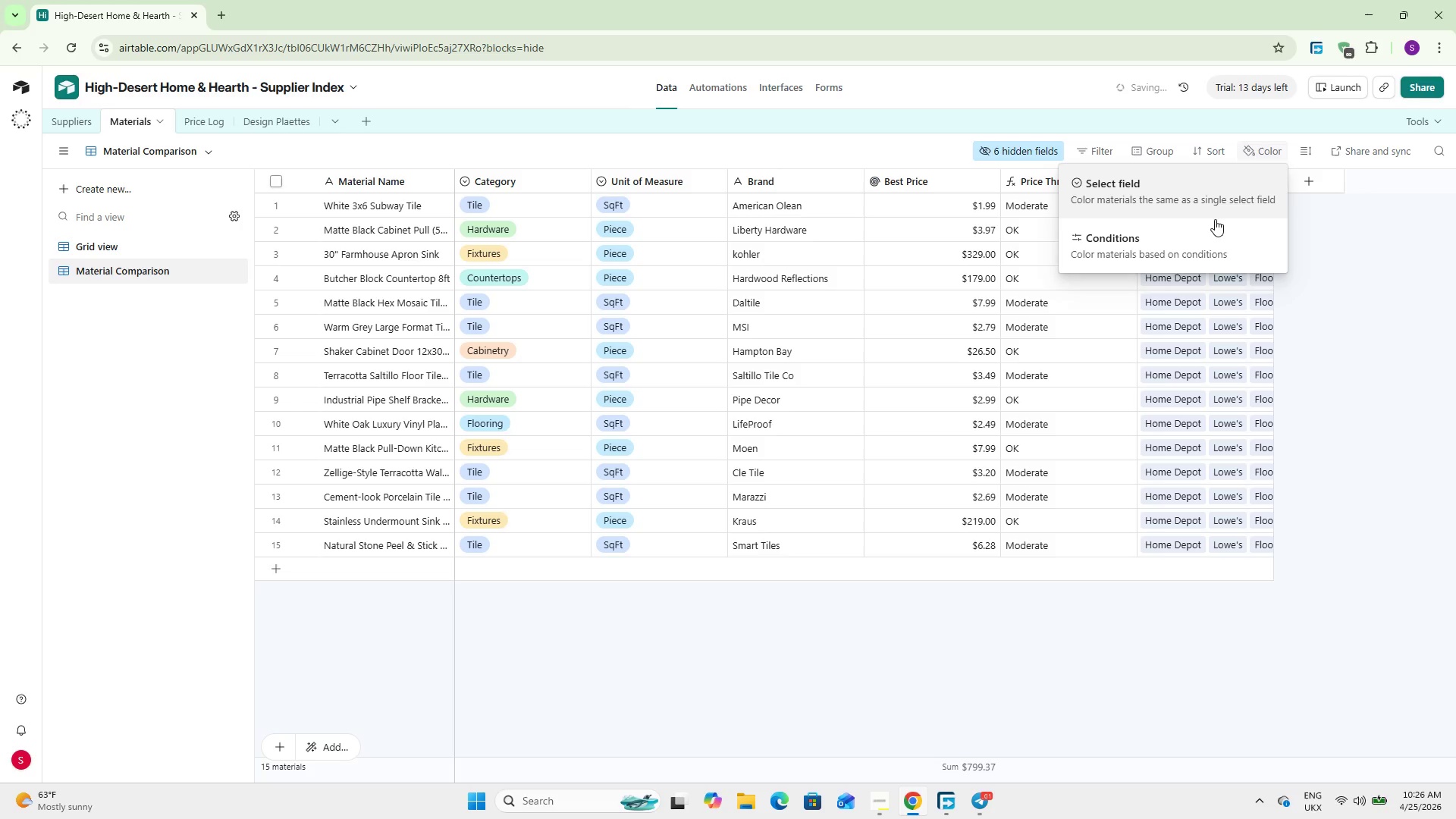 
left_click([1194, 230])
 